 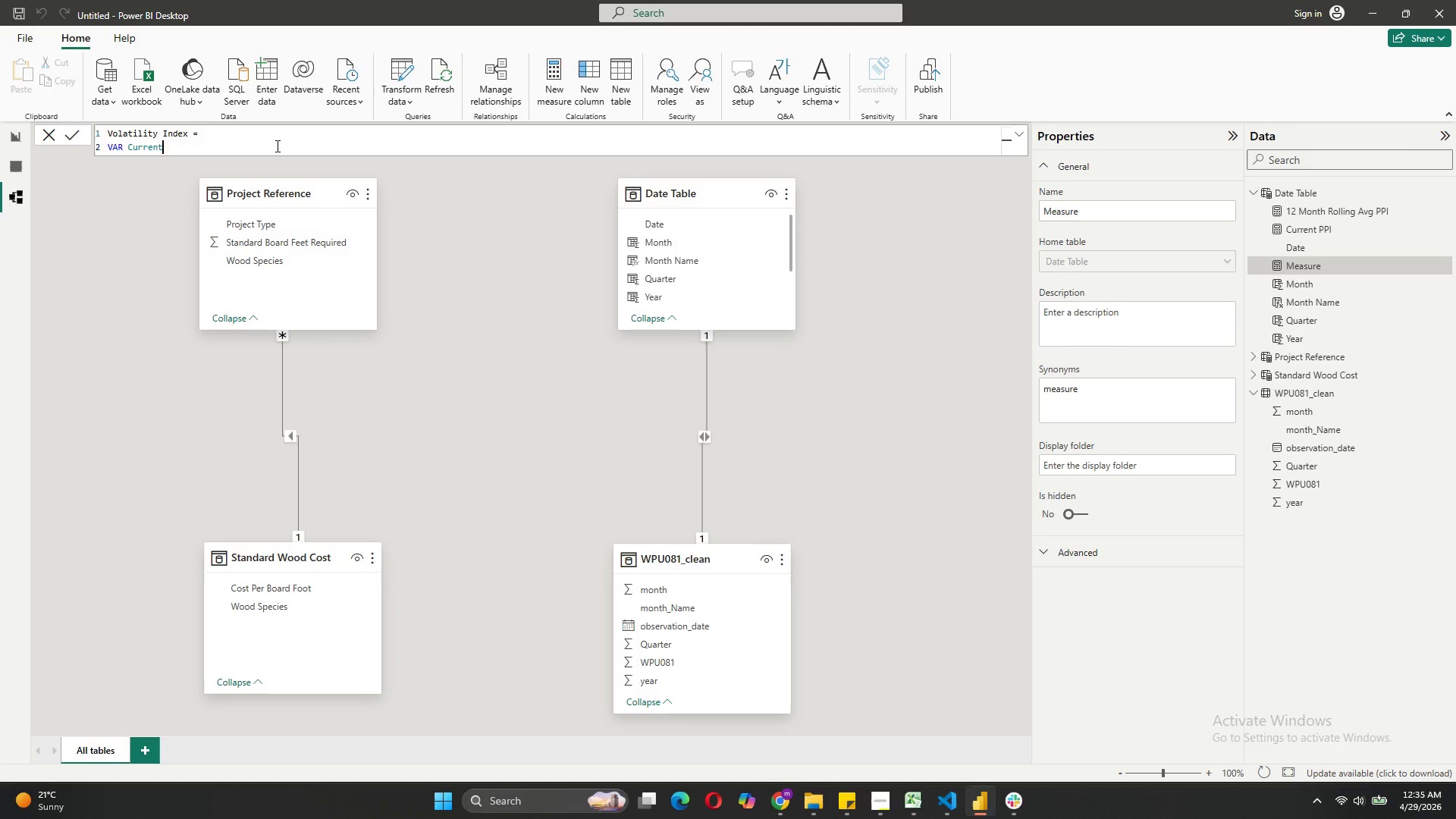 
type(PPI = [)
 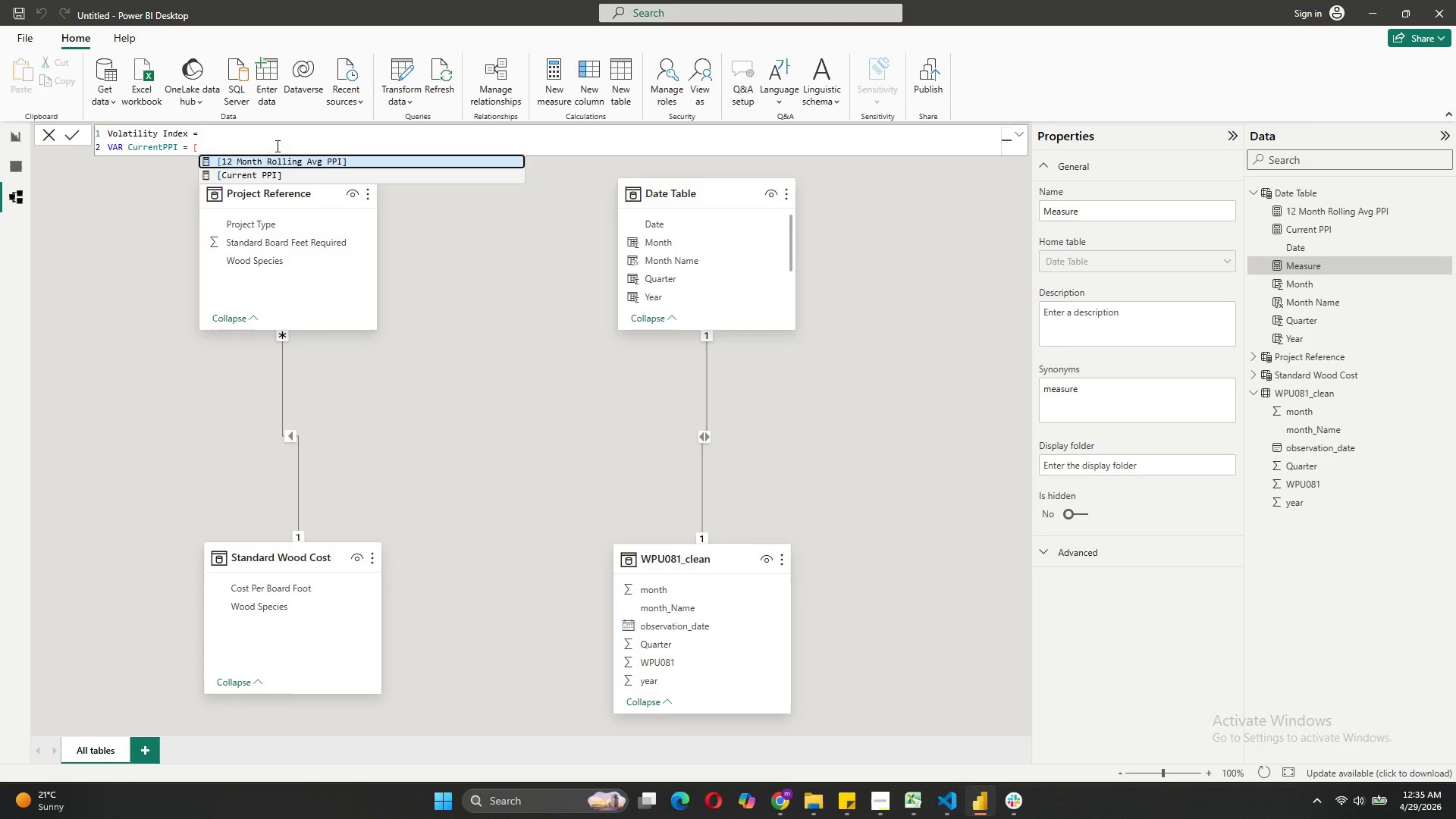 
left_click([295, 174])
 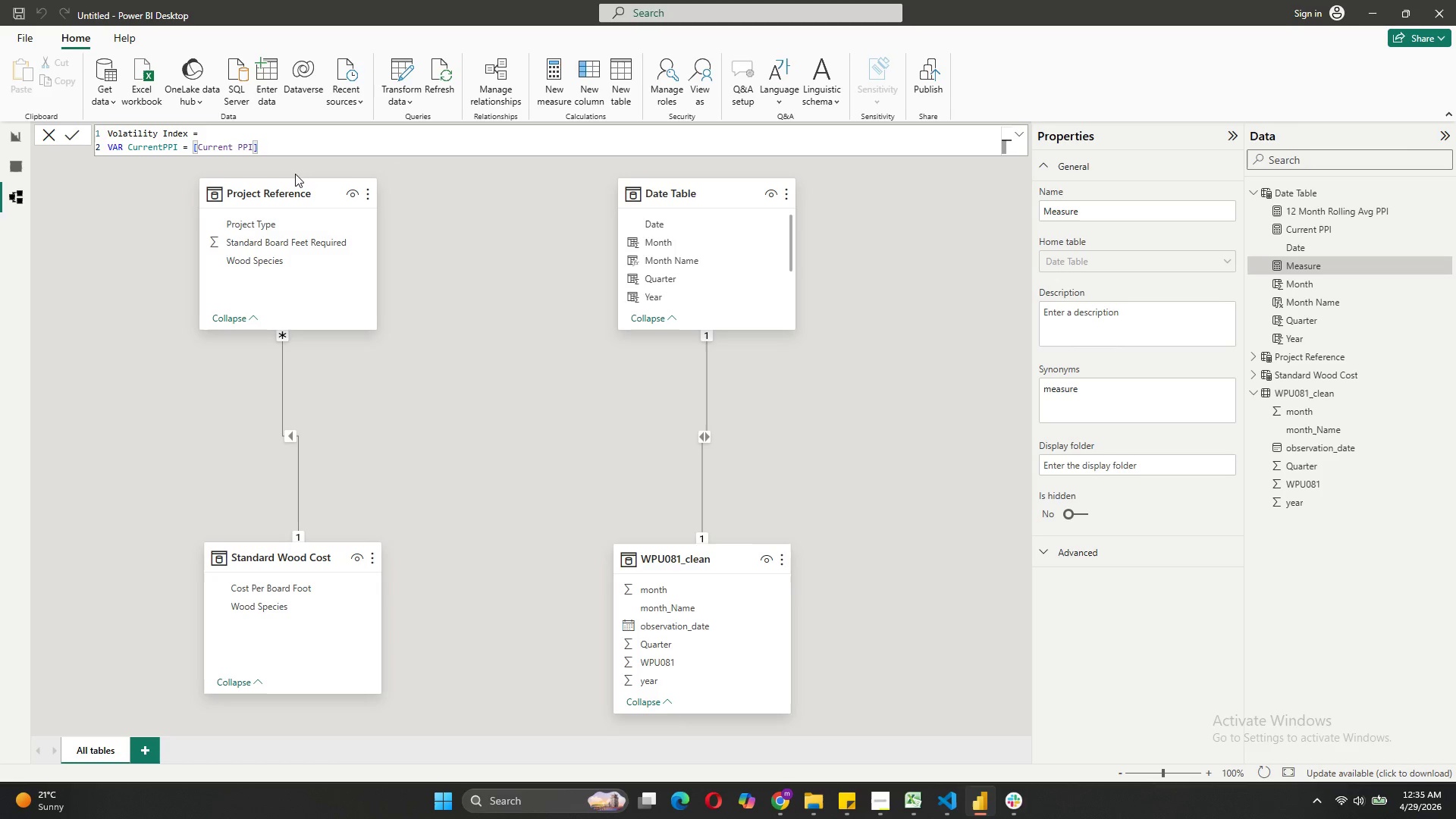 
key(Shift+ShiftRight)
 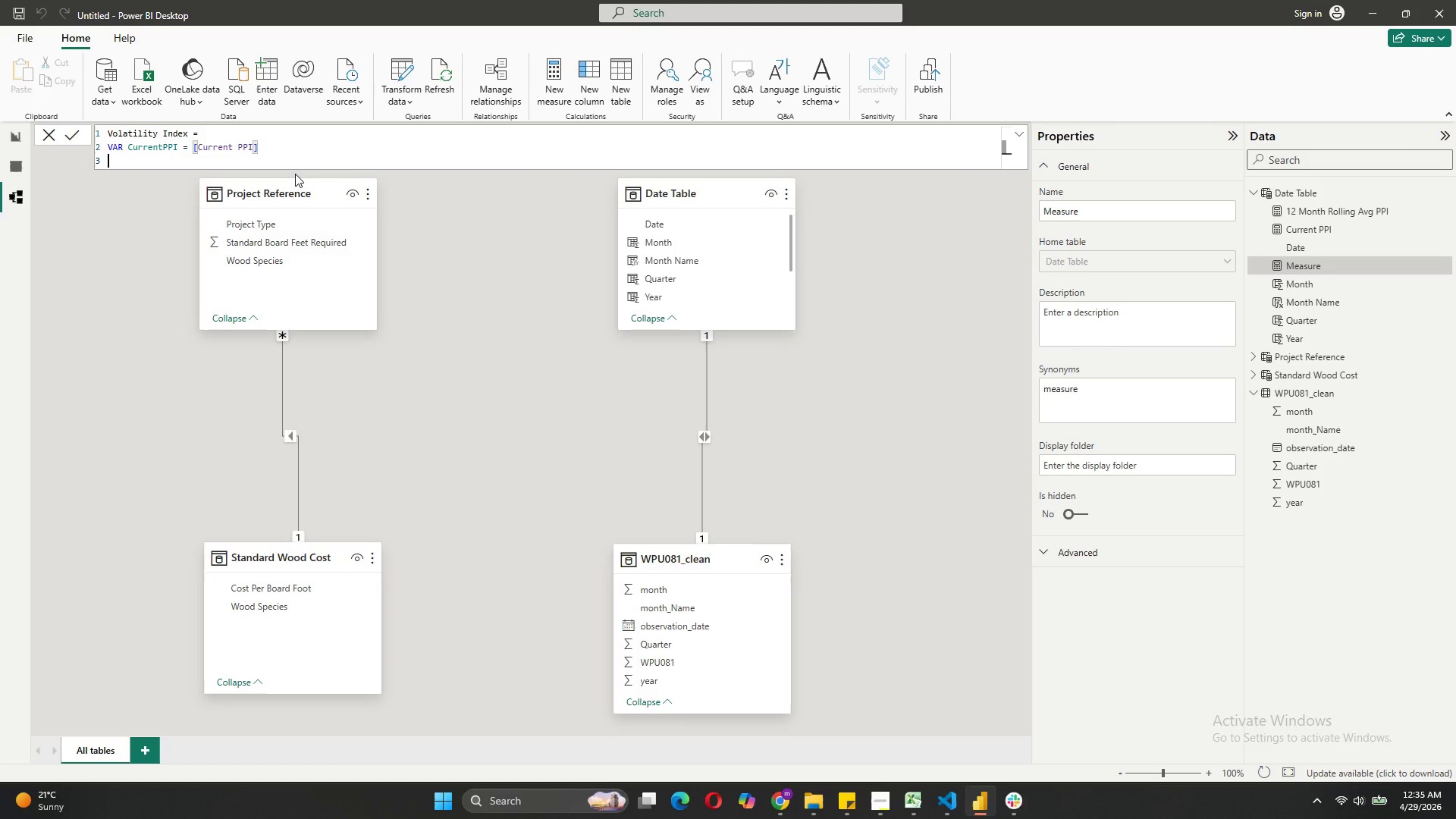 
key(Shift+Enter)
 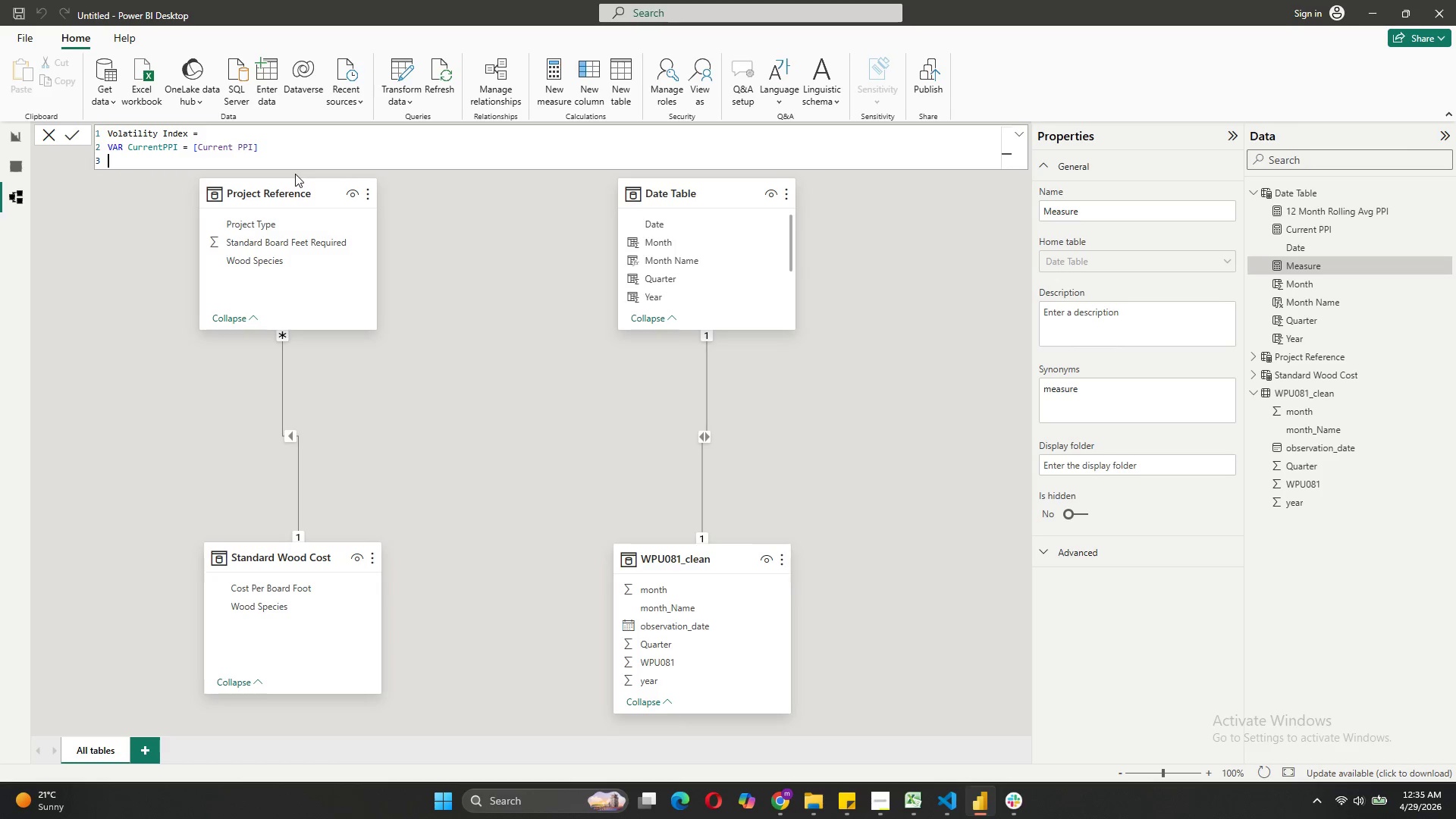 
type(VAR RollingAvg = [)
 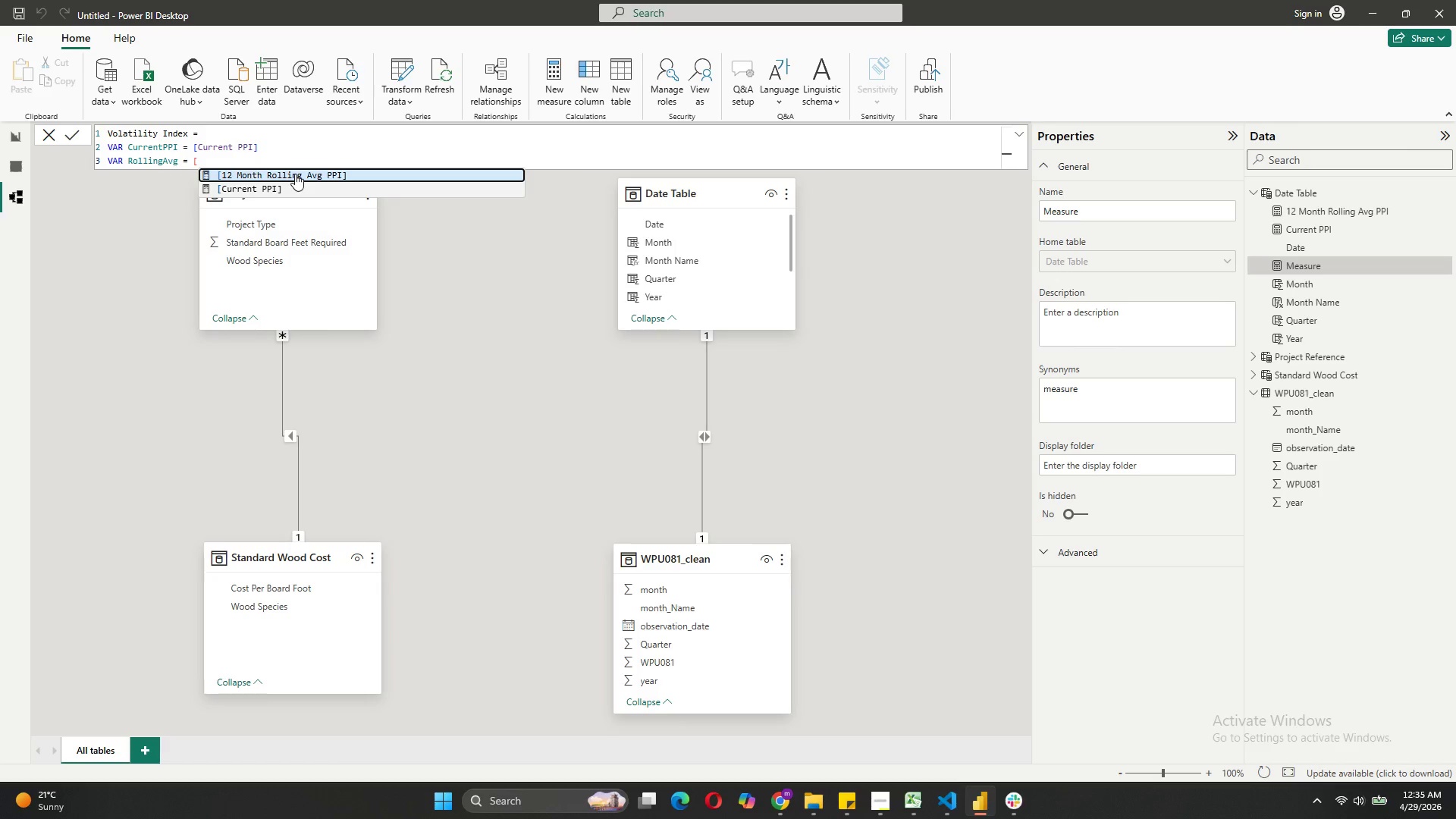 
left_click([295, 174])
 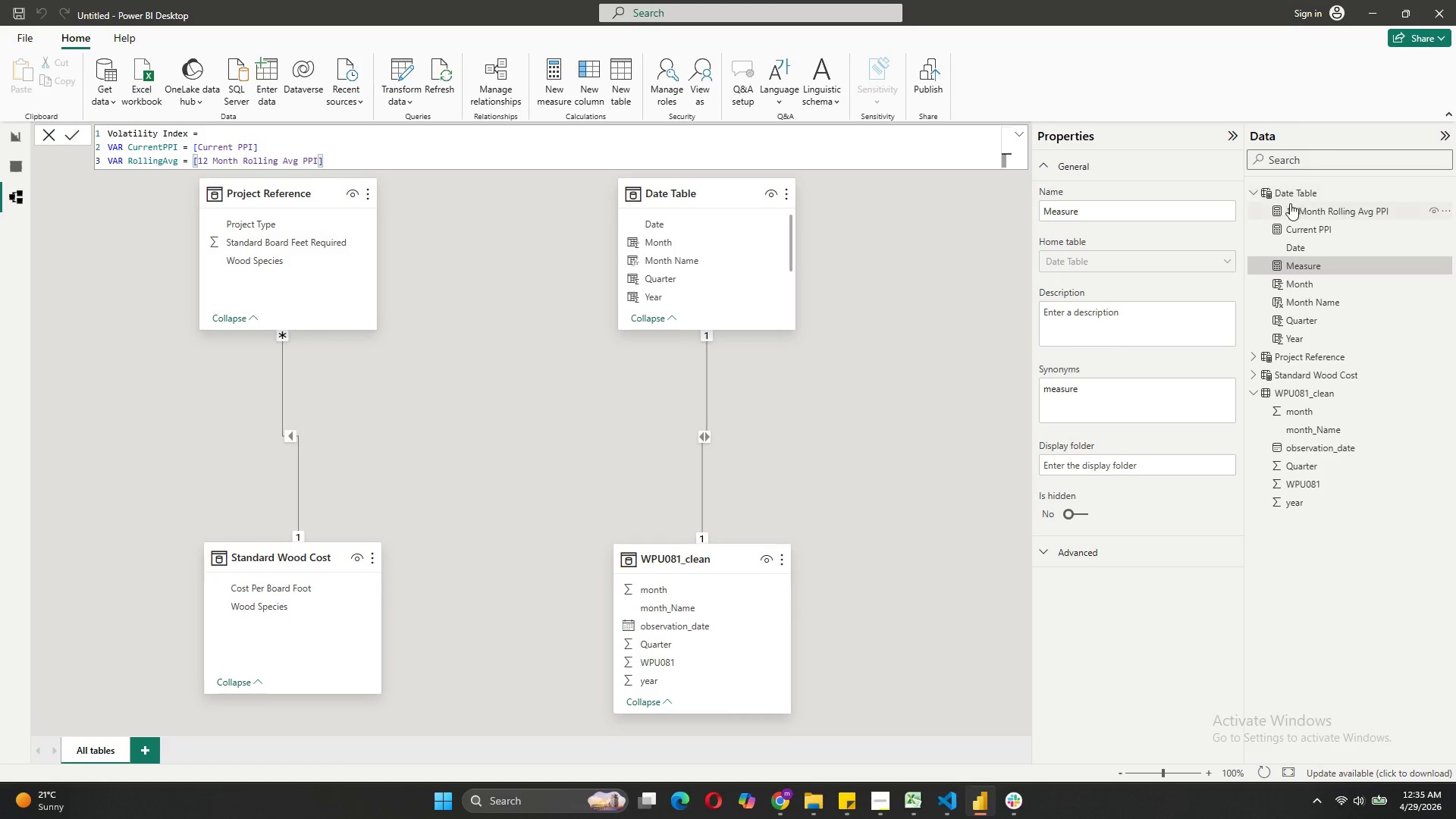 
left_click([1279, 207])
 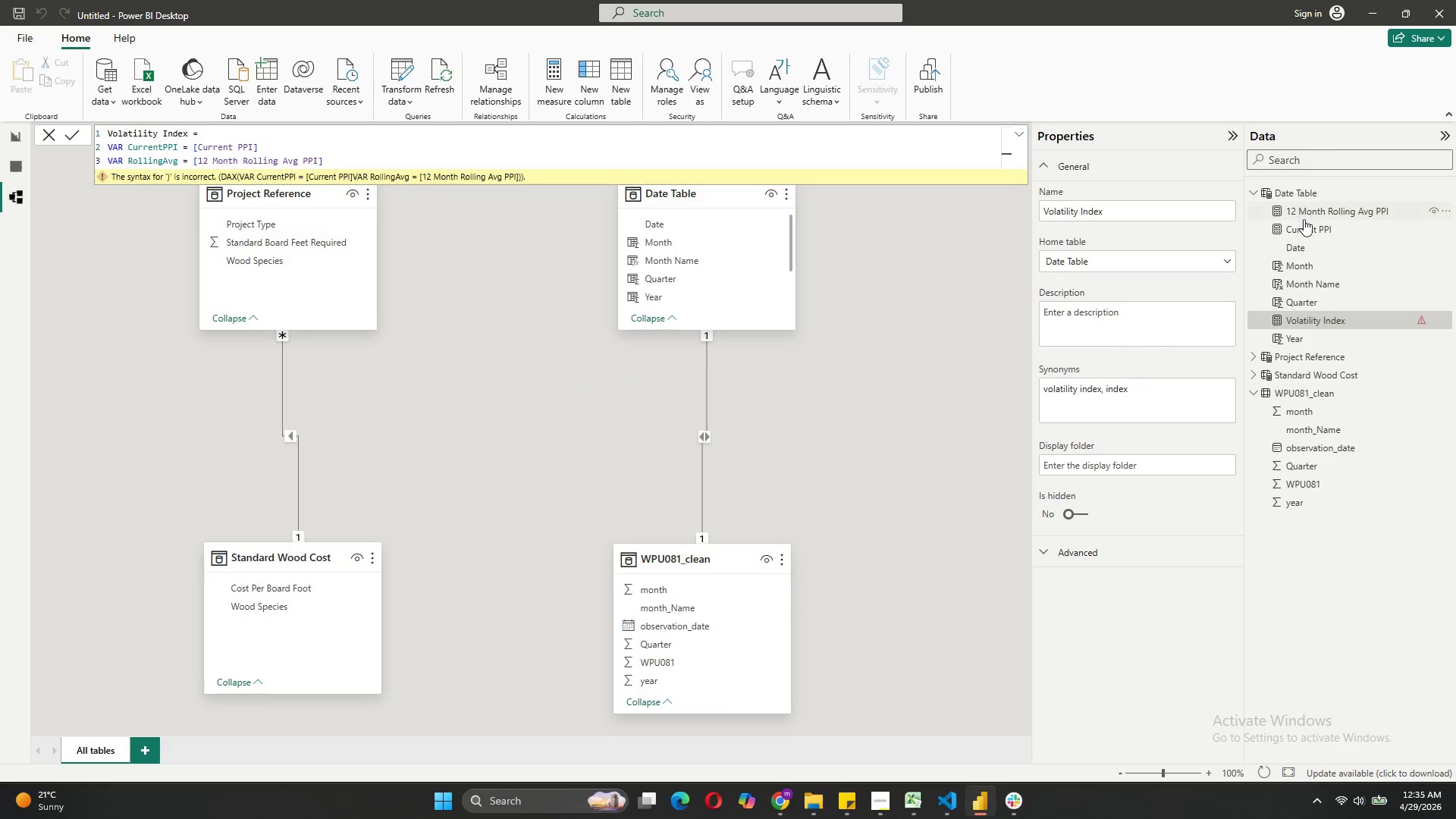 
wait(5.61)
 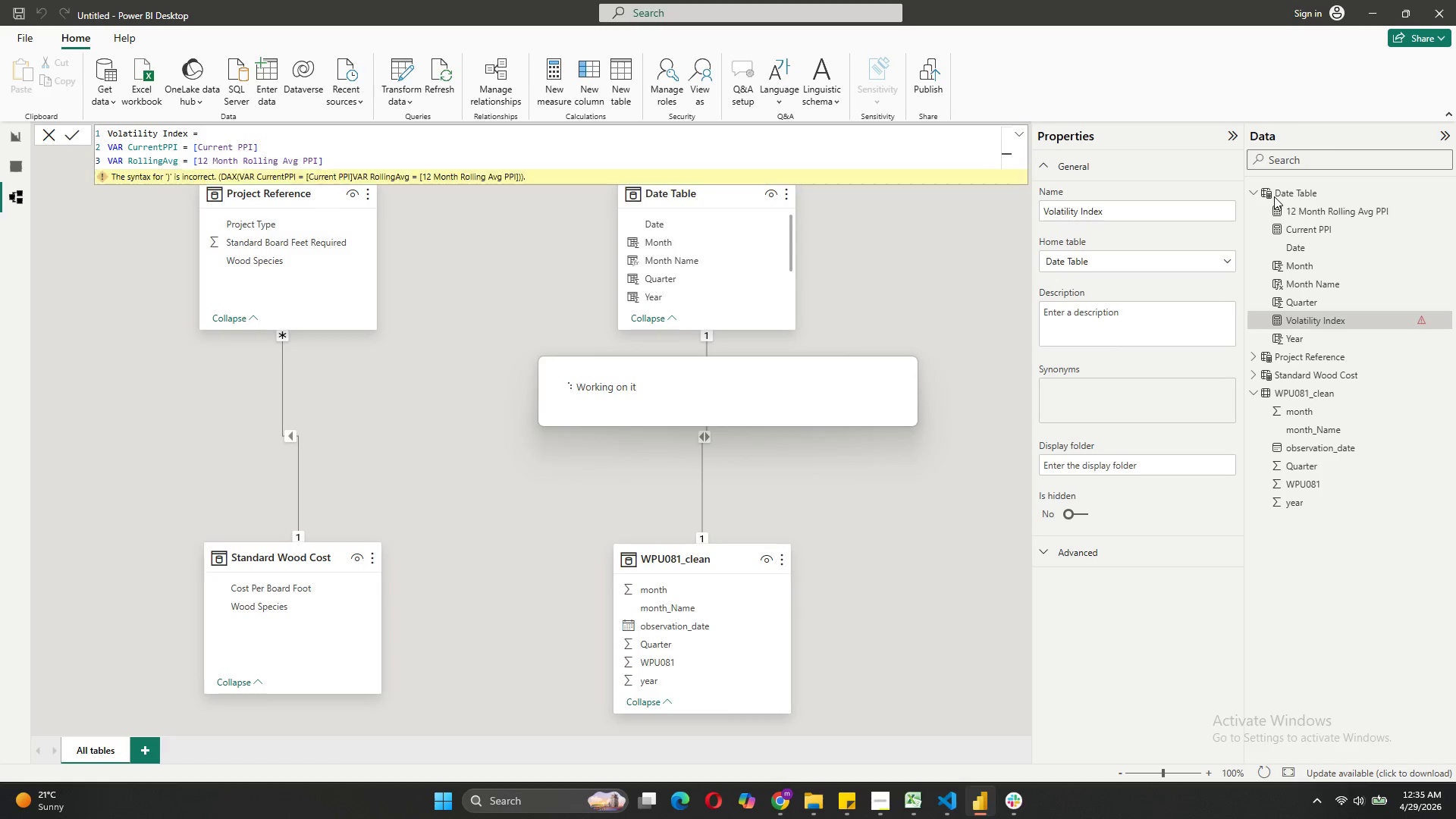 
left_click([1277, 208])
 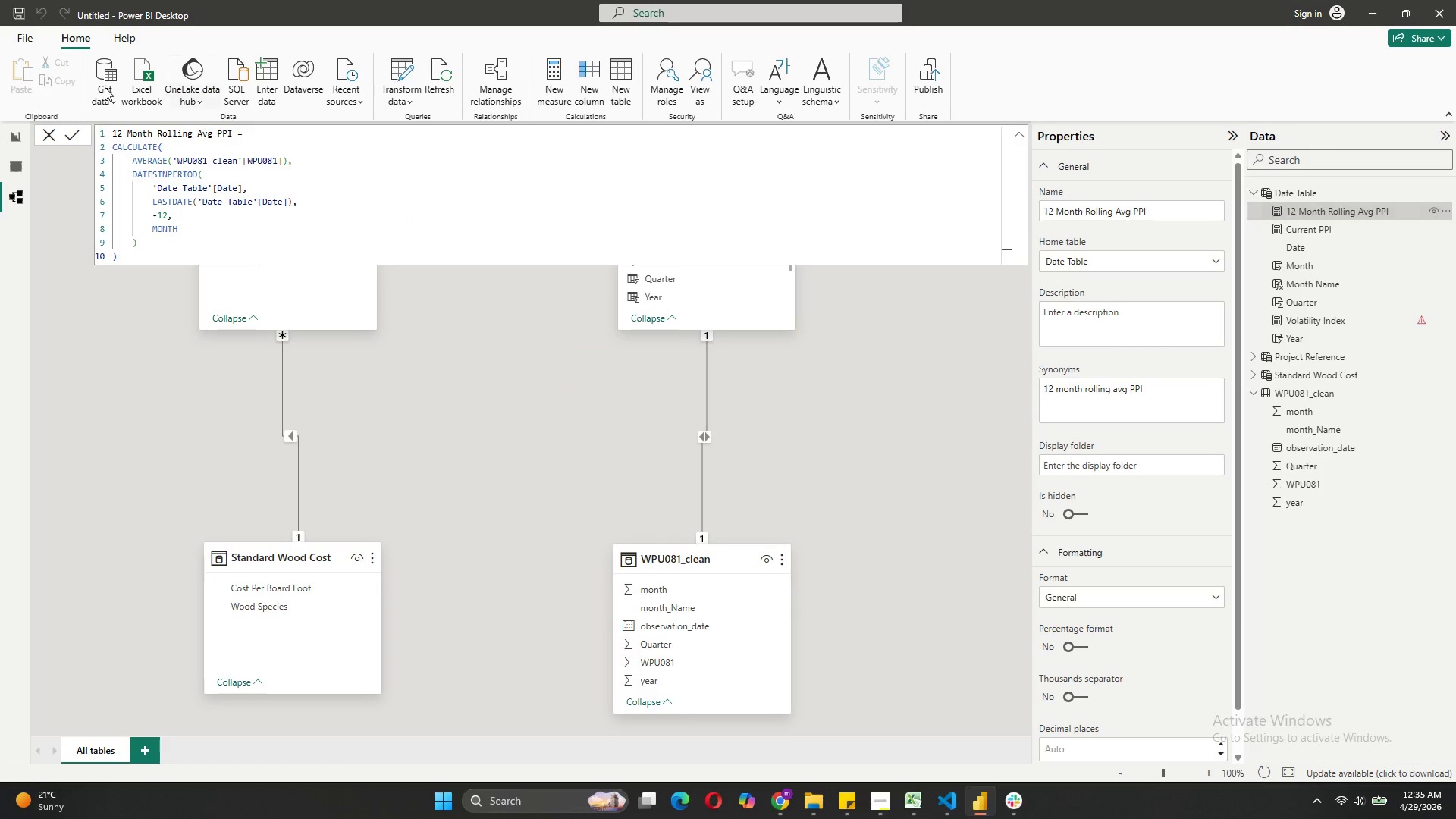 
mouse_move([174, 77])
 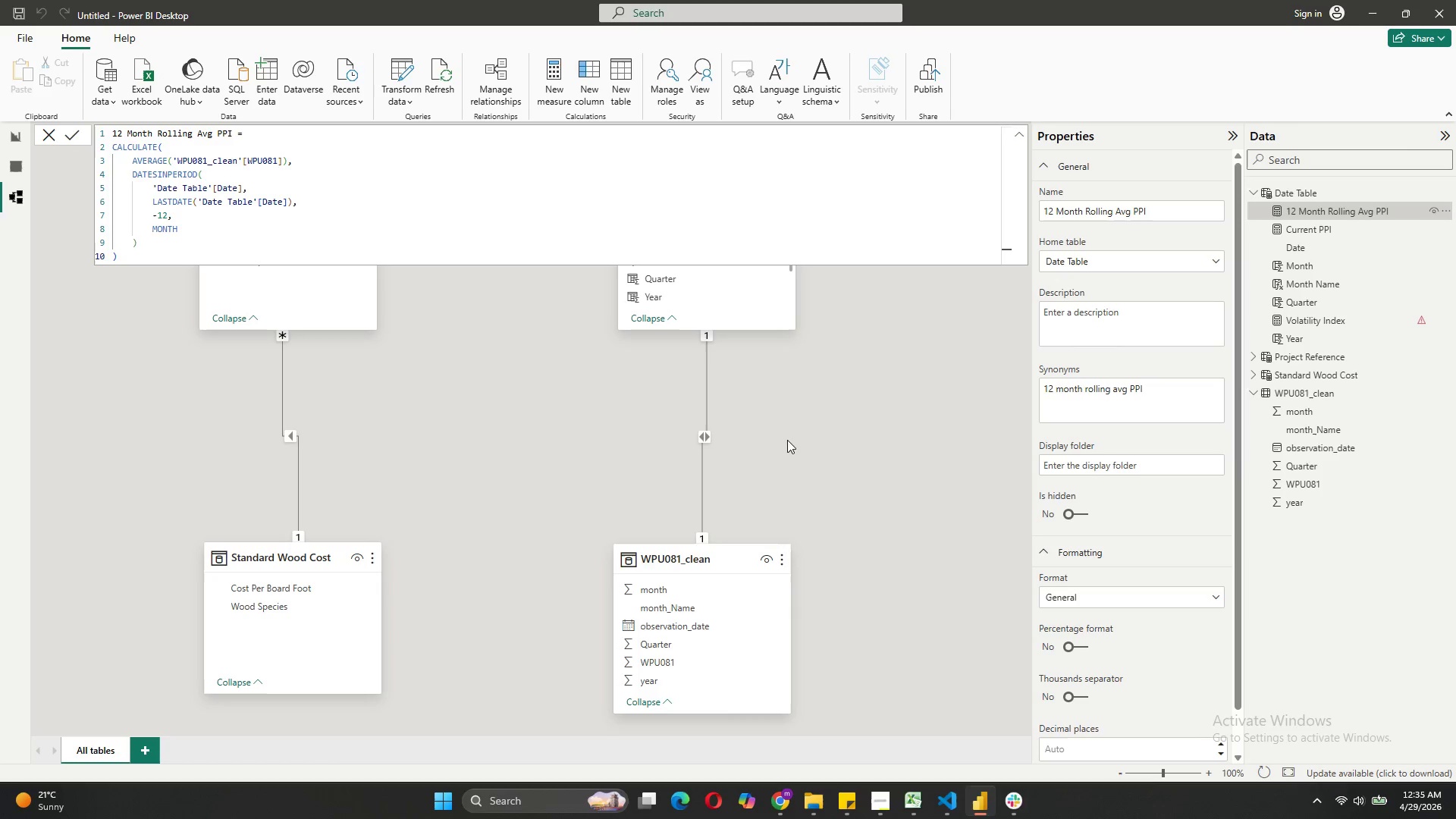 
wait(6.12)
 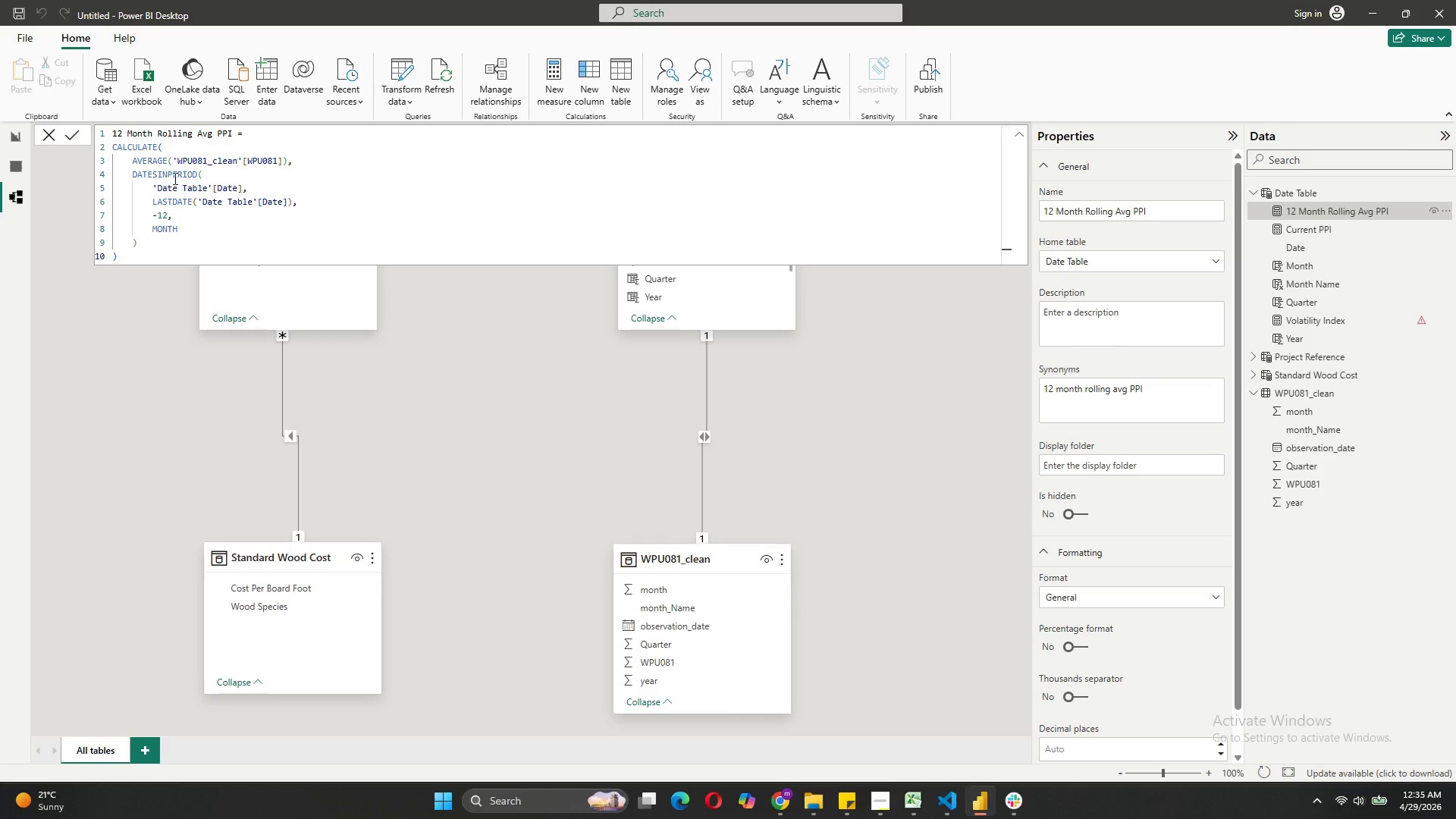 
left_click([1276, 317])
 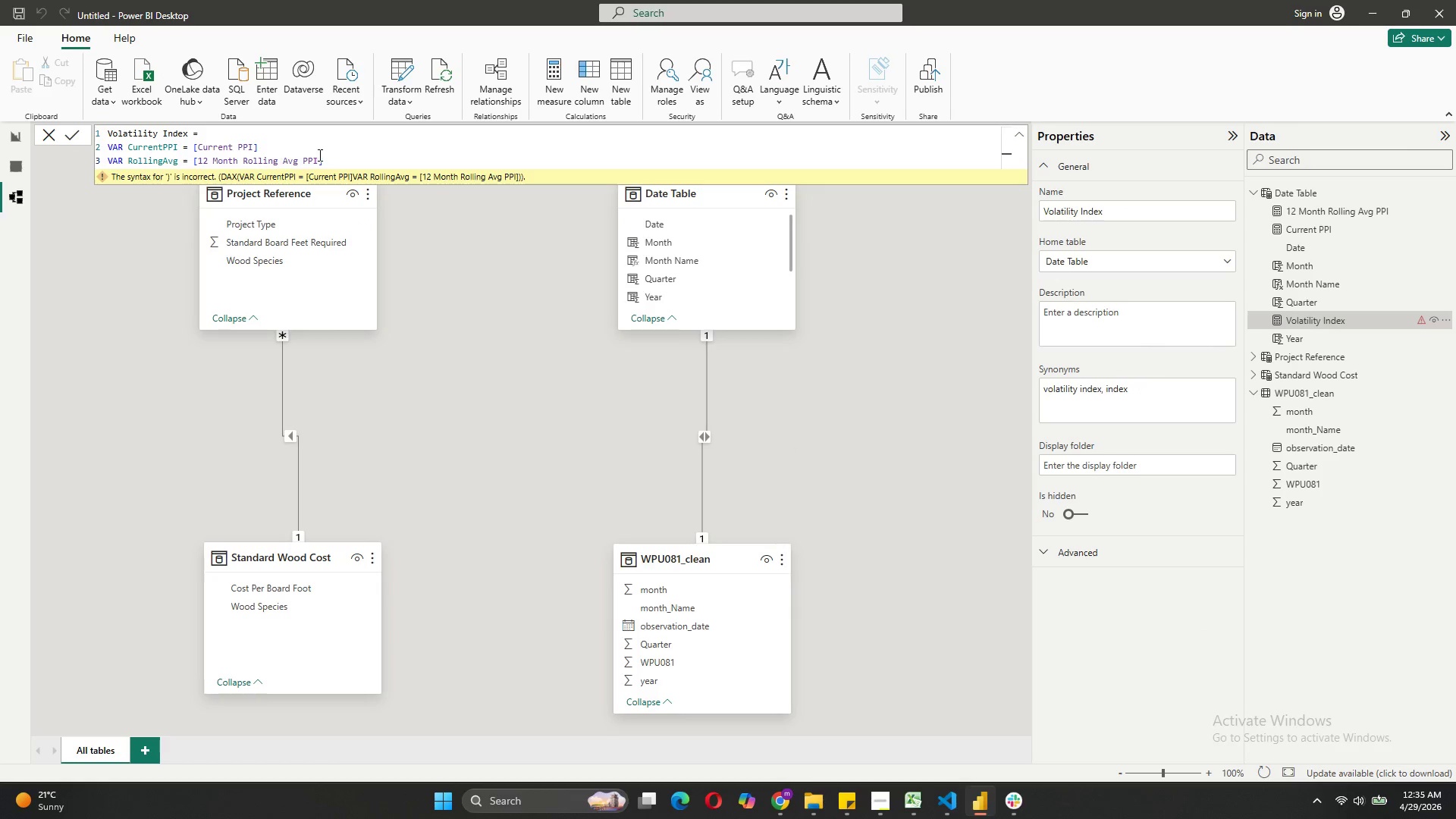 
left_click([330, 158])
 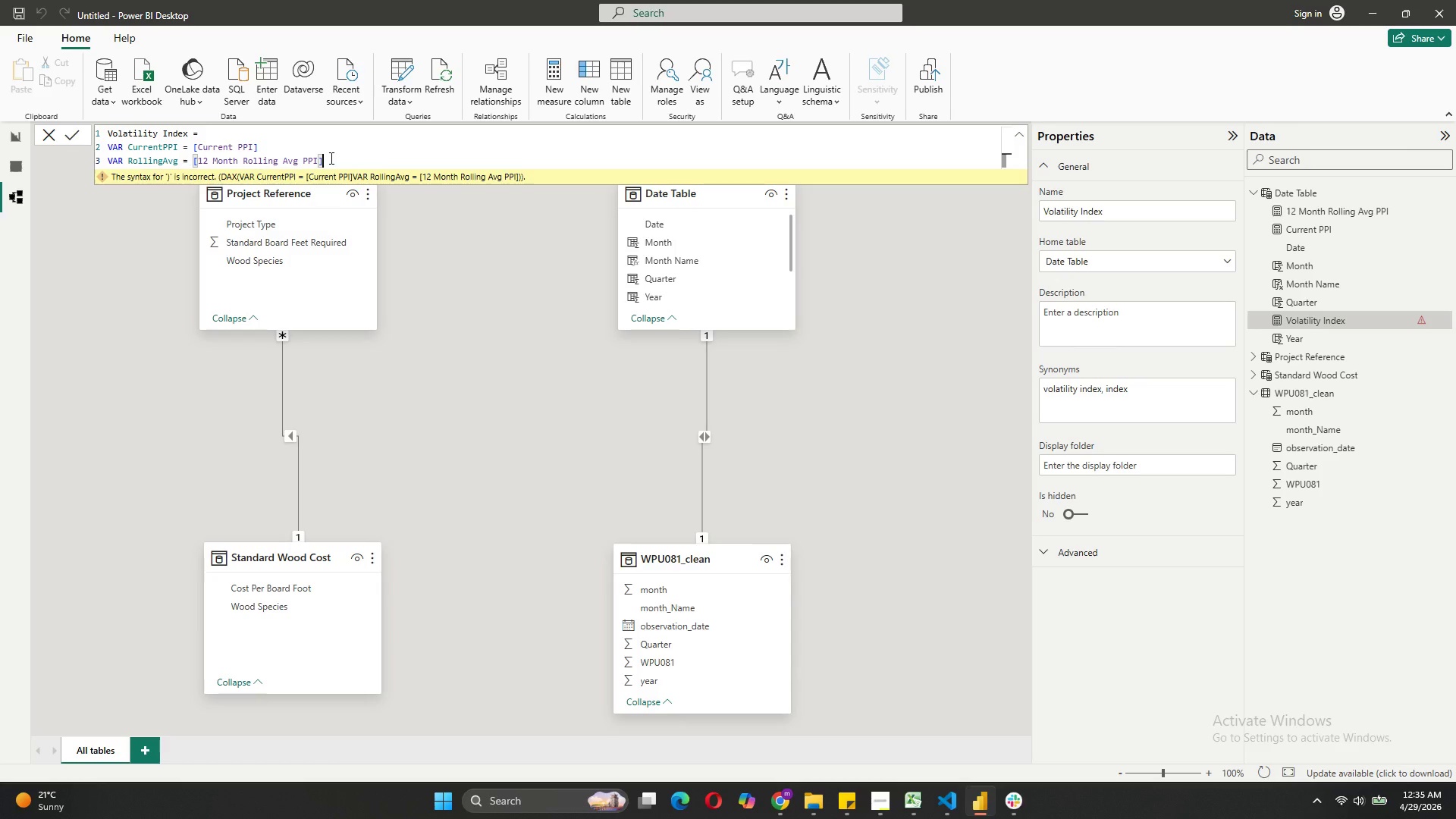 
wait(6.94)
 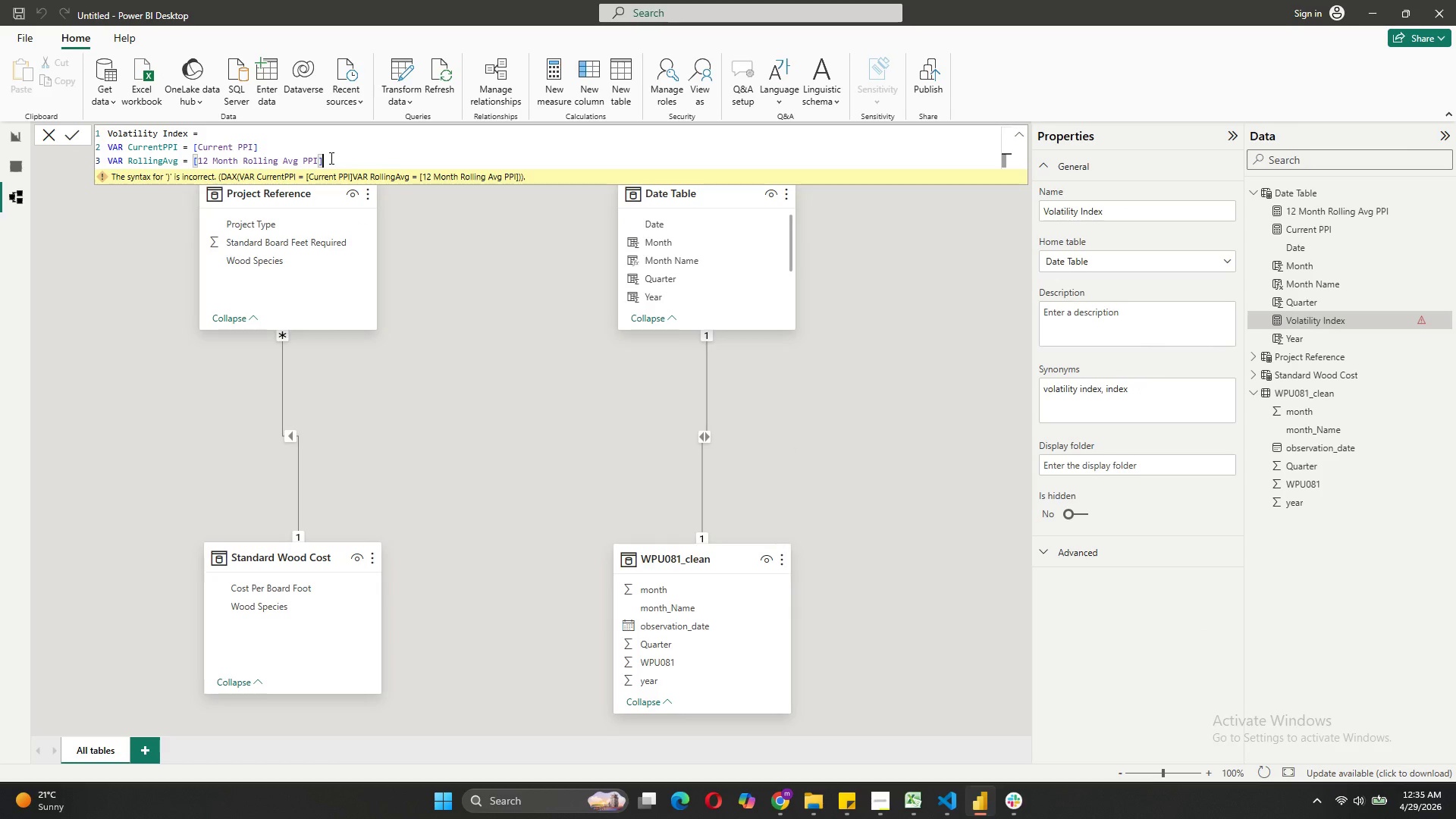 
key(Shift+ShiftRight)
 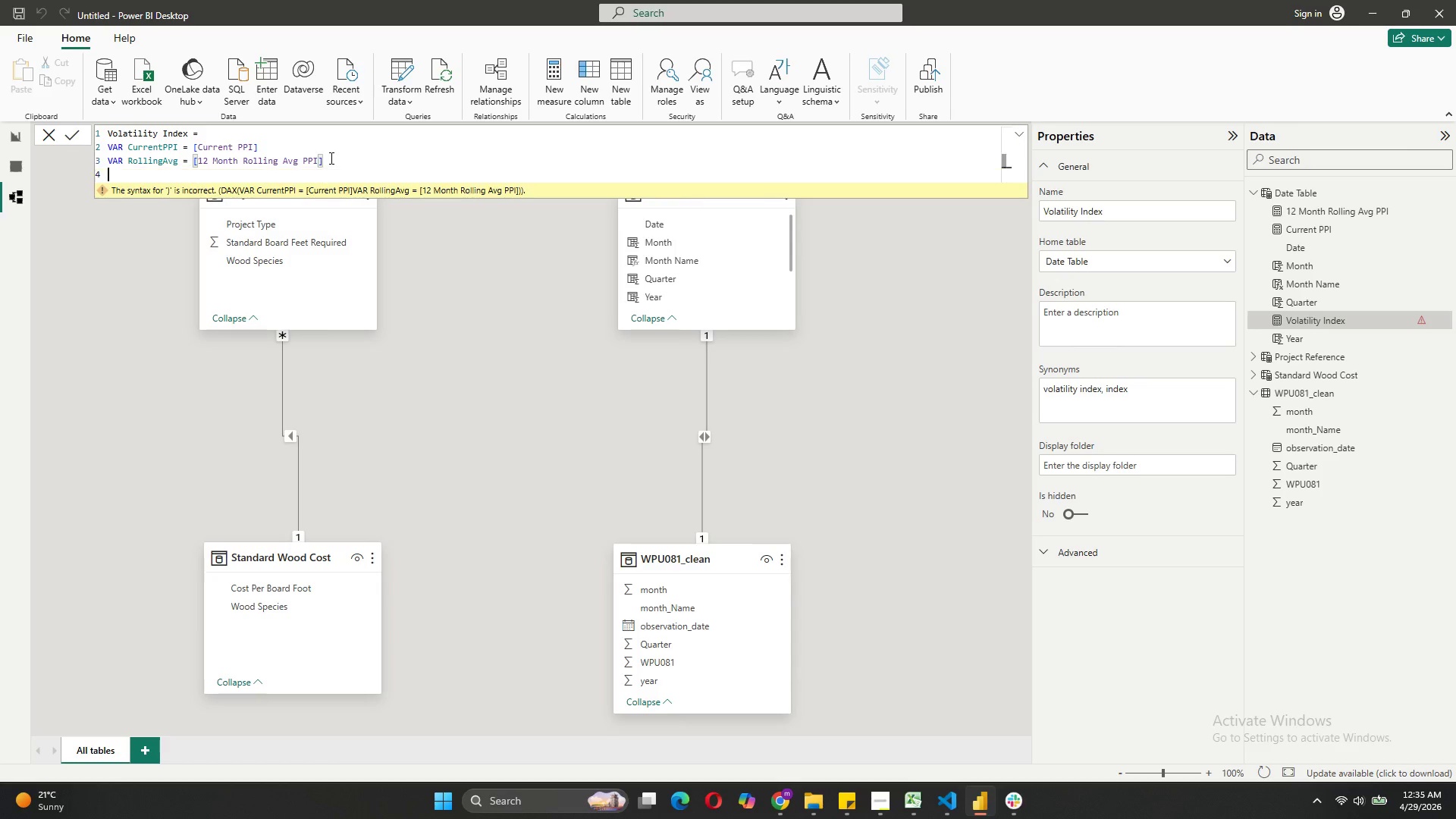 
key(Shift+Enter)
 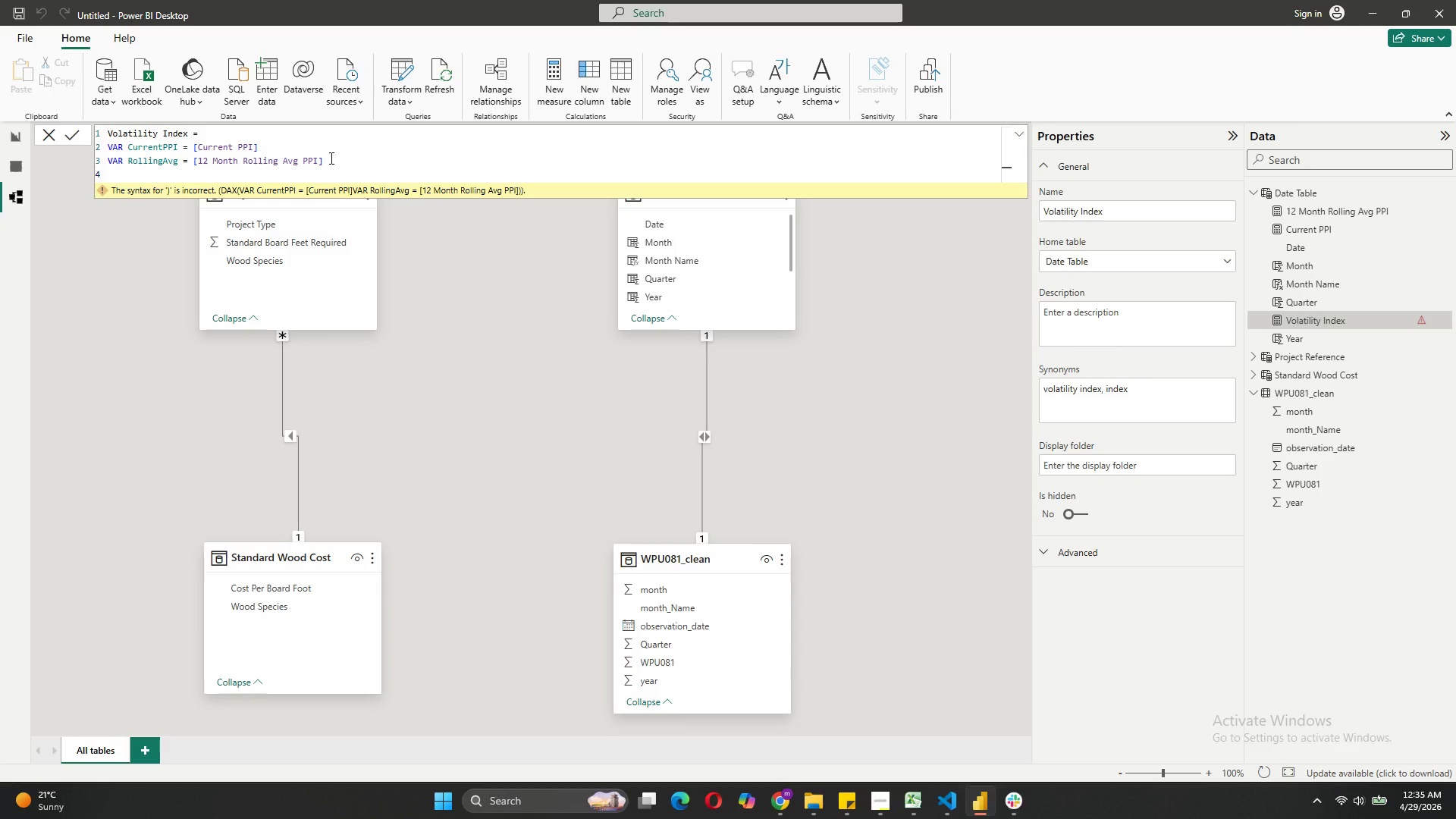 
type(return)
key(Backspace)
key(Backspace)
key(Backspace)
key(Tab)
 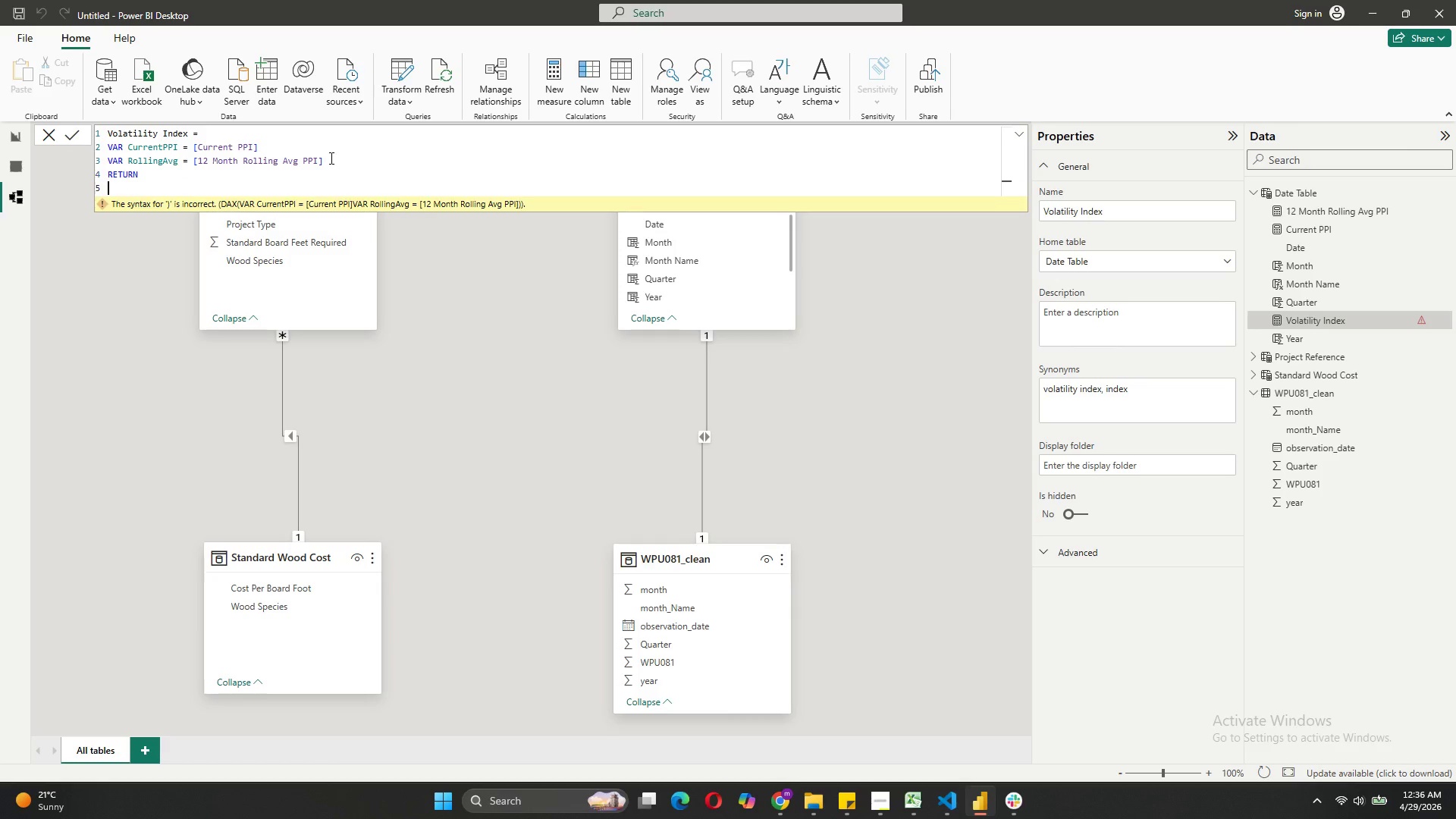 
key(Shift+Enter)
 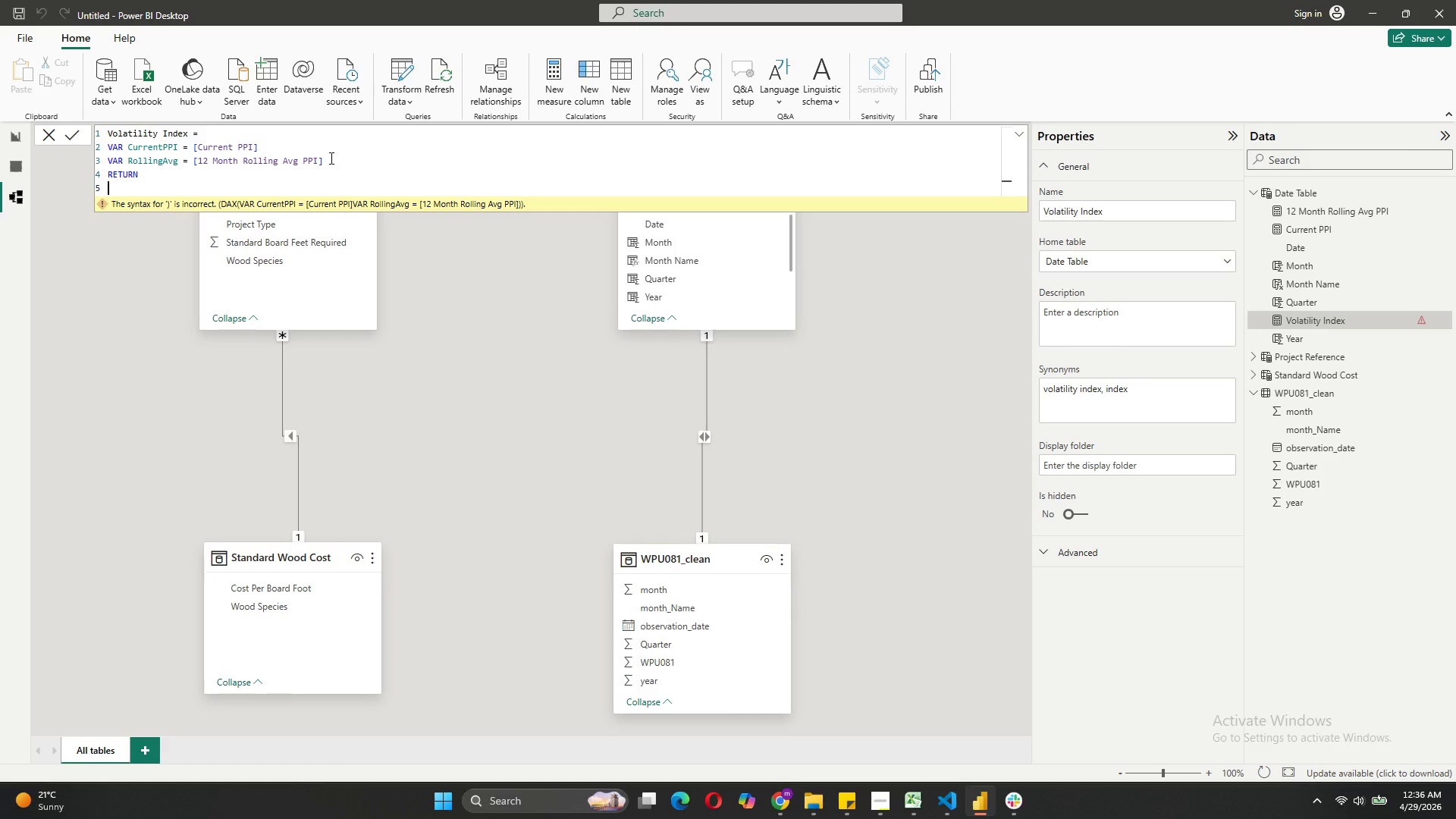 
type(if)
key(Tab)
type())
 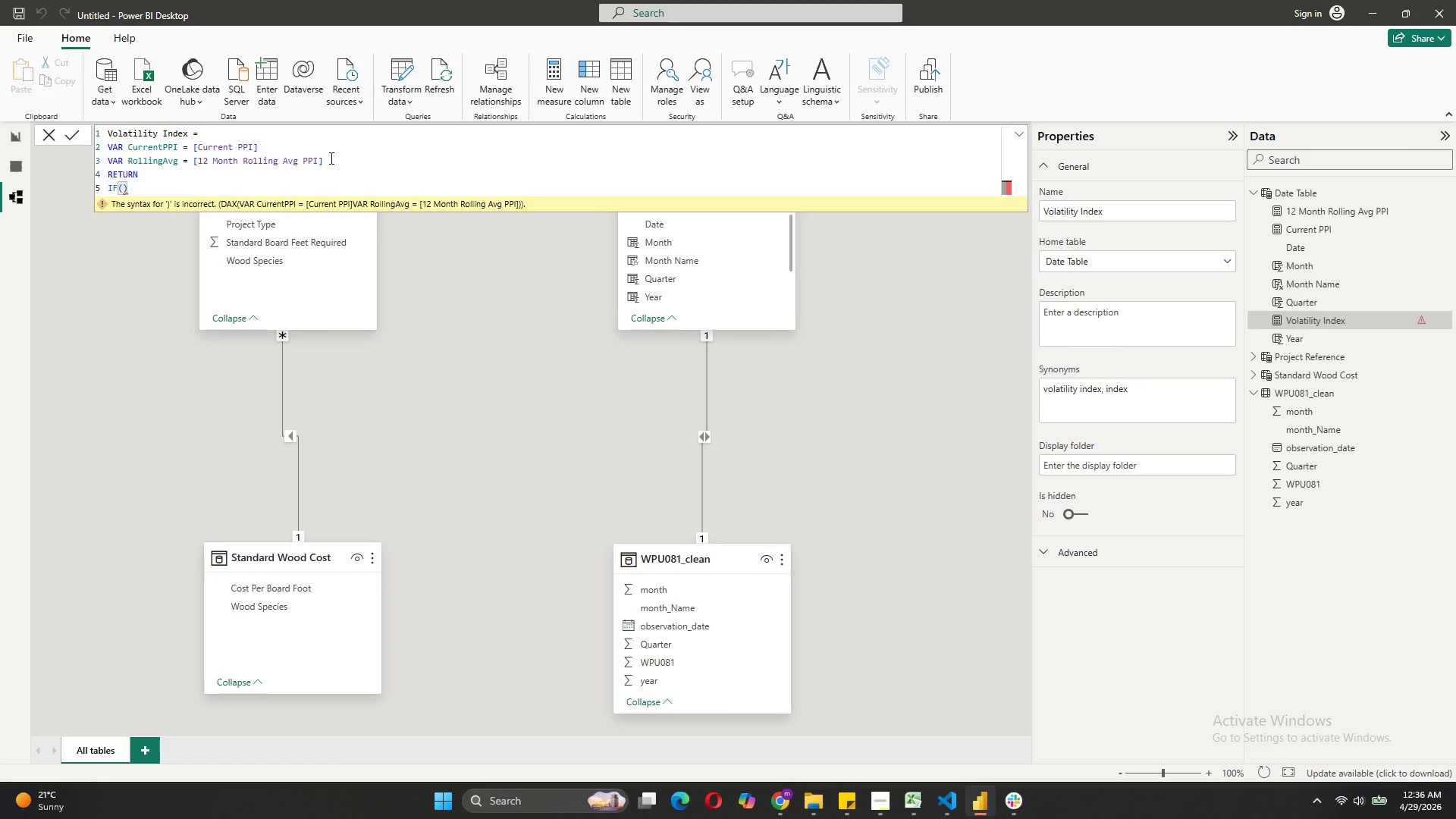 
key(ArrowLeft)
 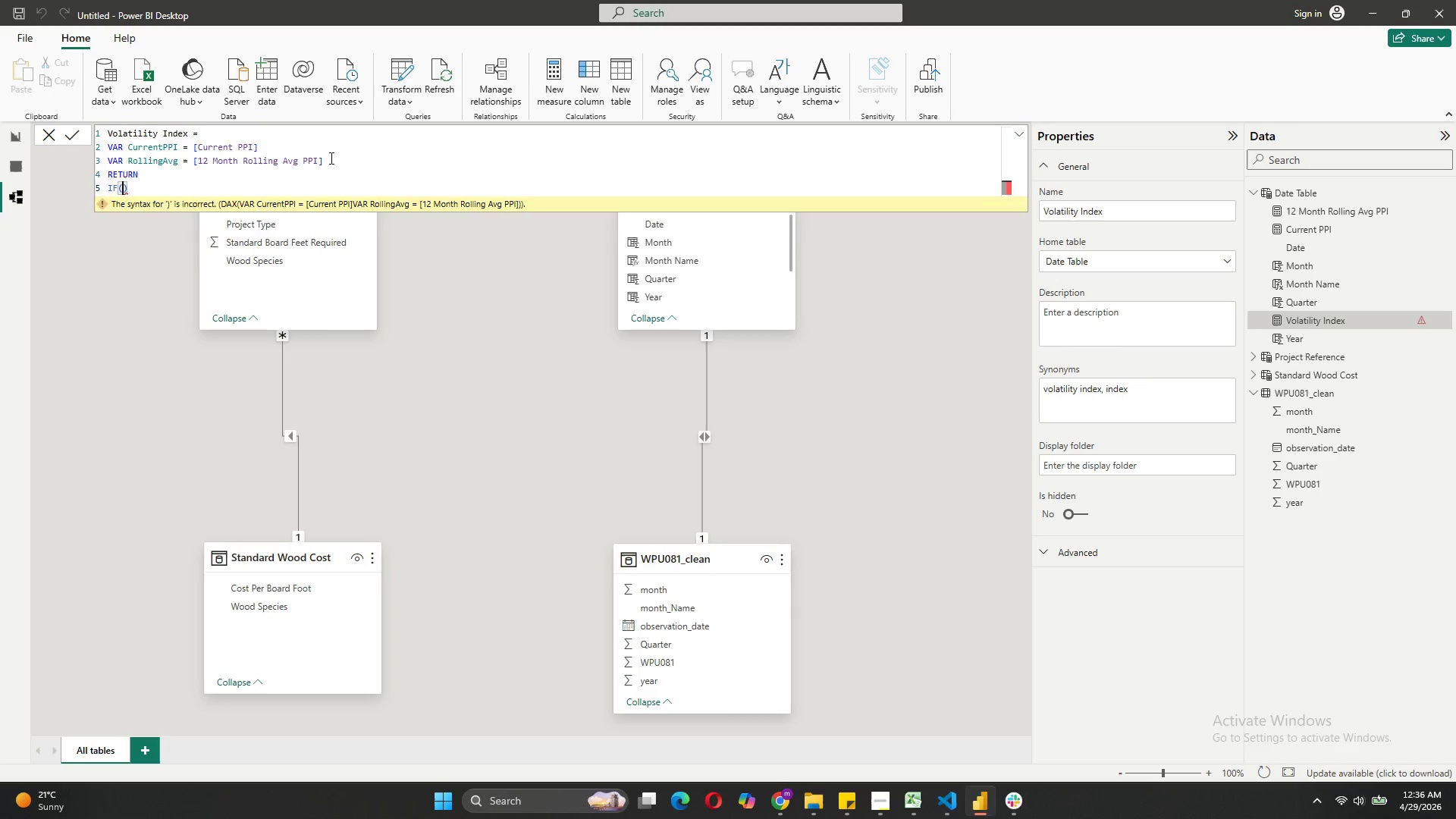 
key(Shift+ShiftRight)
 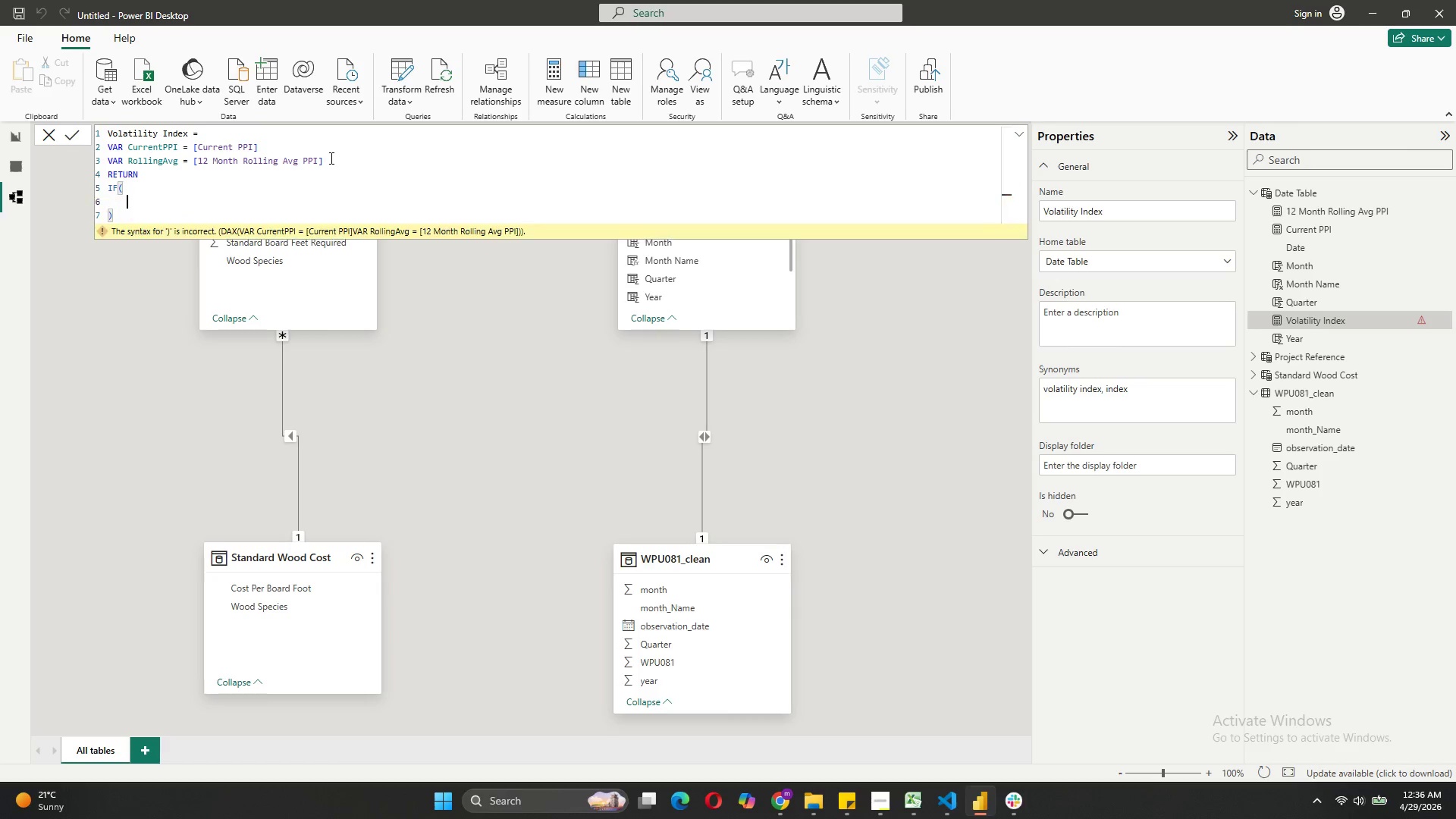 
key(Shift+Enter)
 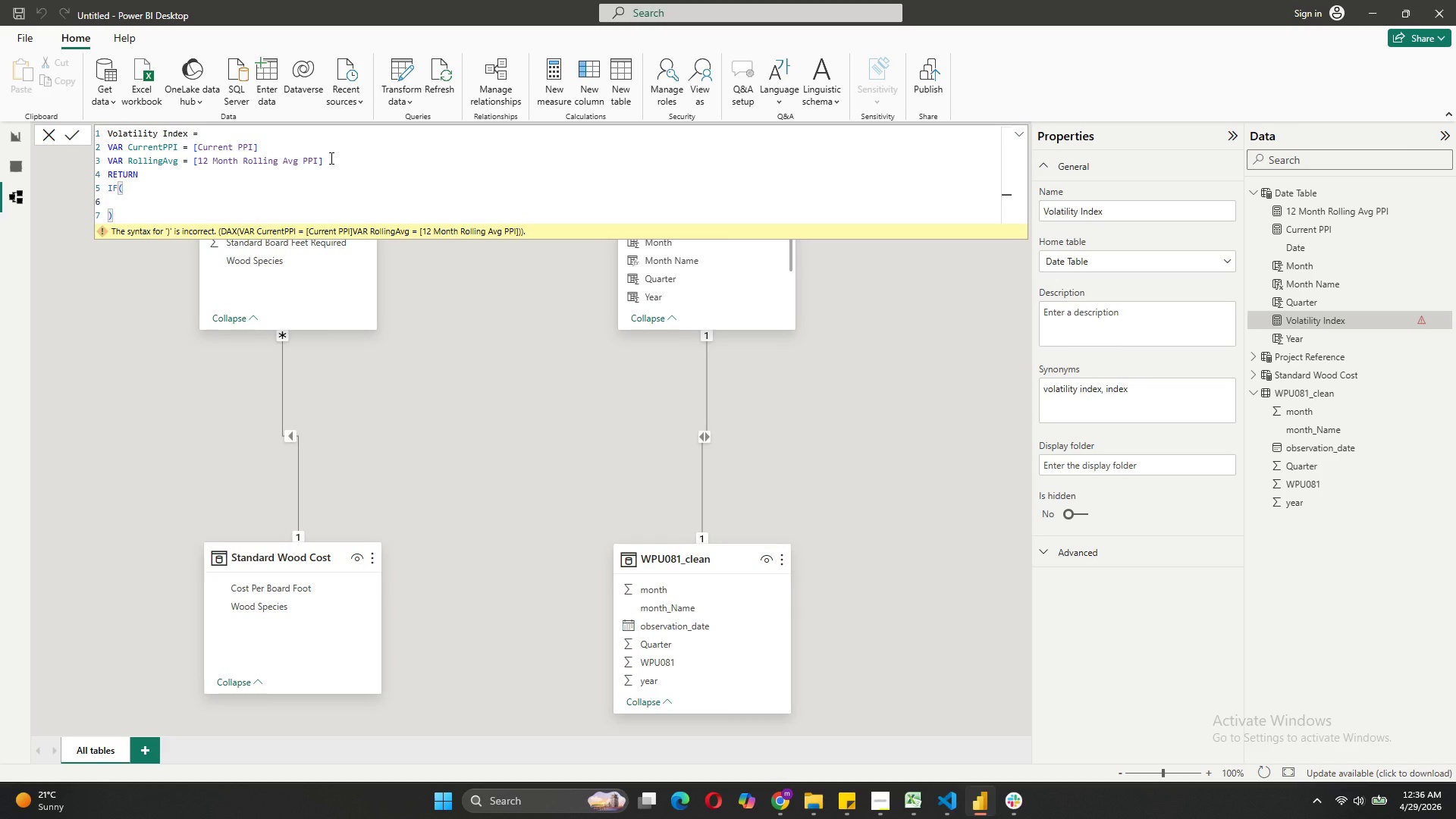 
type(Rolling)
key(Tab)
type( <> 0,)
 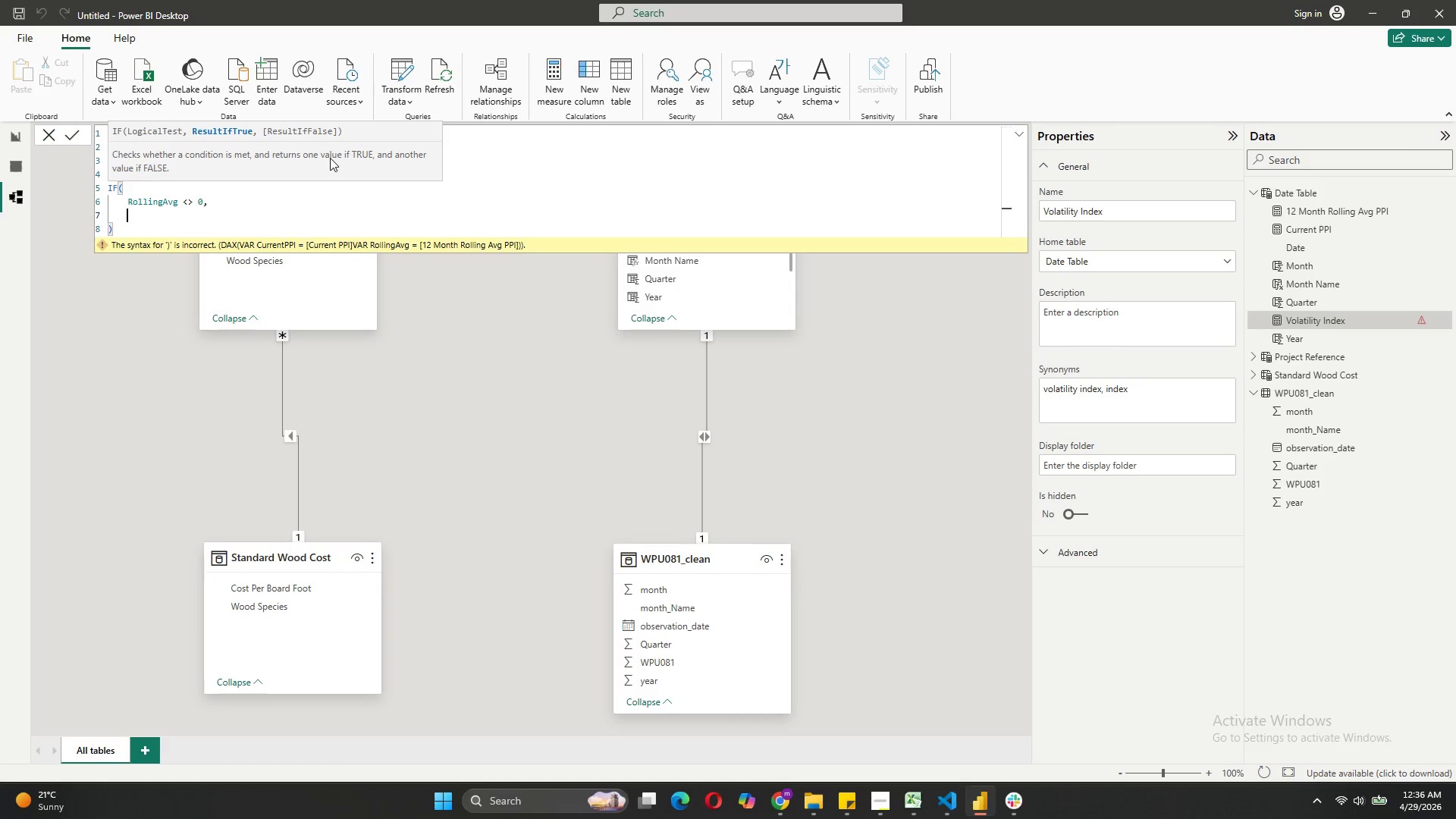 
 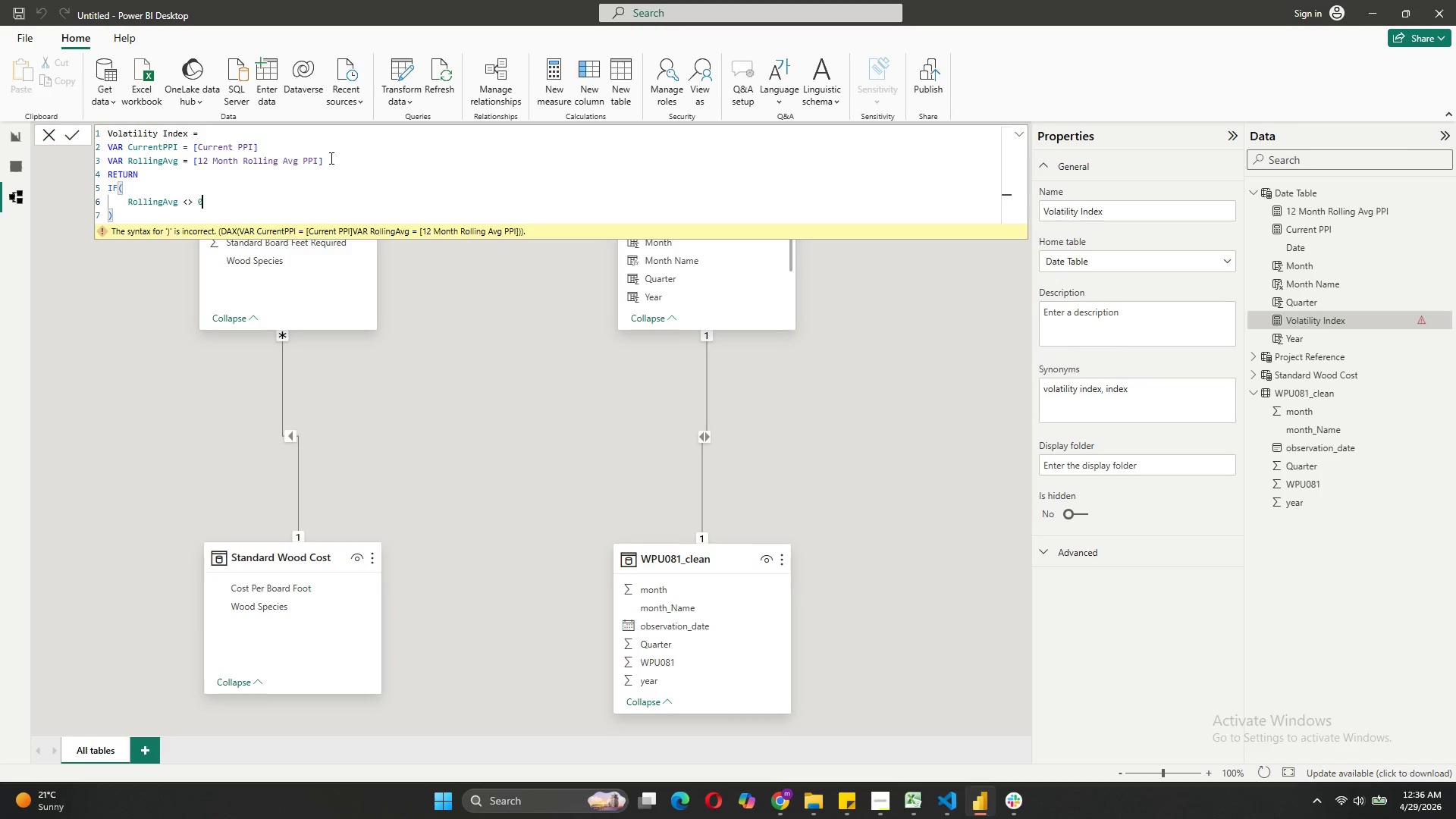 
key(Shift+Enter)
 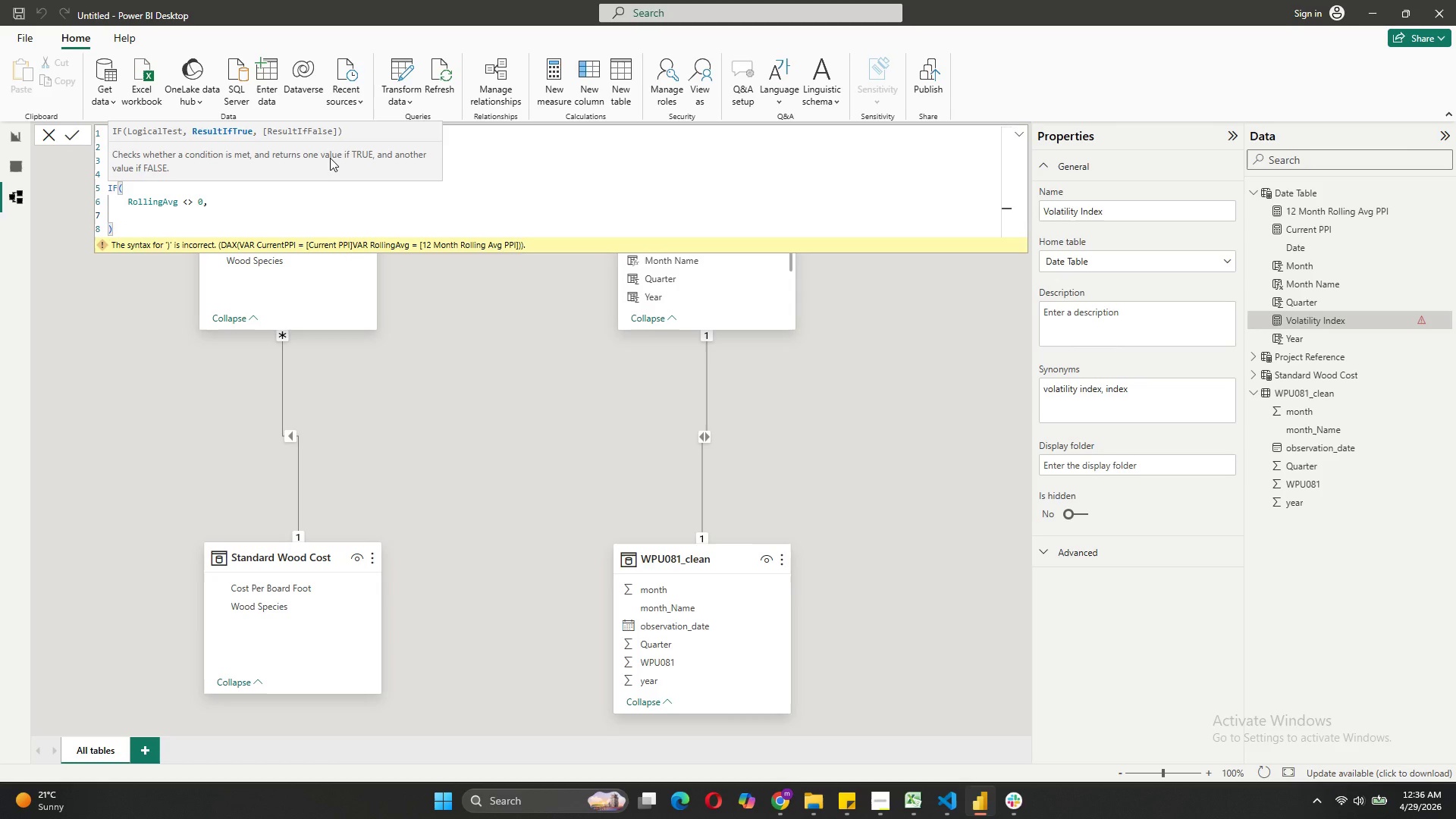 
type(DIV)
key(Tab)
type((Curre)
 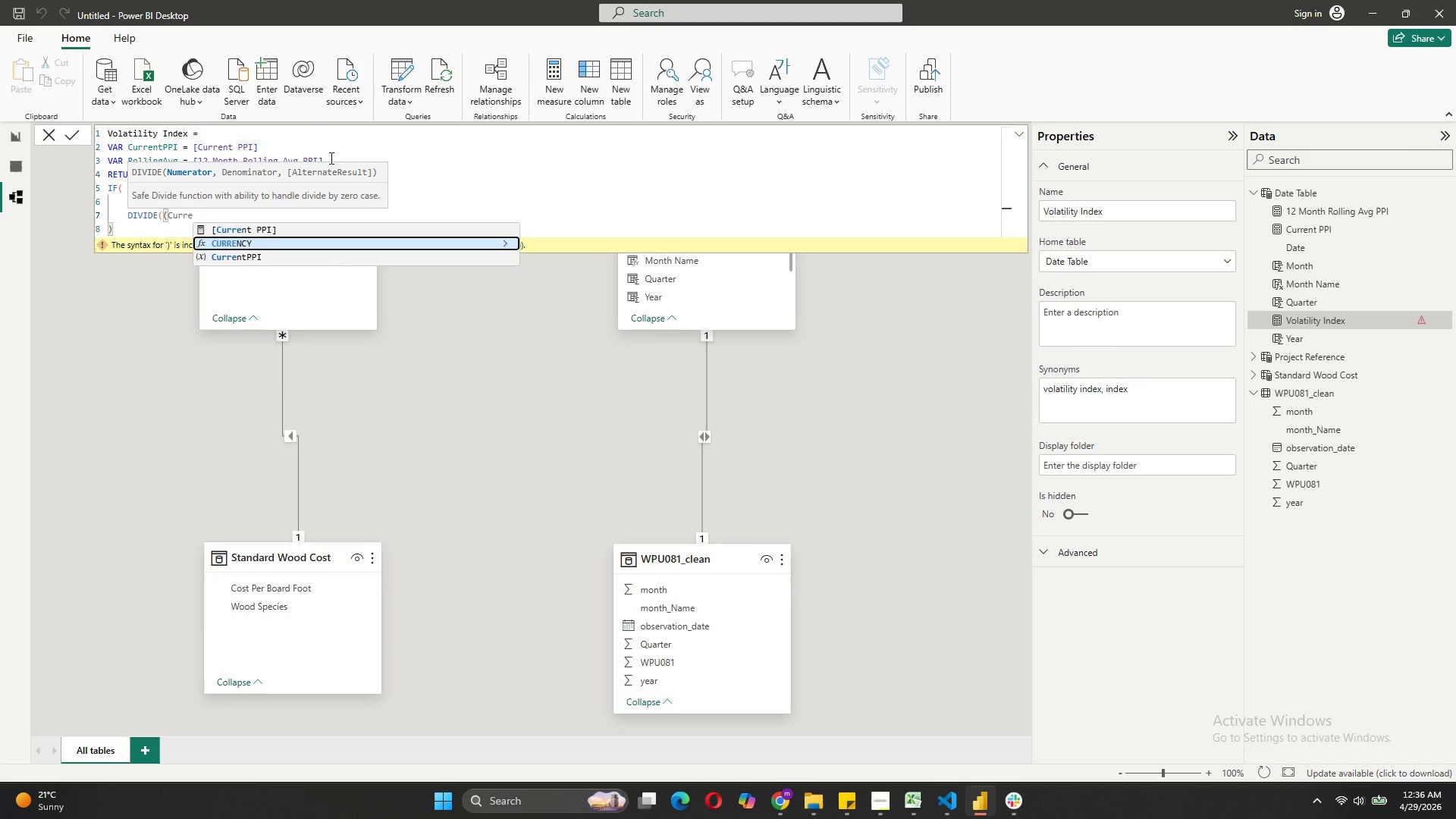 
key(ArrowDown)
 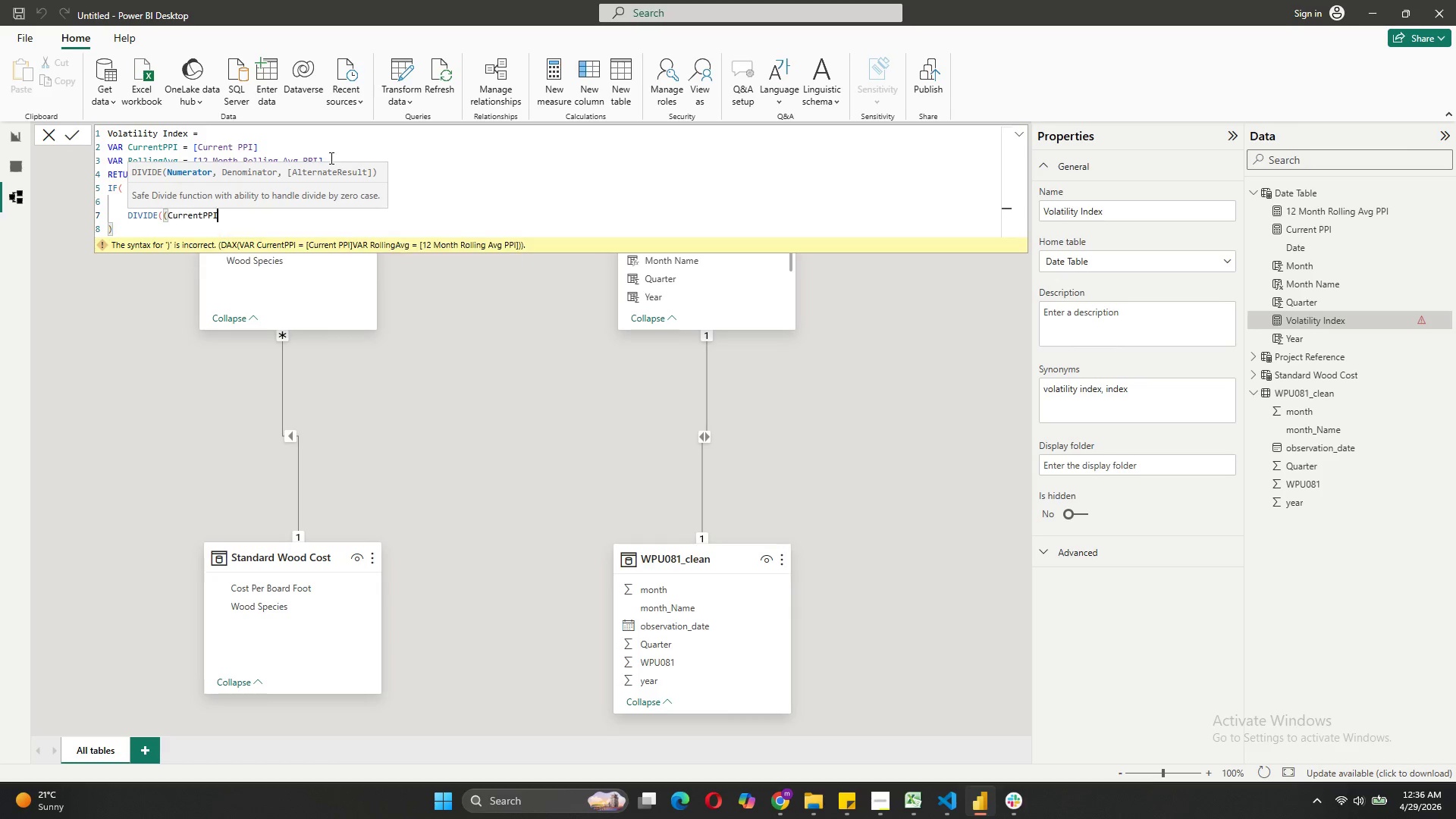 
key(Tab)
type( - Rol)
key(Tab)
type(, r)
key(Backspace)
type(Rollin)
key(Tab)
type(),)
 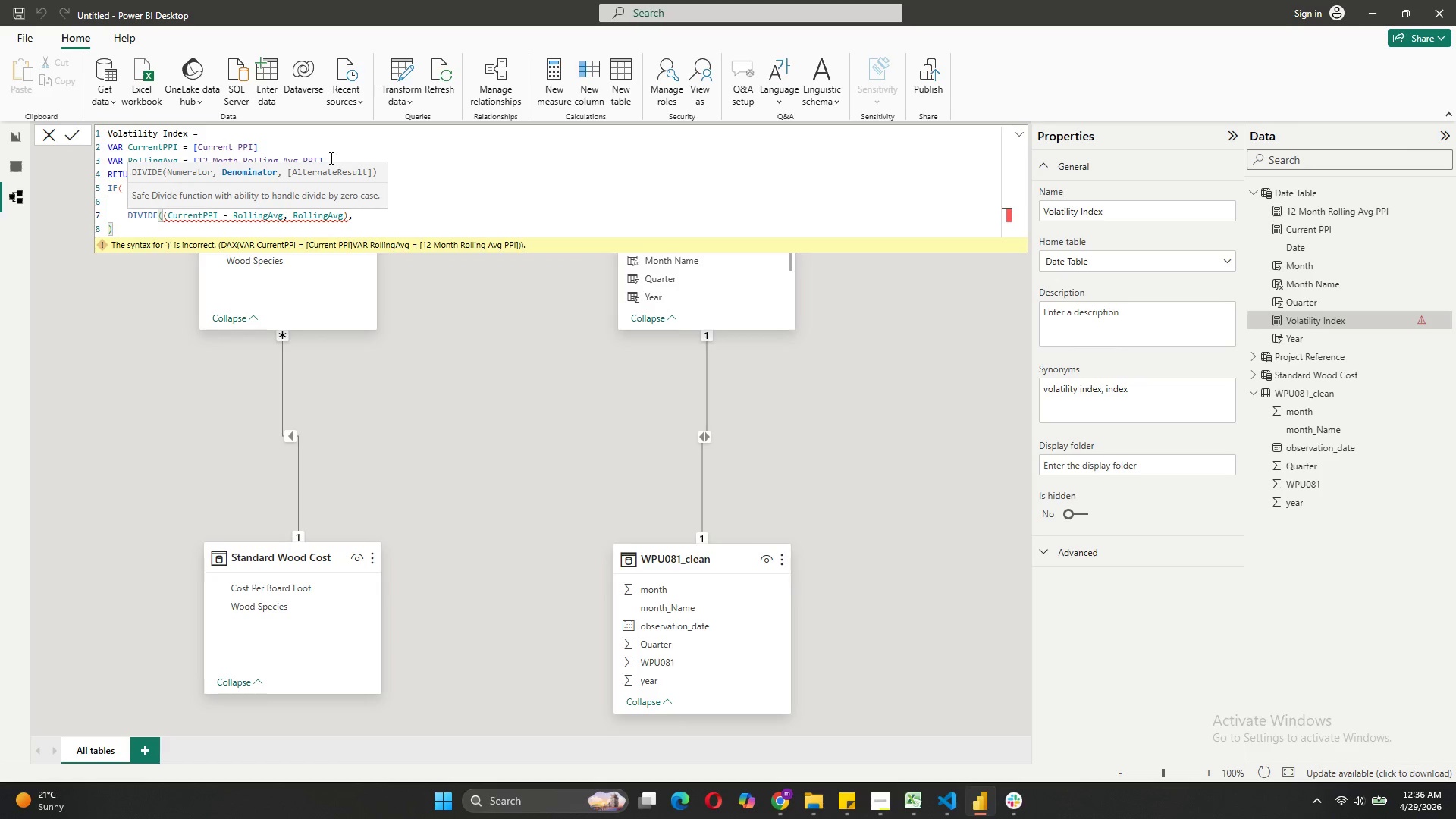 
 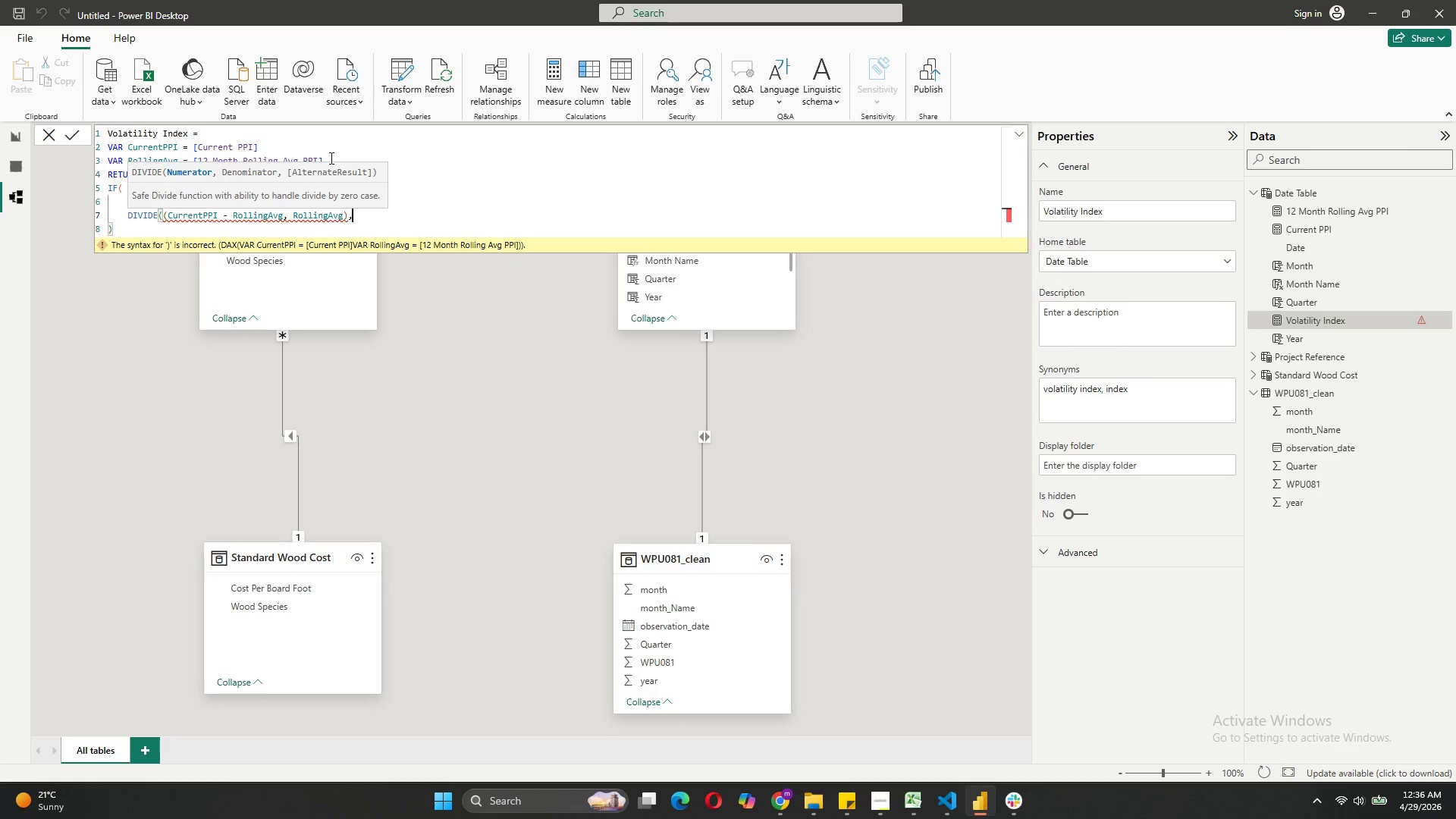 
hold_key(key=ShiftRight, duration=1.11)
 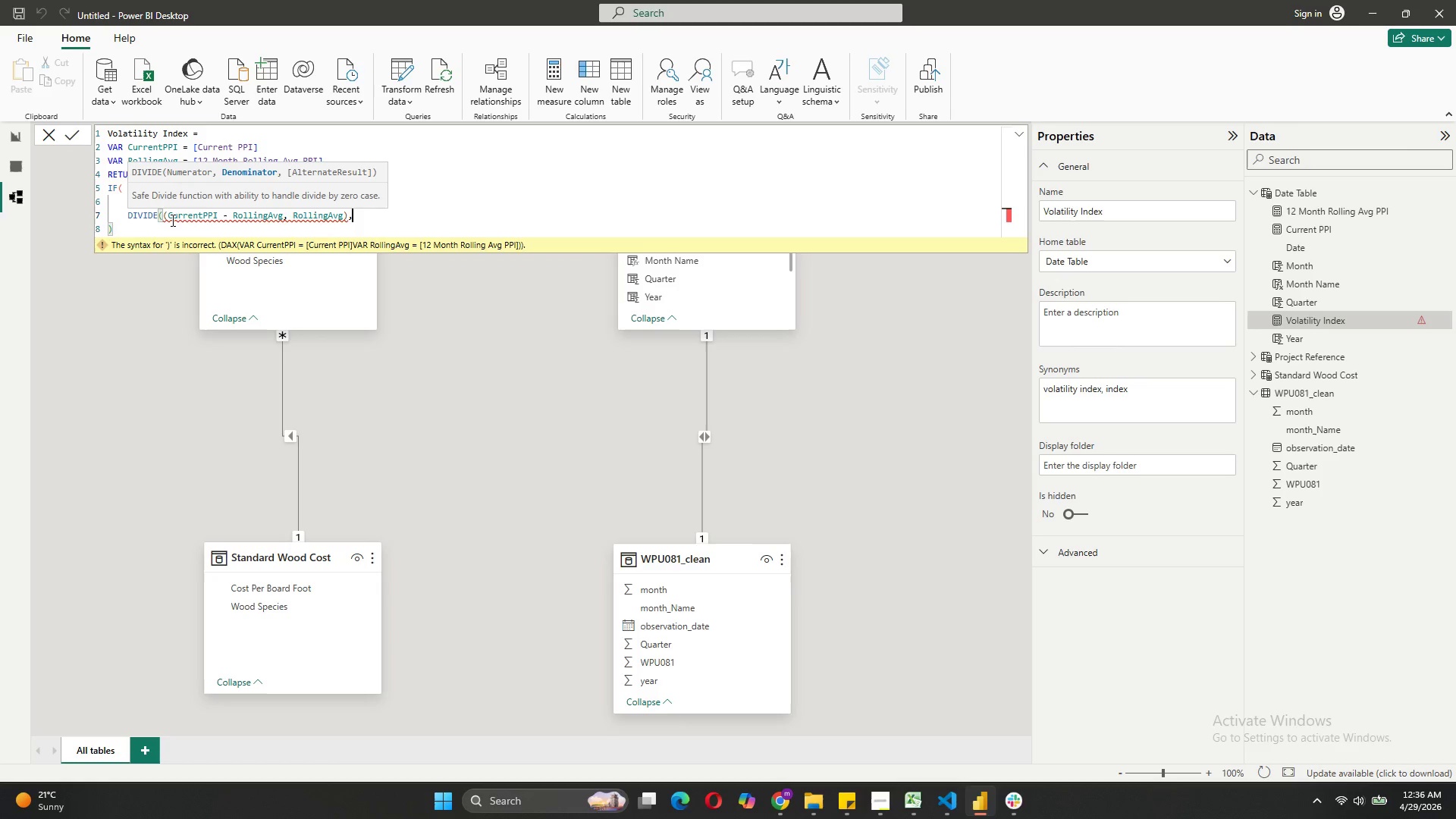 
left_click([169, 219])
 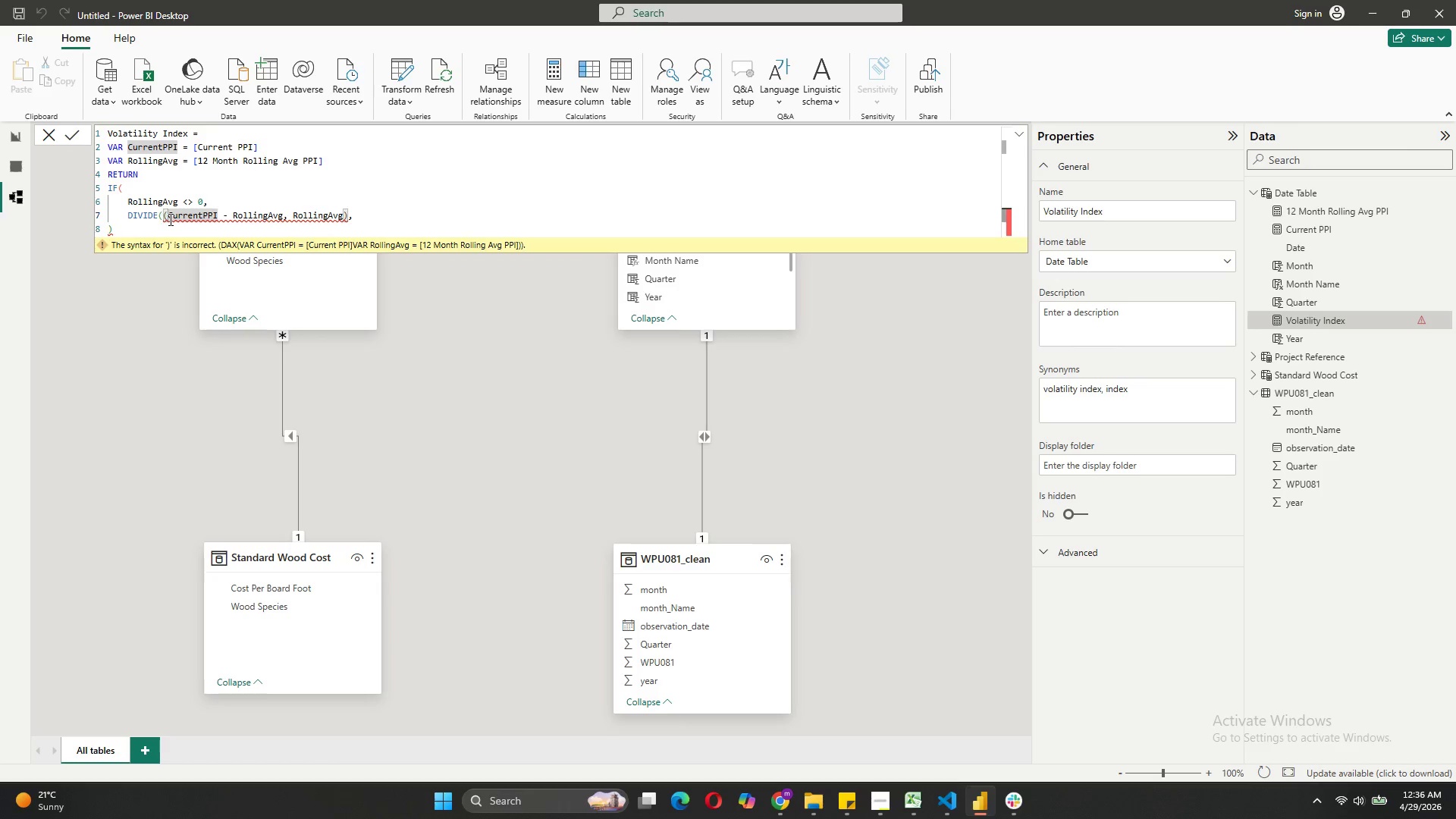 
key(Backspace)
 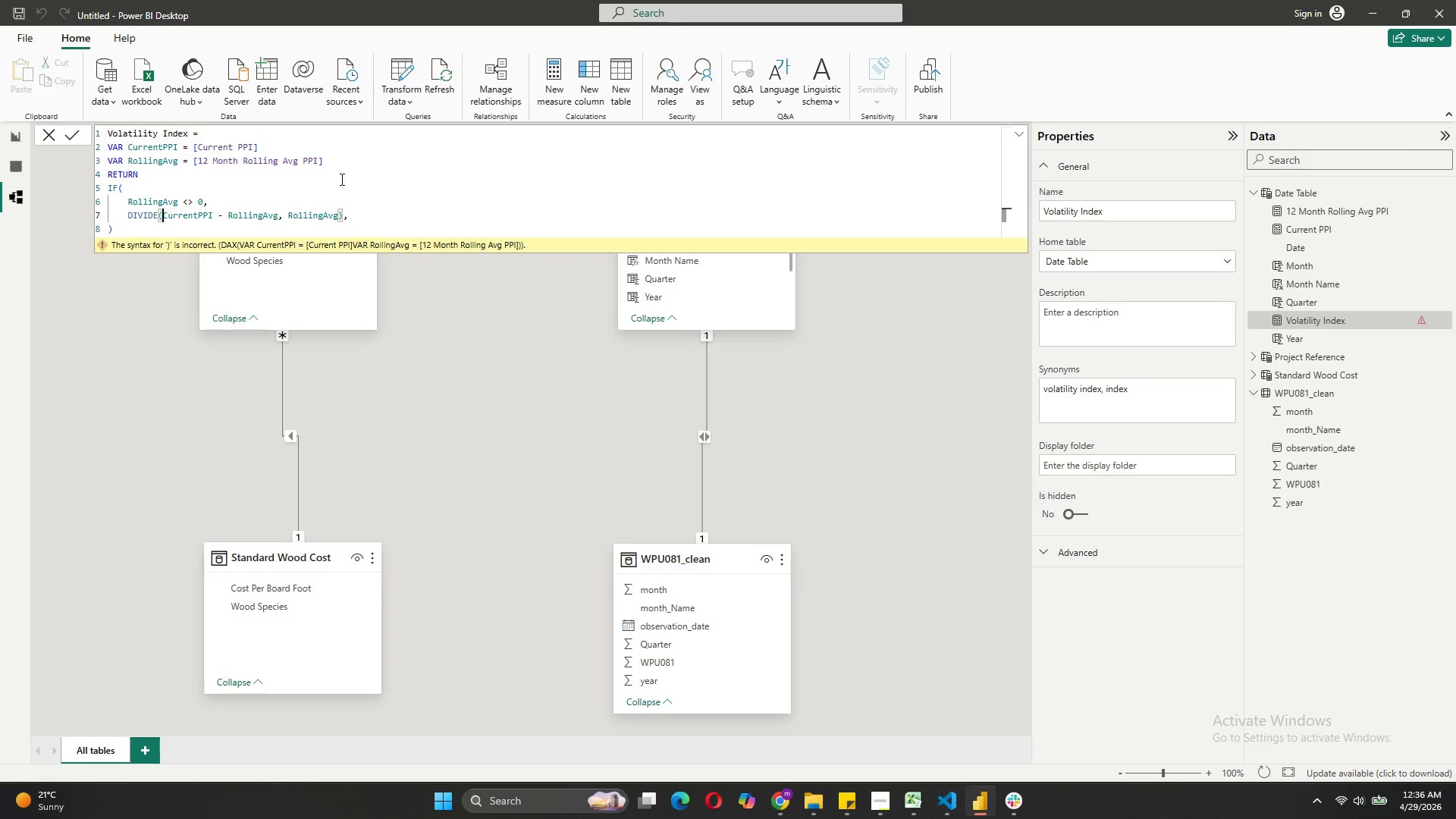 
left_click([366, 218])
 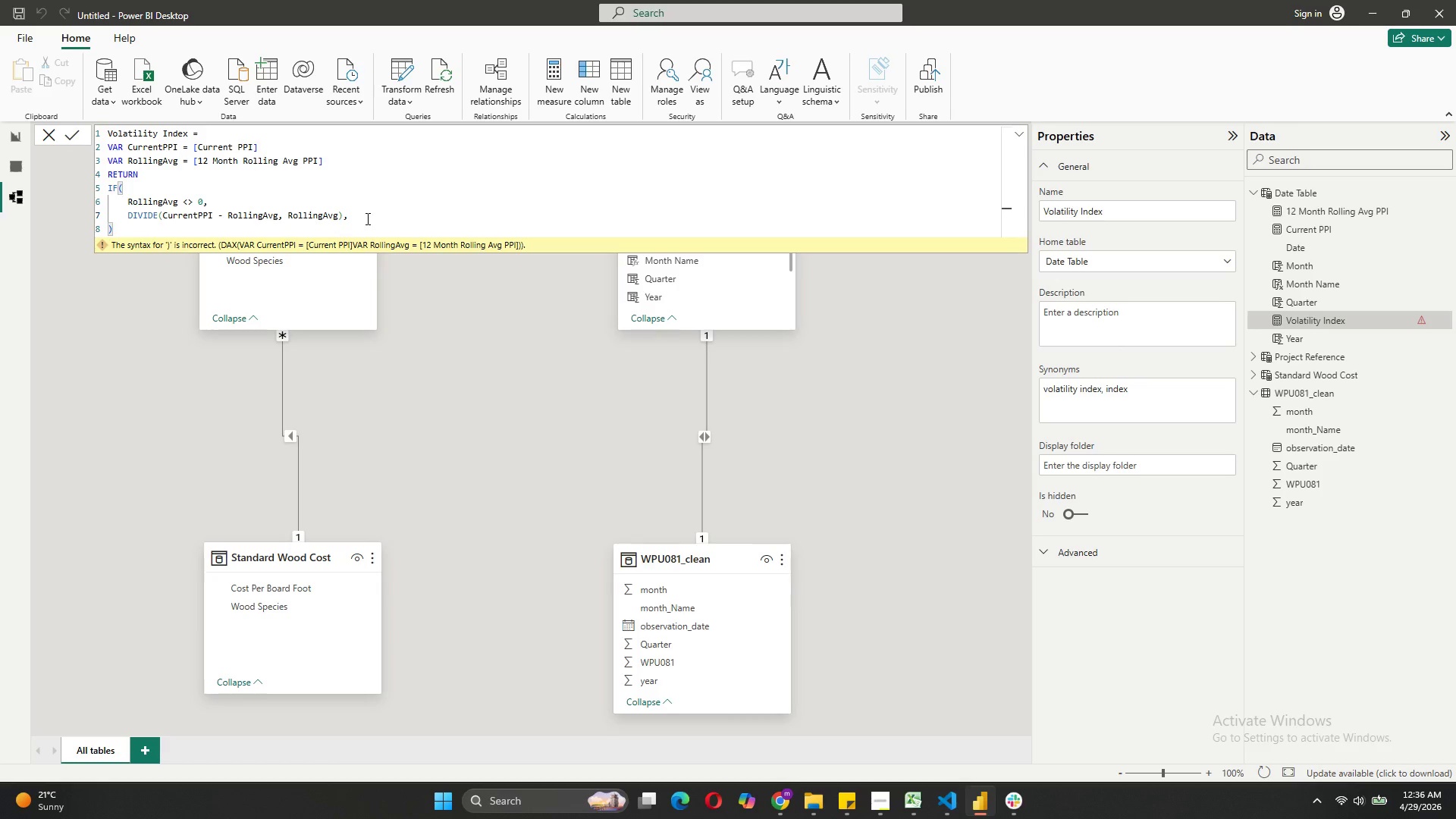 
key(Shift+Enter)
 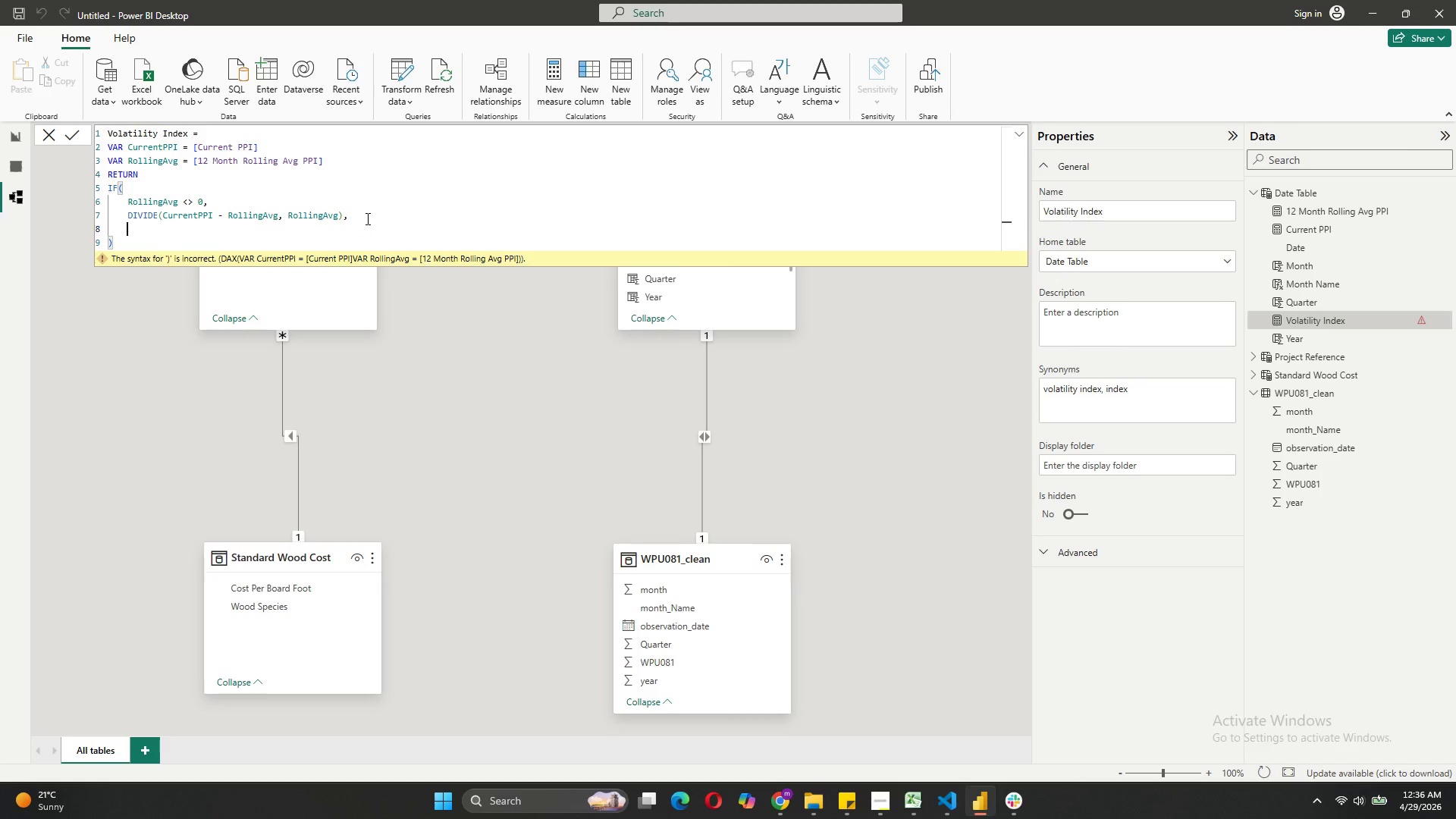 
key(0)
 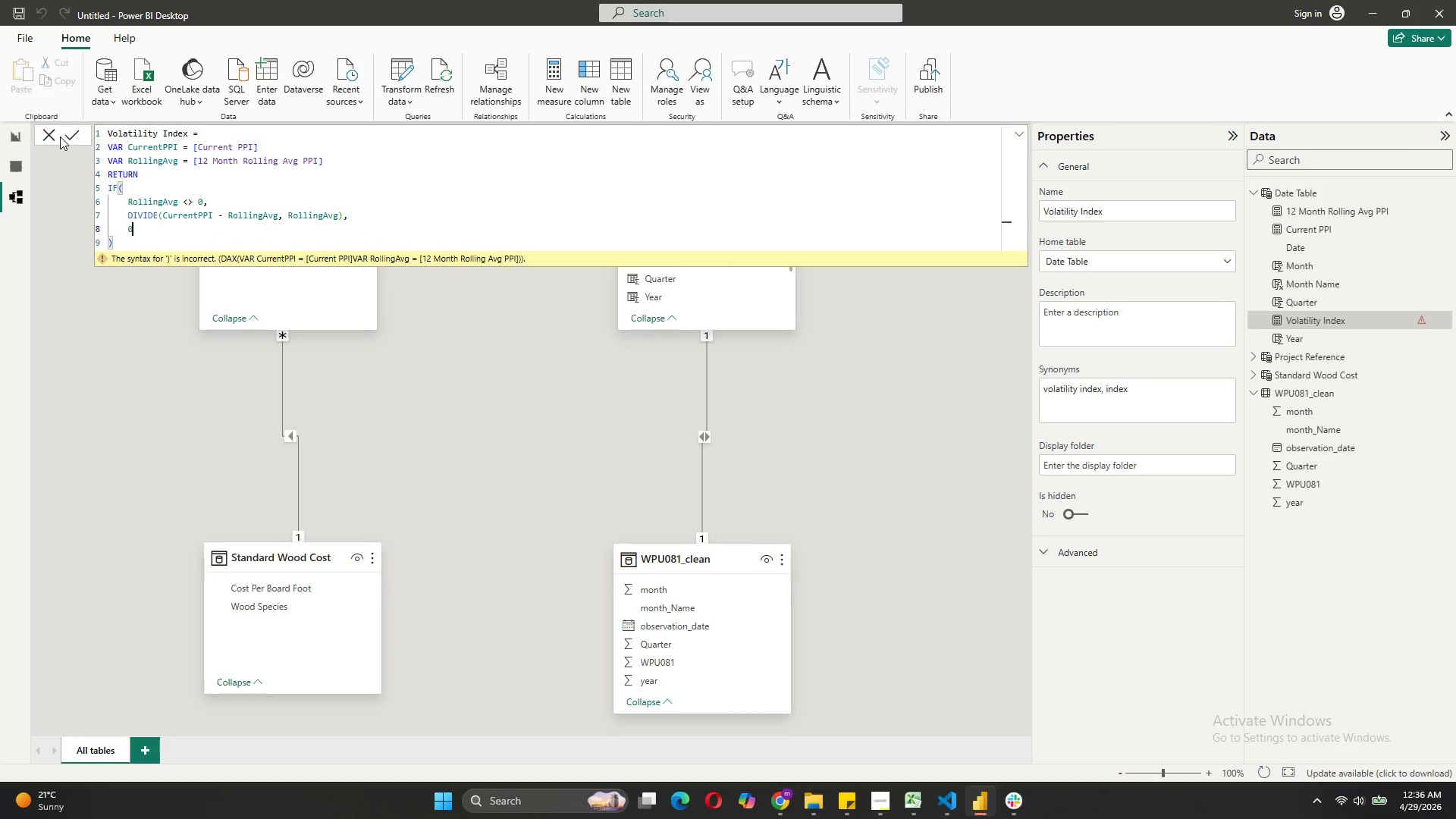 
left_click_drag(start_coordinate=[69, 134], to_coordinate=[73, 136])
 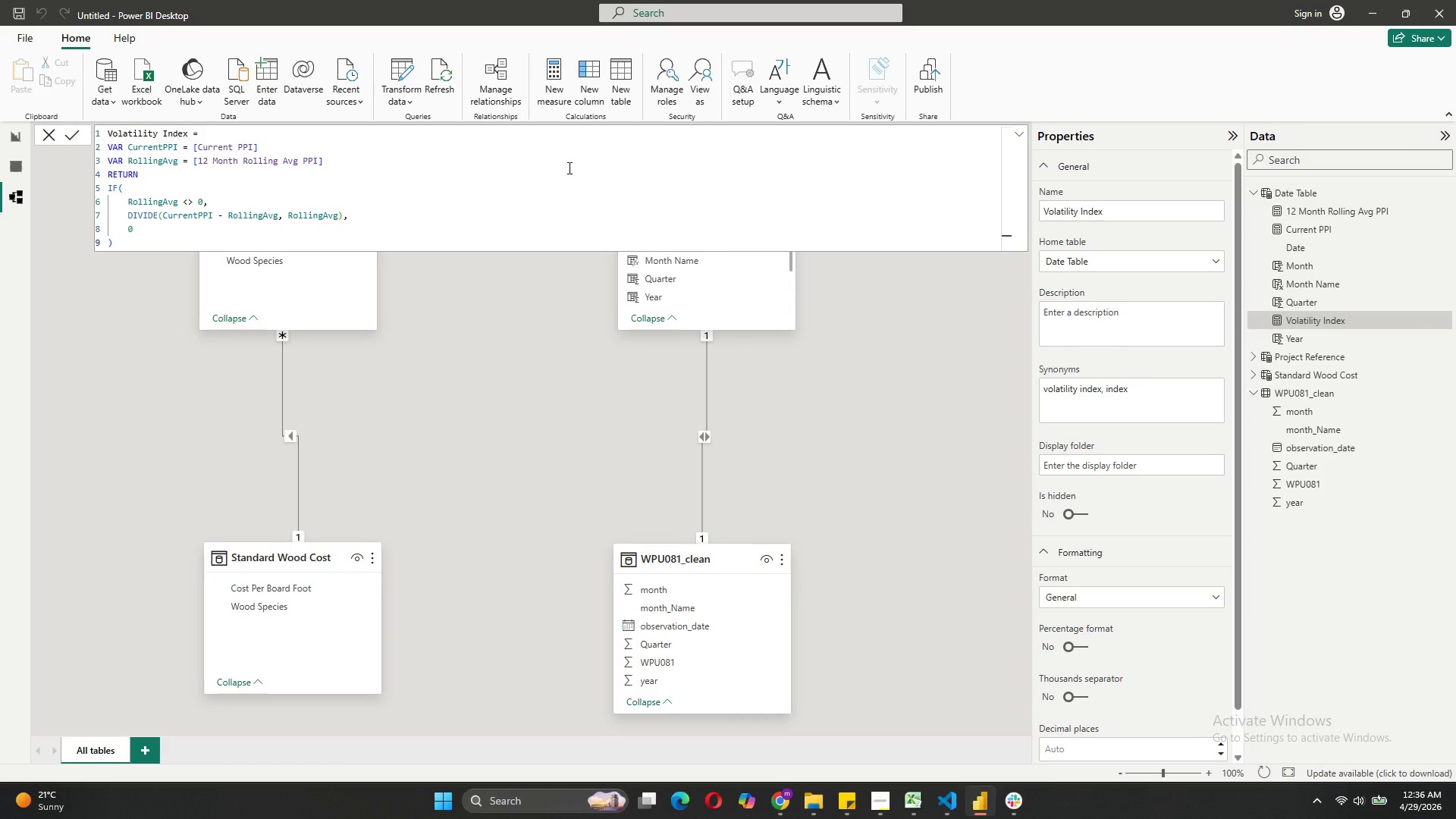 
left_click([545, 103])
 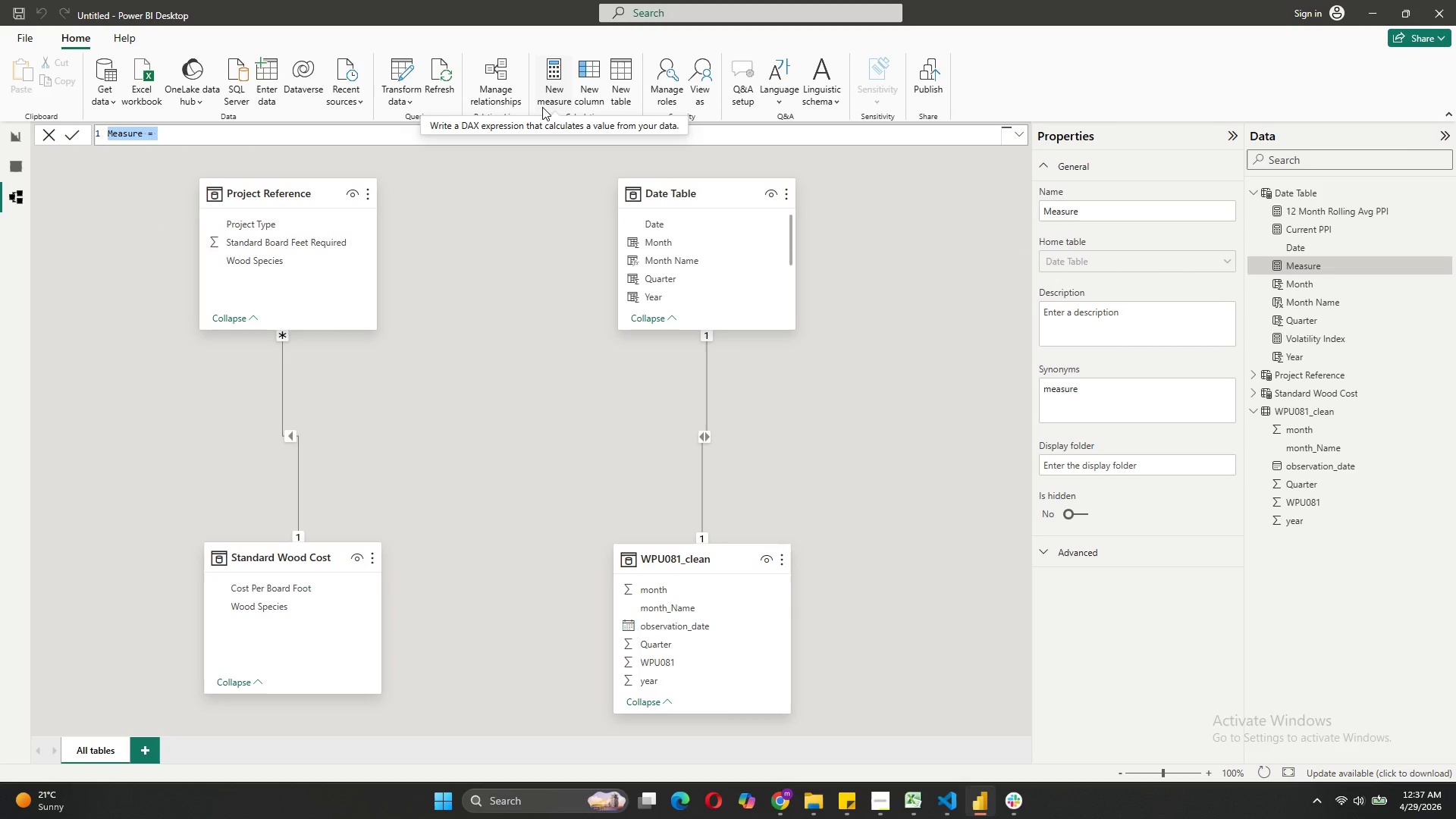 
type(Standard Cost = SELEC)
 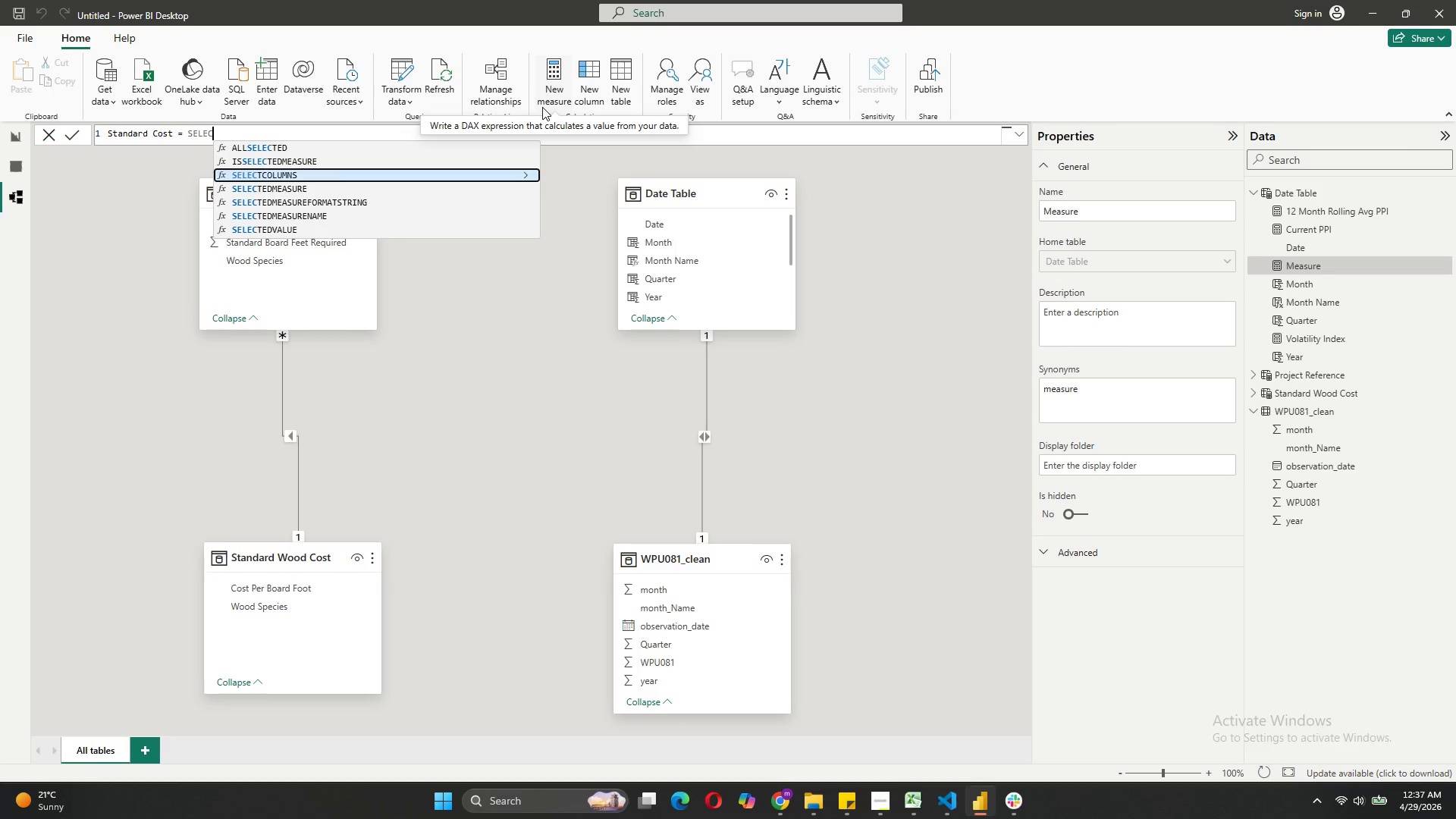 
key(ArrowDown)
 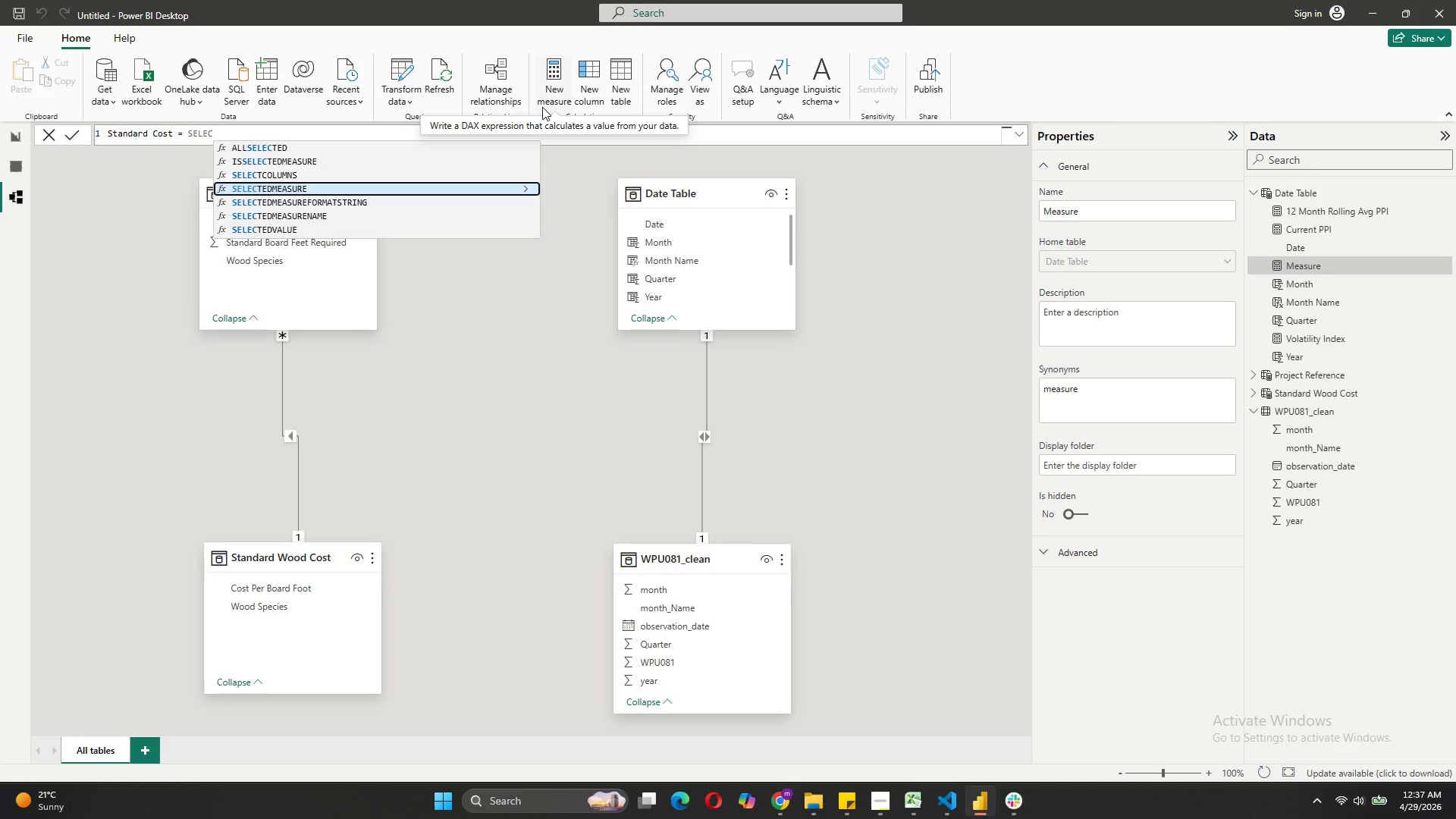 
key(ArrowDown)
 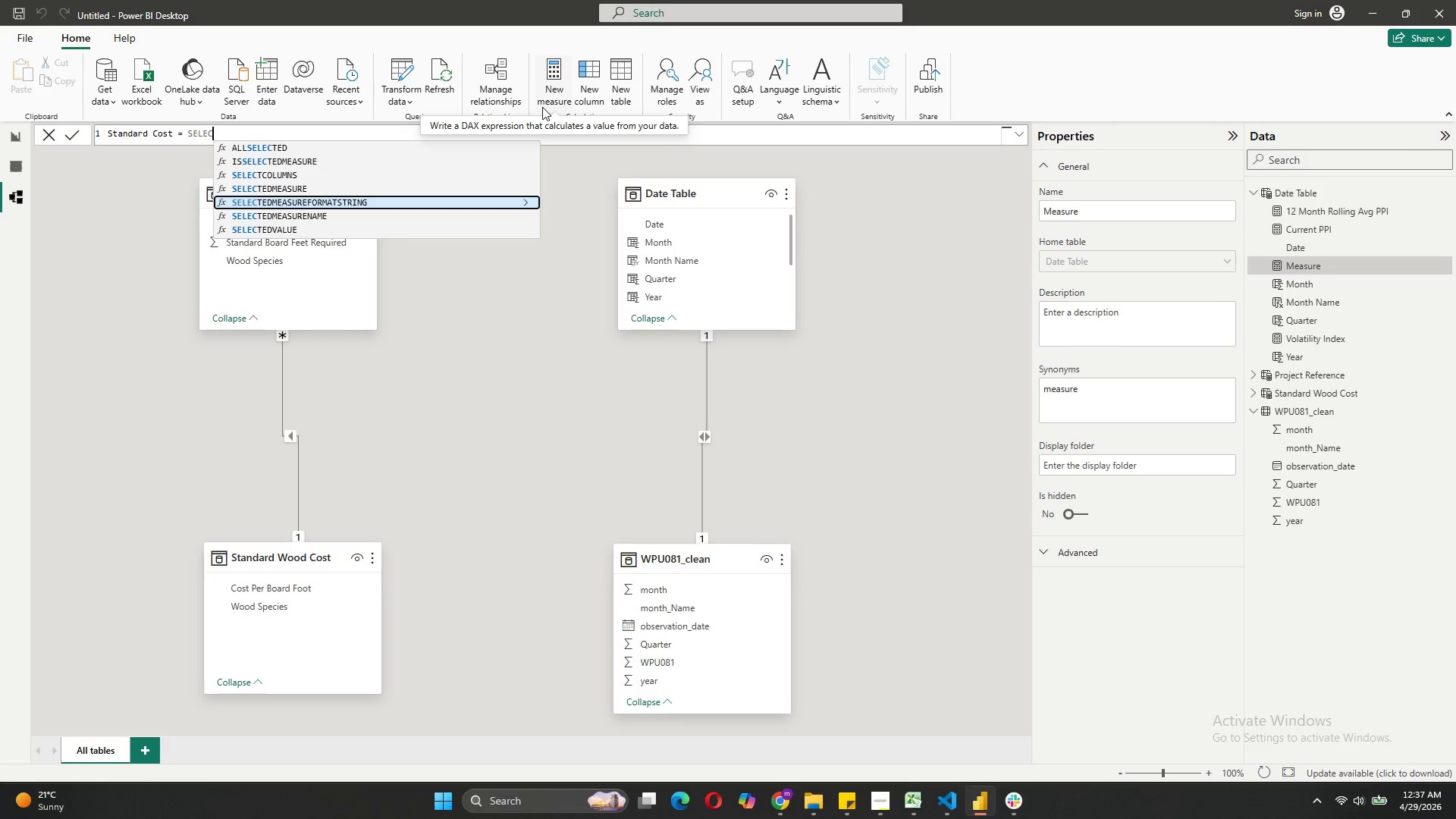 
key(ArrowDown)
 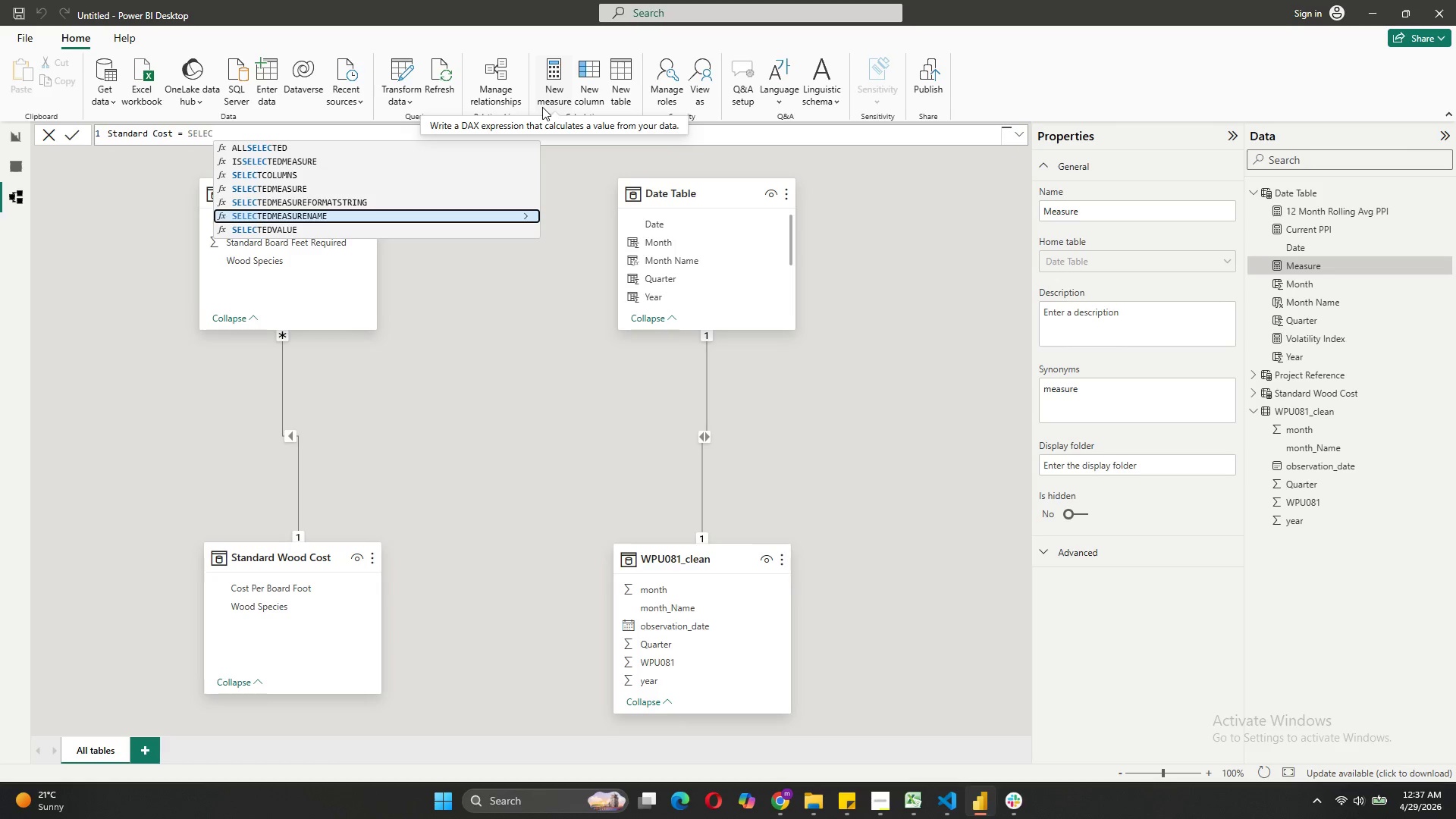 
key(ArrowDown)
 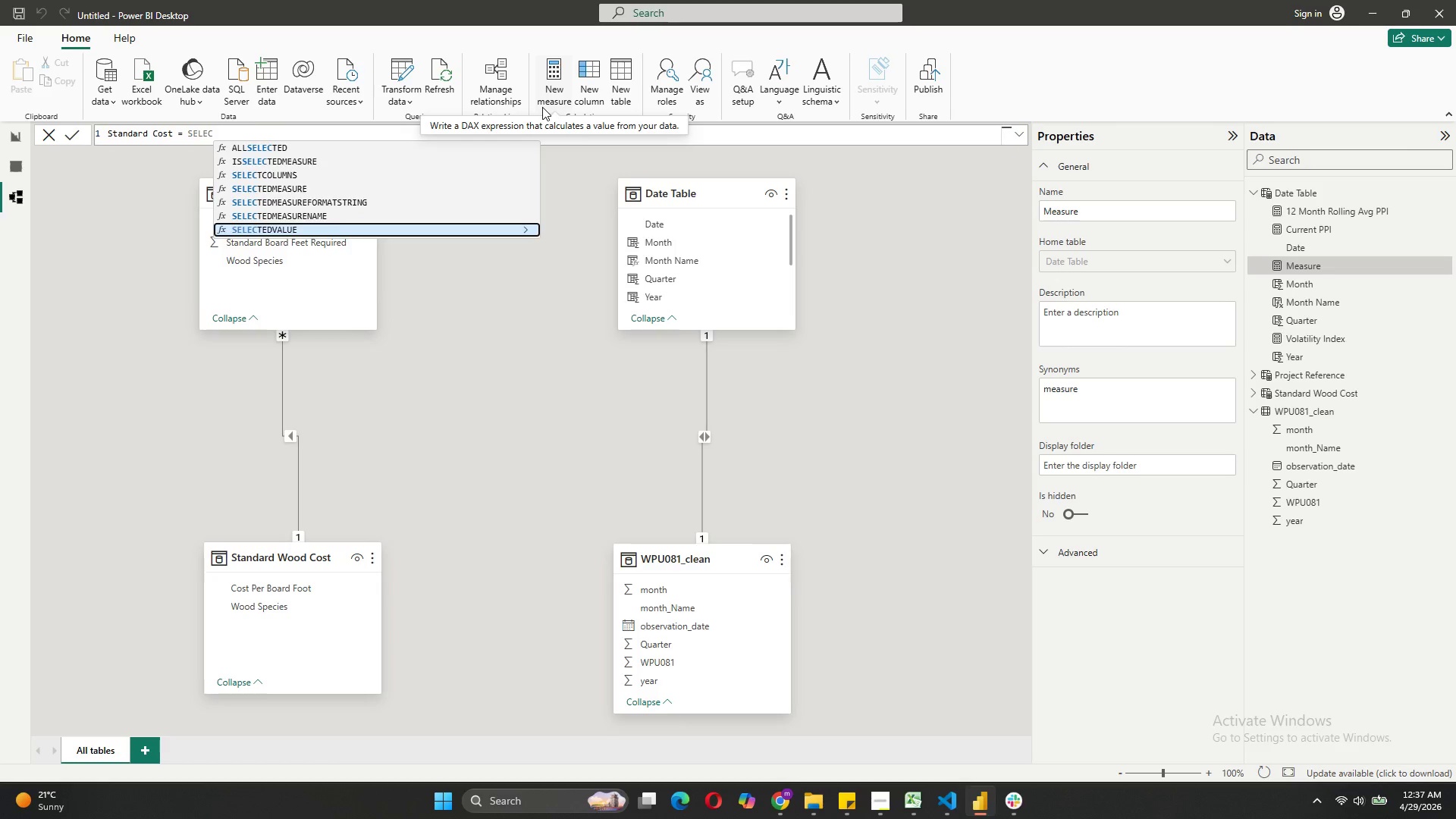 
key(Tab)
 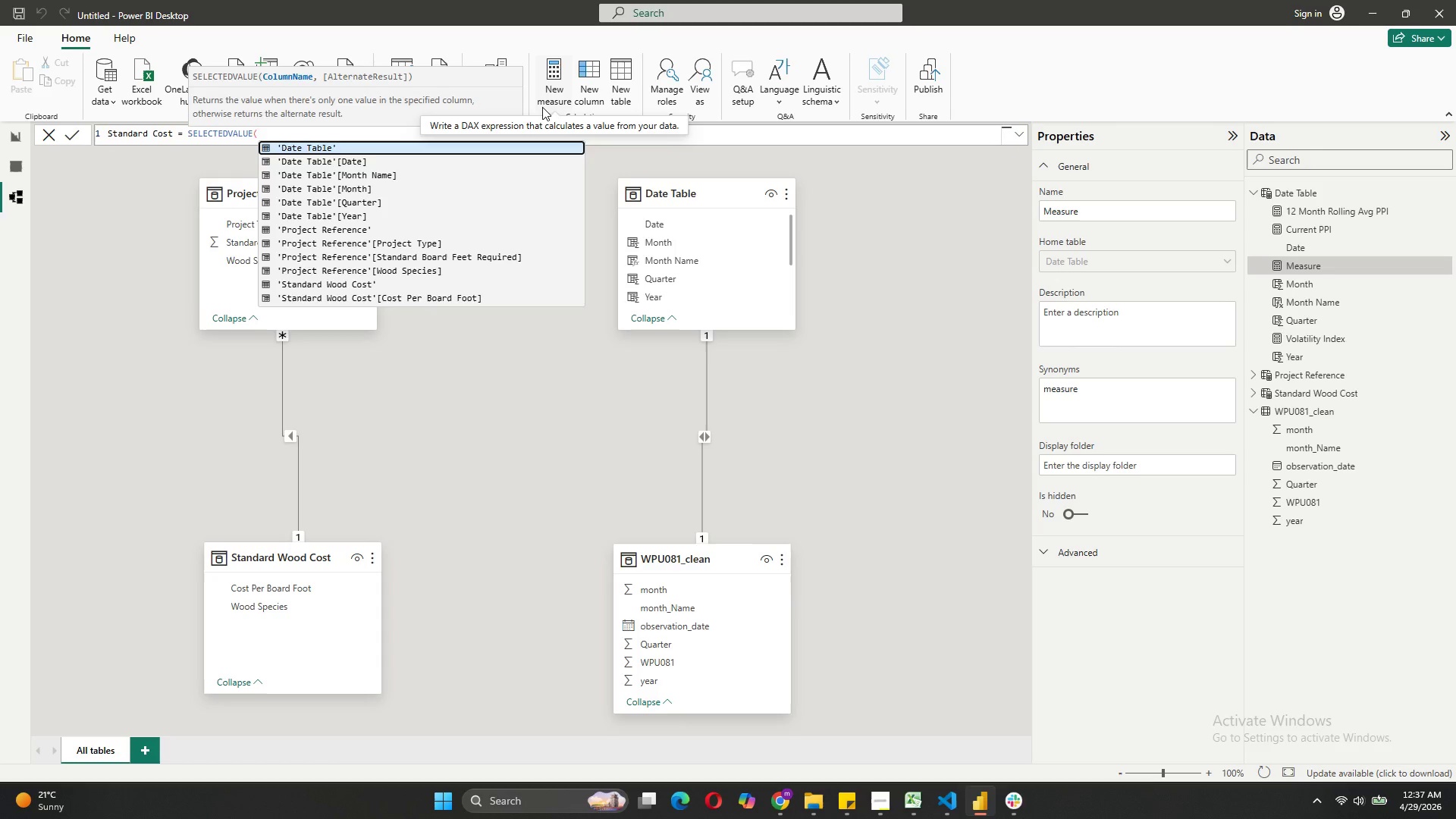 
key(Quote)
 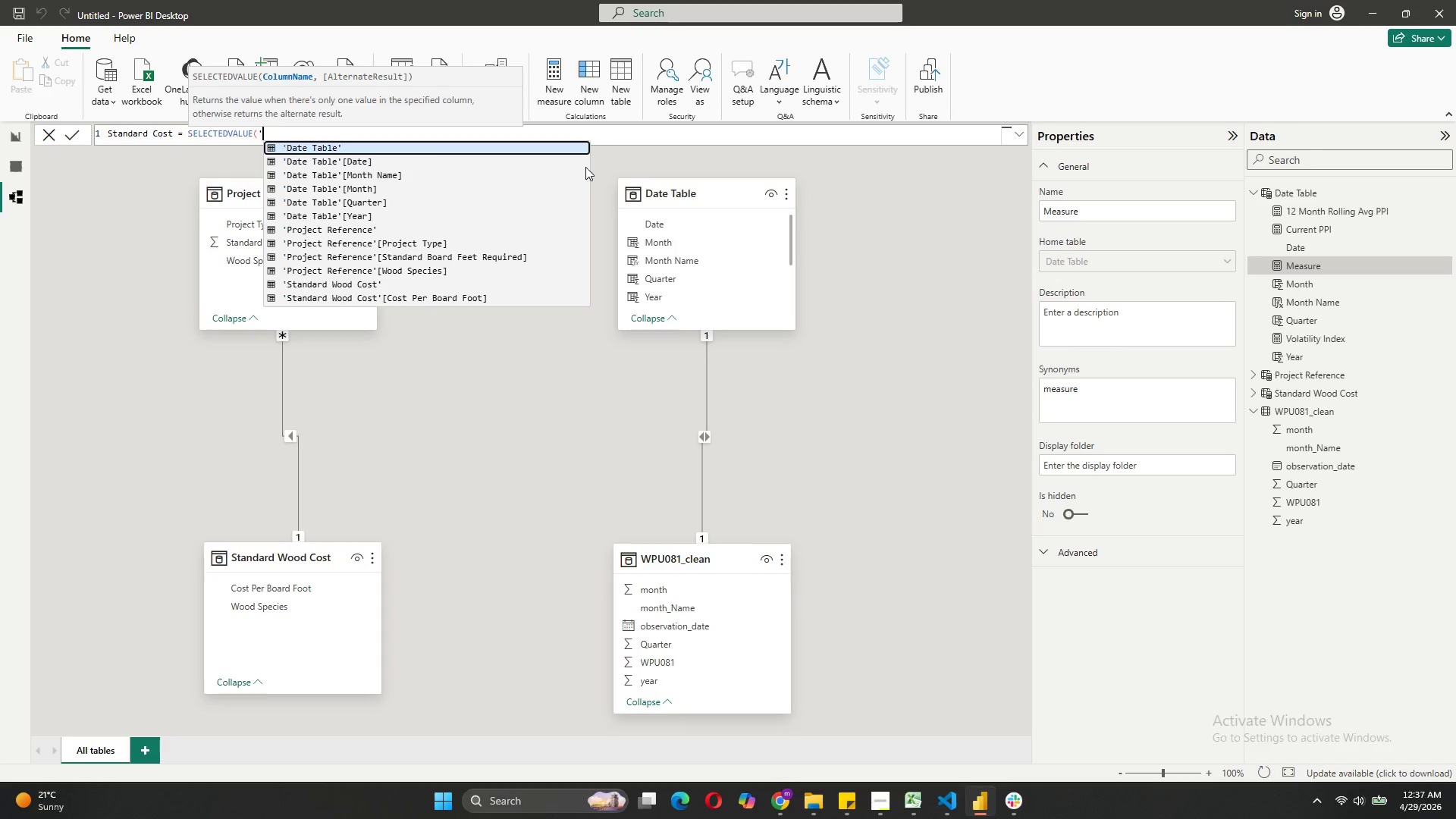 
left_click([417, 300])
 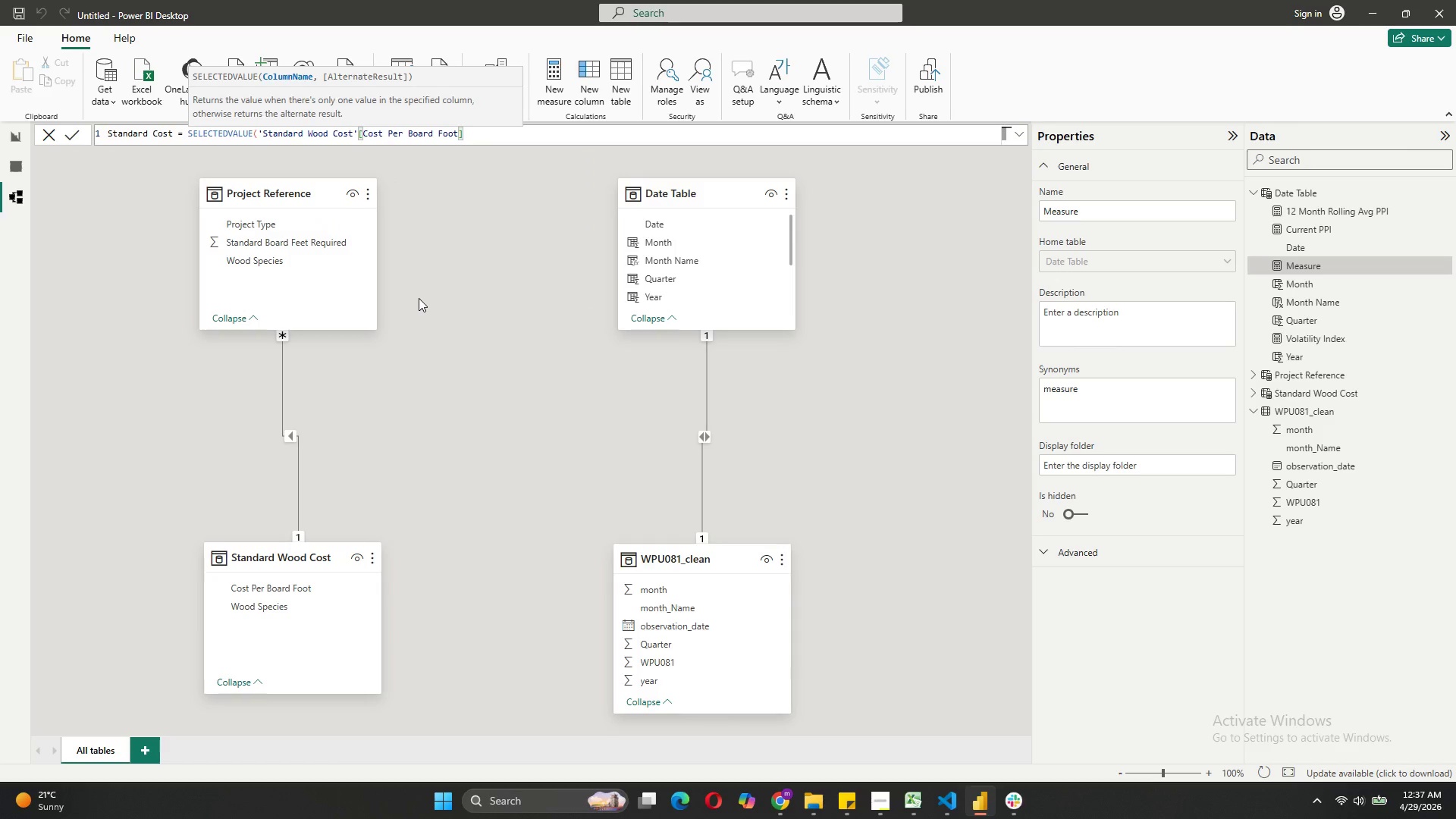 
key(Shift+0)
 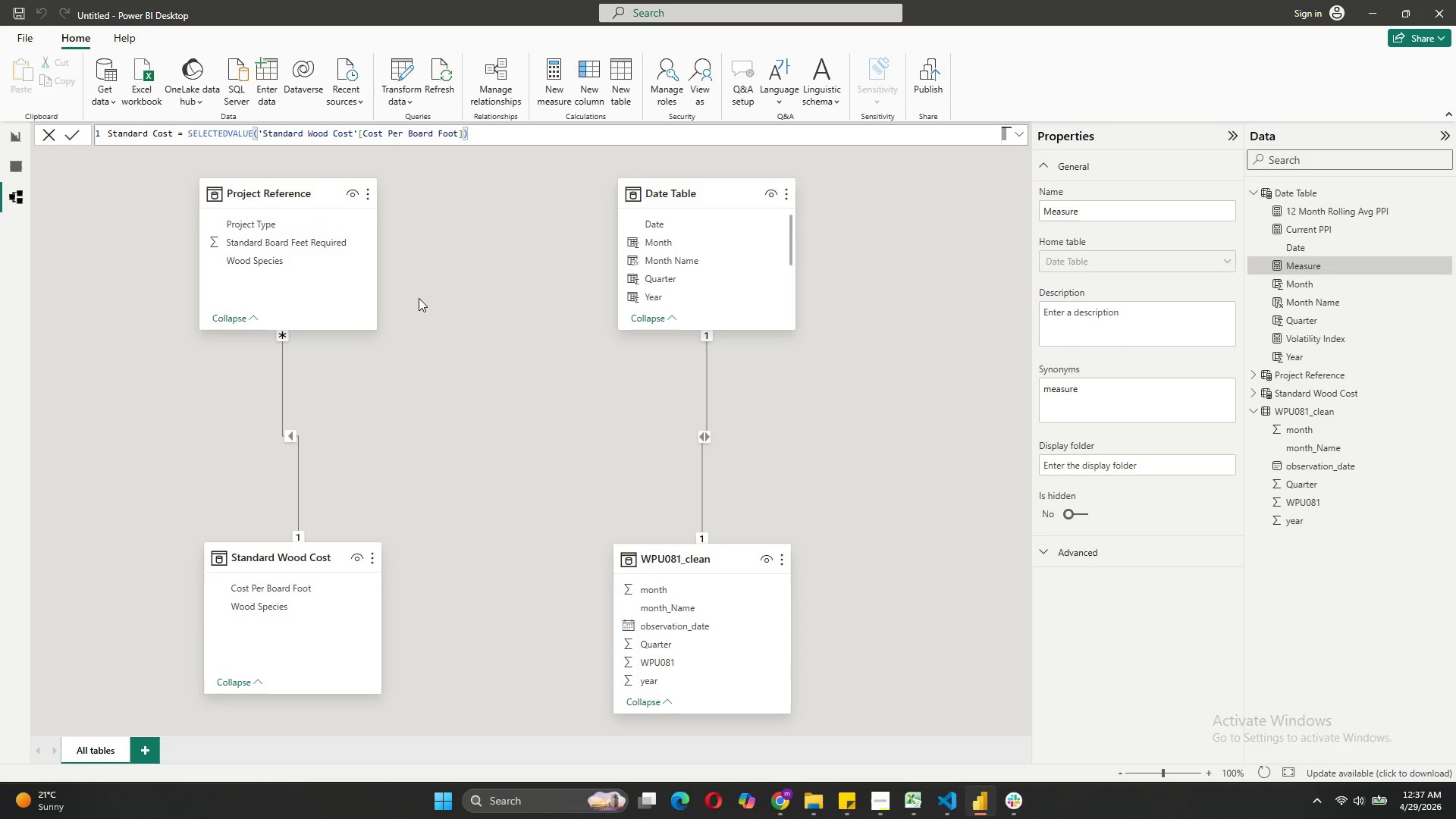 
key(Enter)
 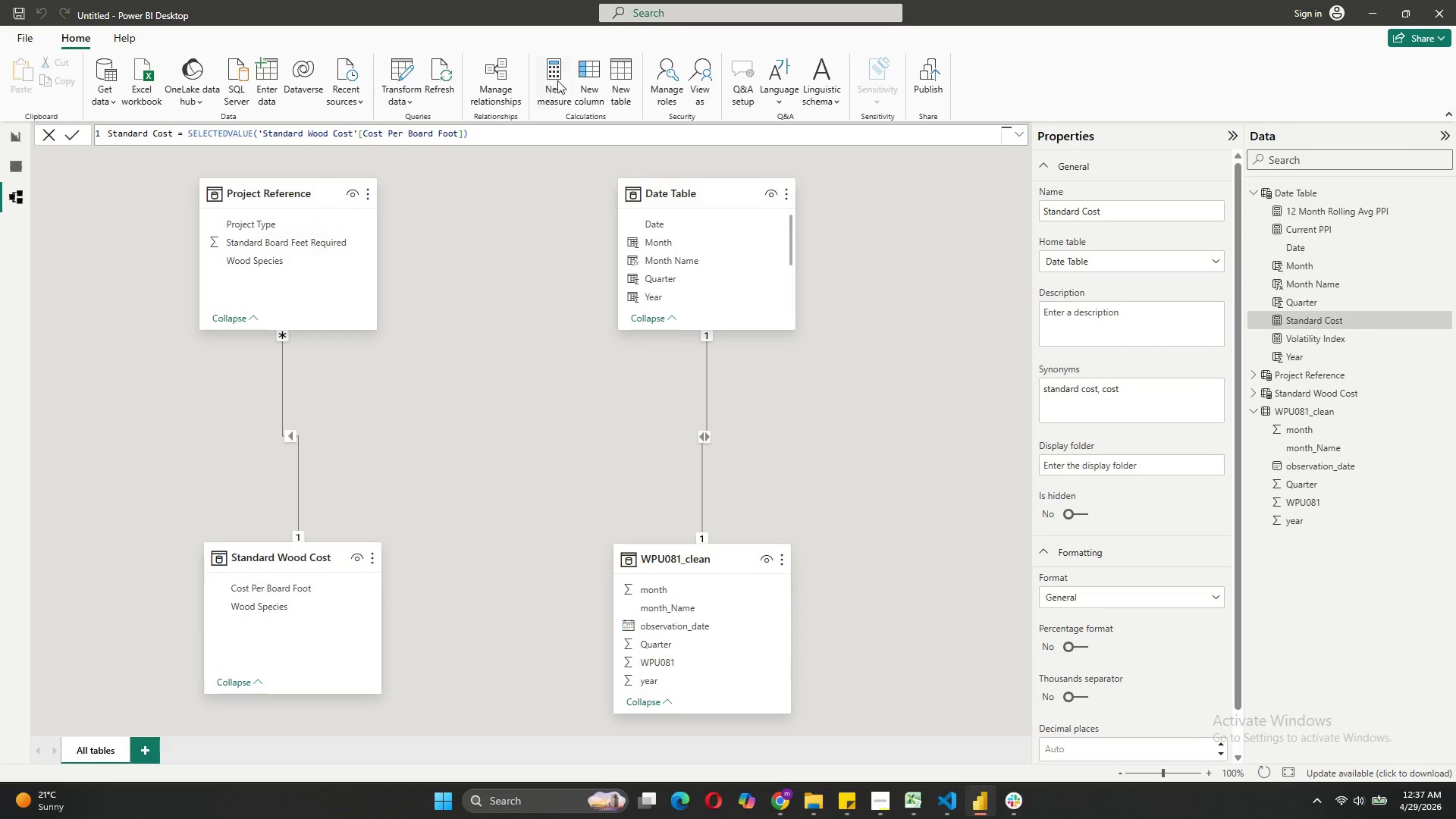 
wait(5.16)
 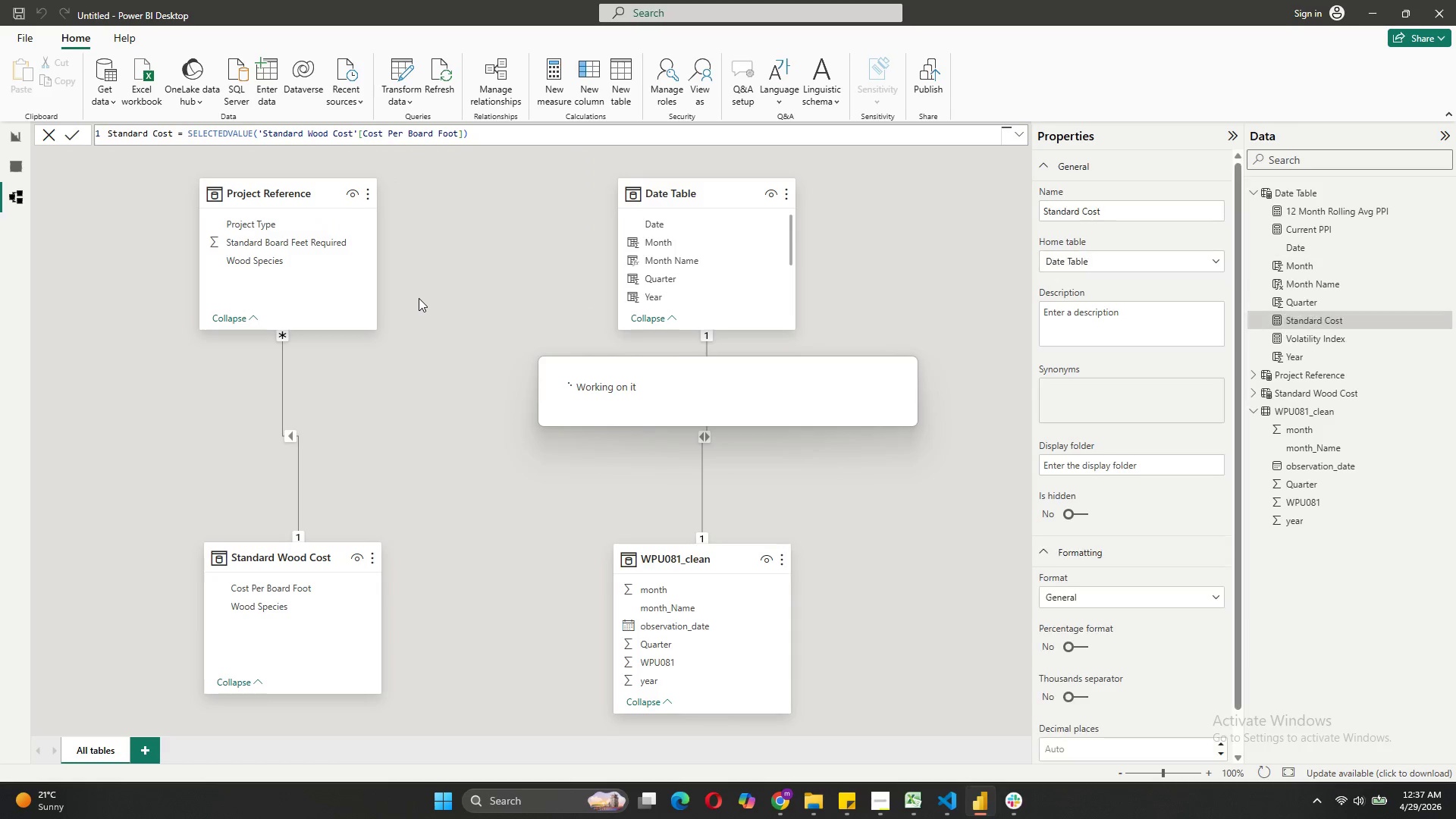 
left_click([565, 94])
 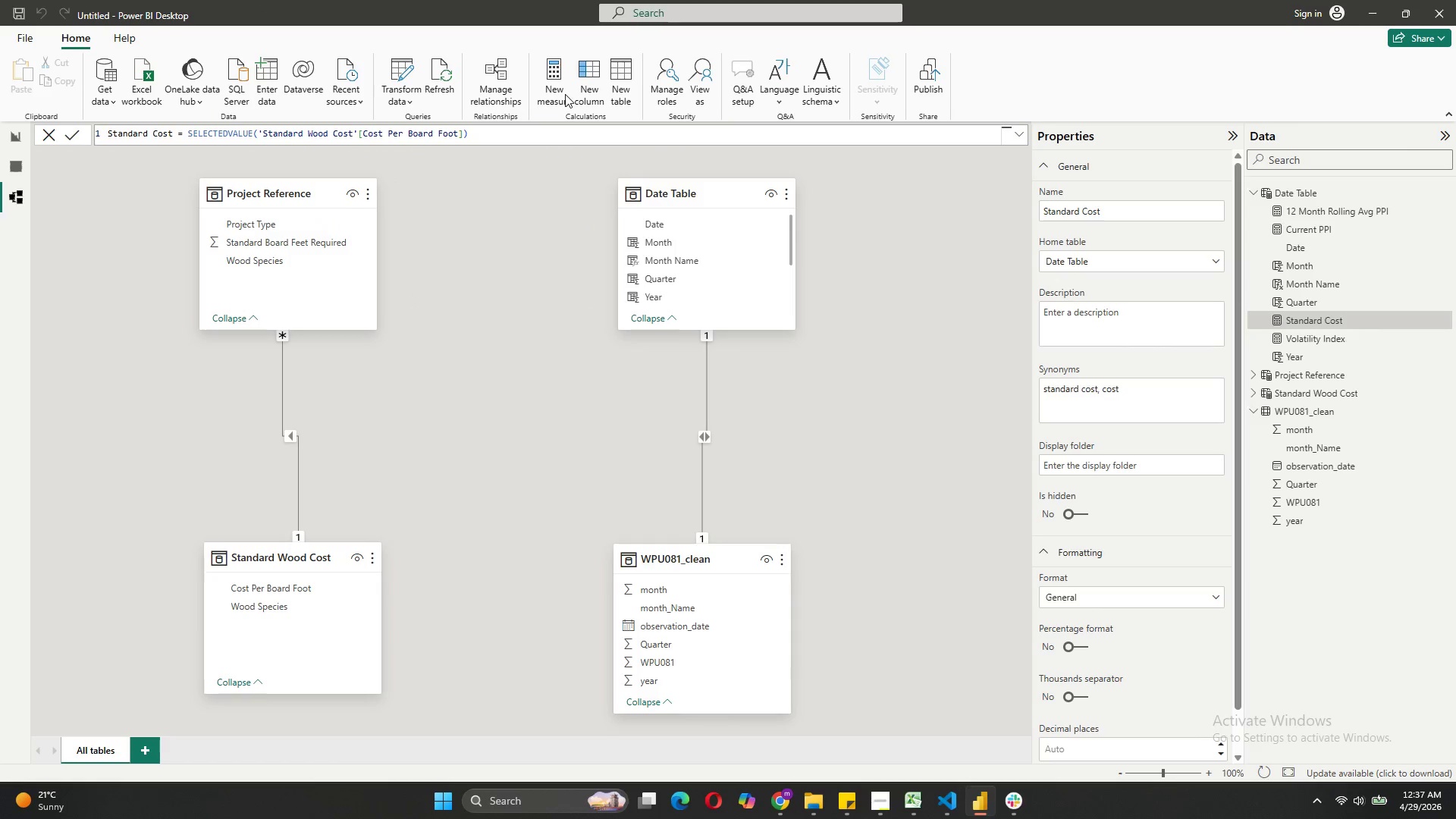 
mouse_move([558, 111])
 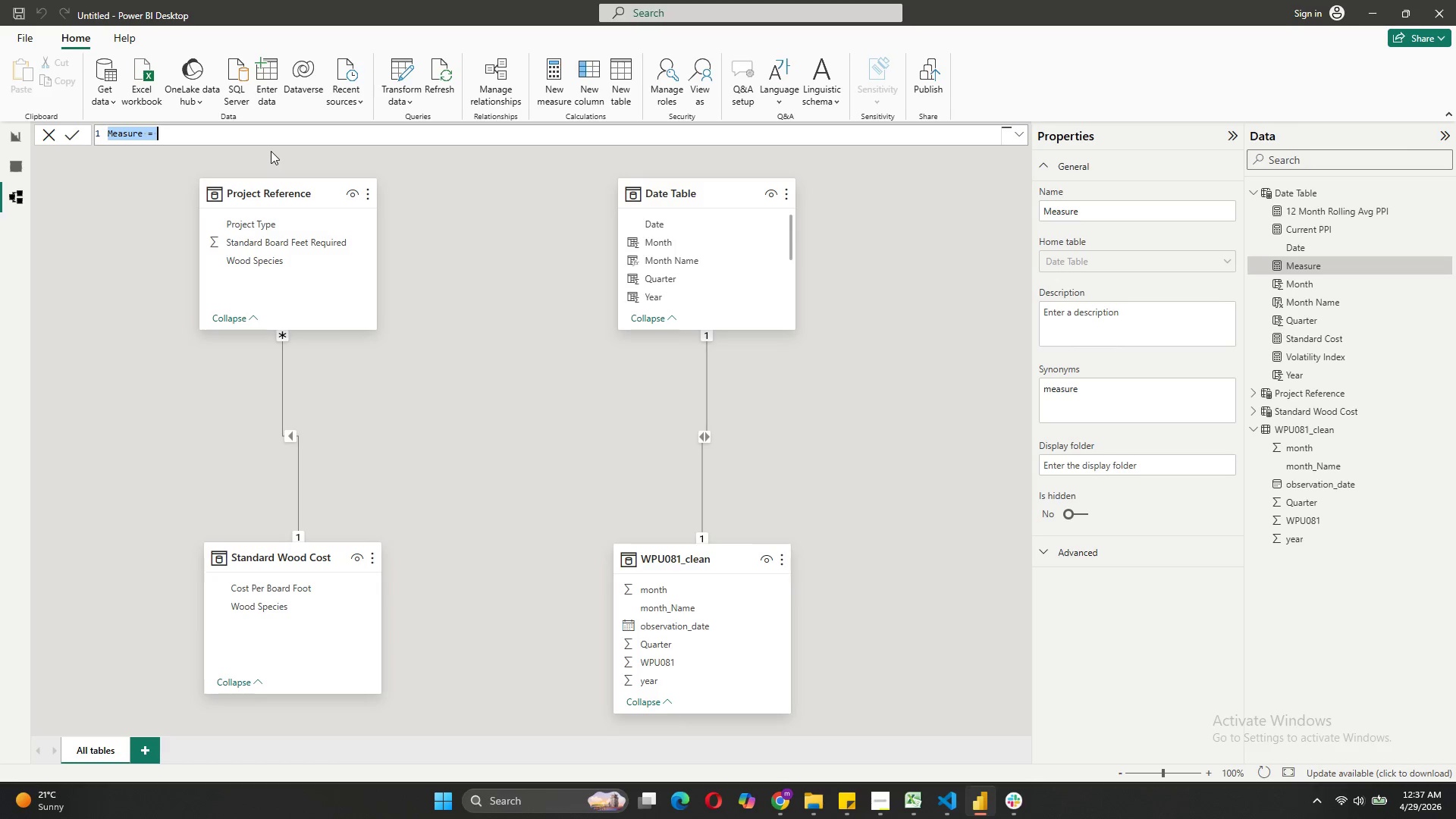 
type(bASE )
key(Backspace)
key(Backspace)
key(Backspace)
key(Backspace)
key(Backspace)
type(Base Materil)
key(Backspace)
type(al Cost = )
 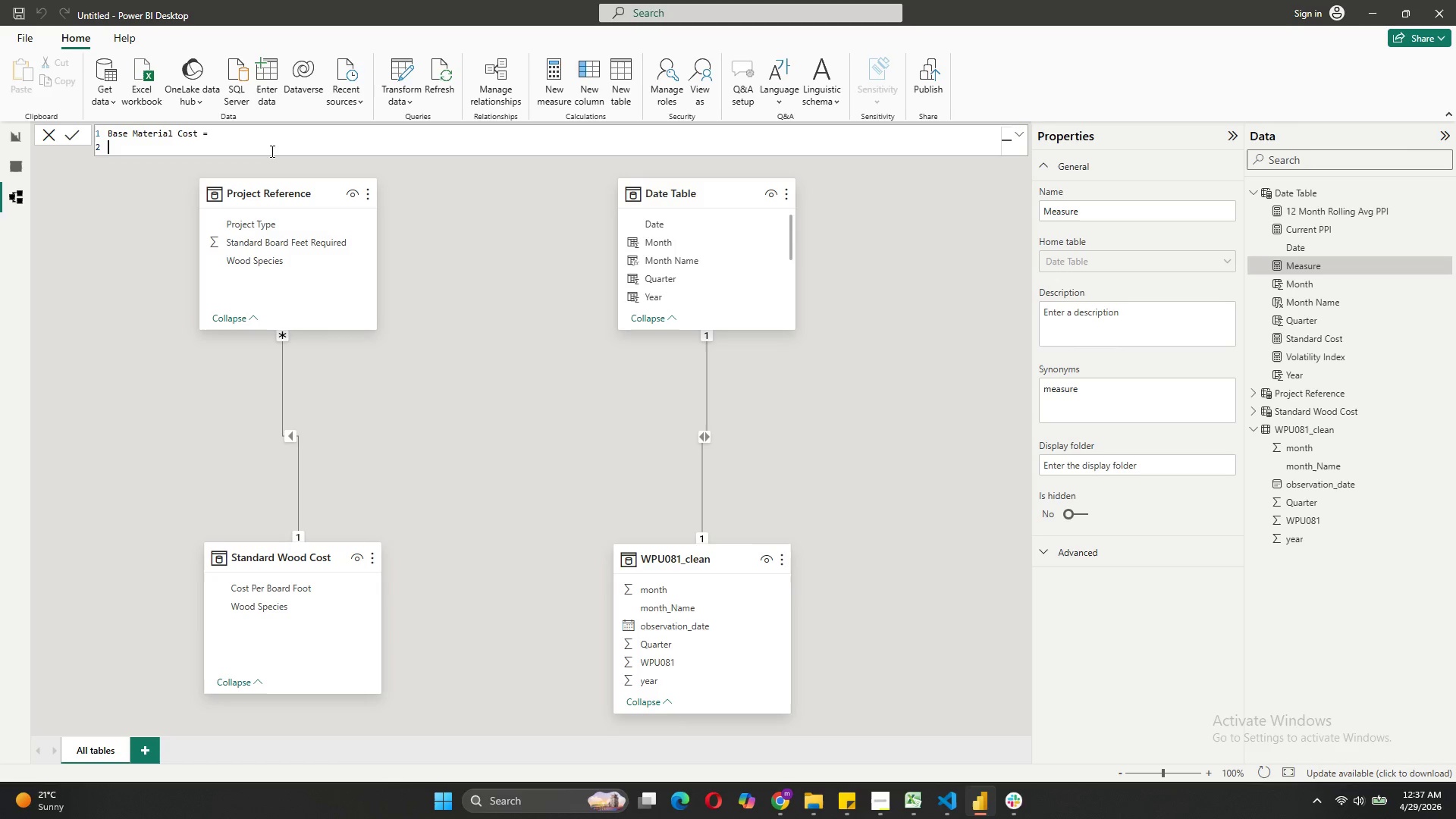 
key(Shift+Enter)
 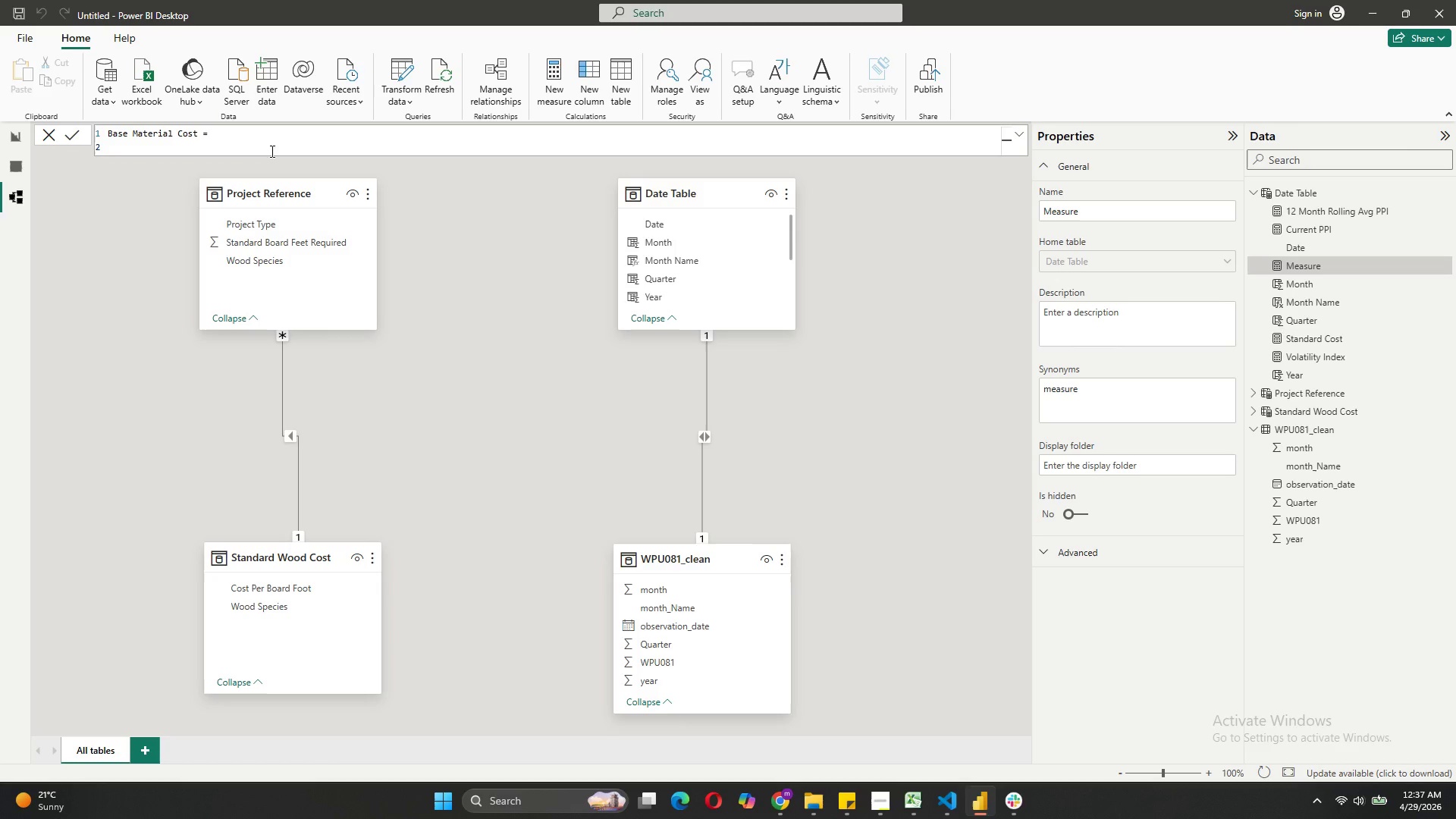 
type(SUMX())
 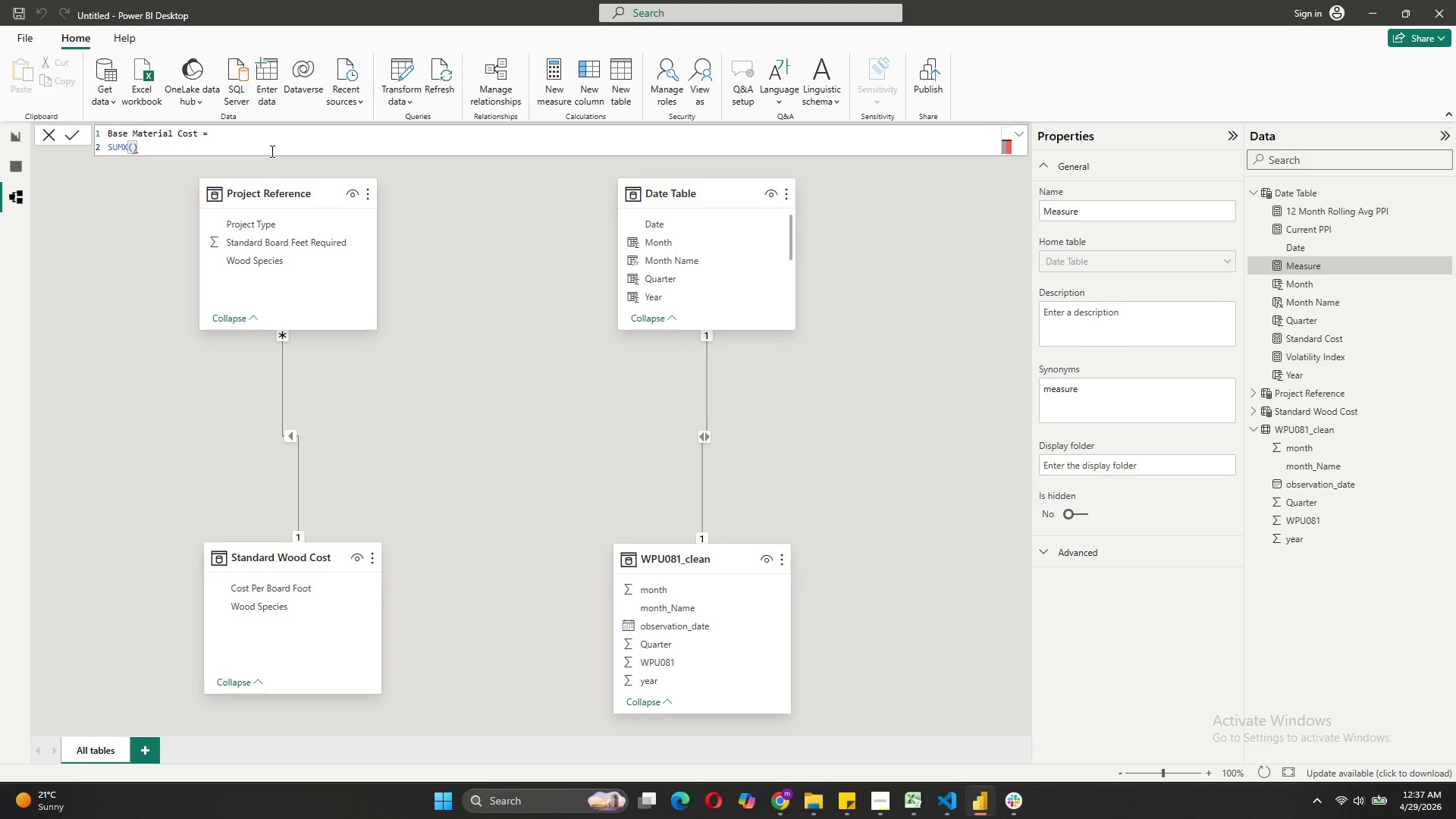 
key(ArrowLeft)
 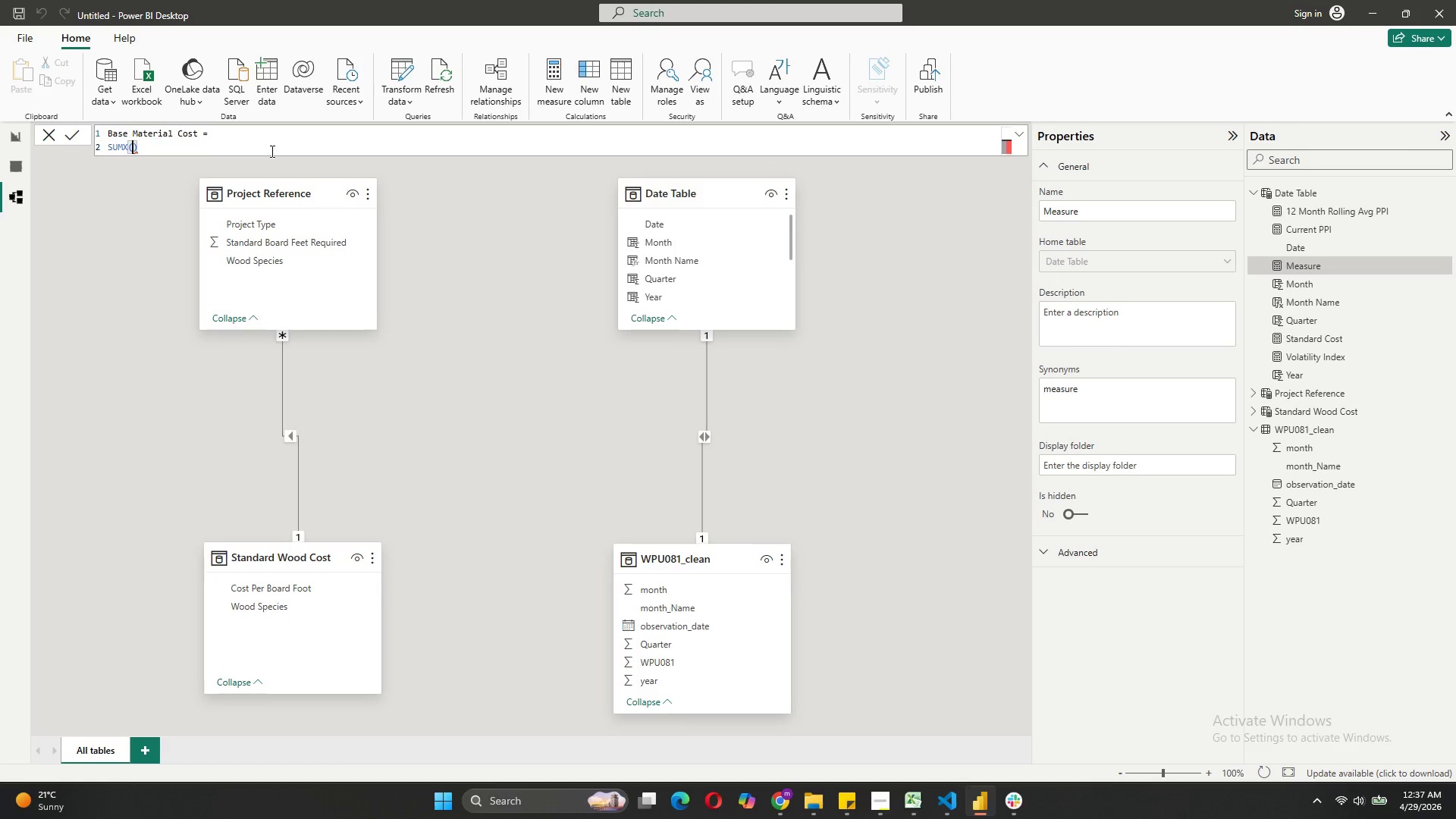 
key(Shift+ShiftRight)
 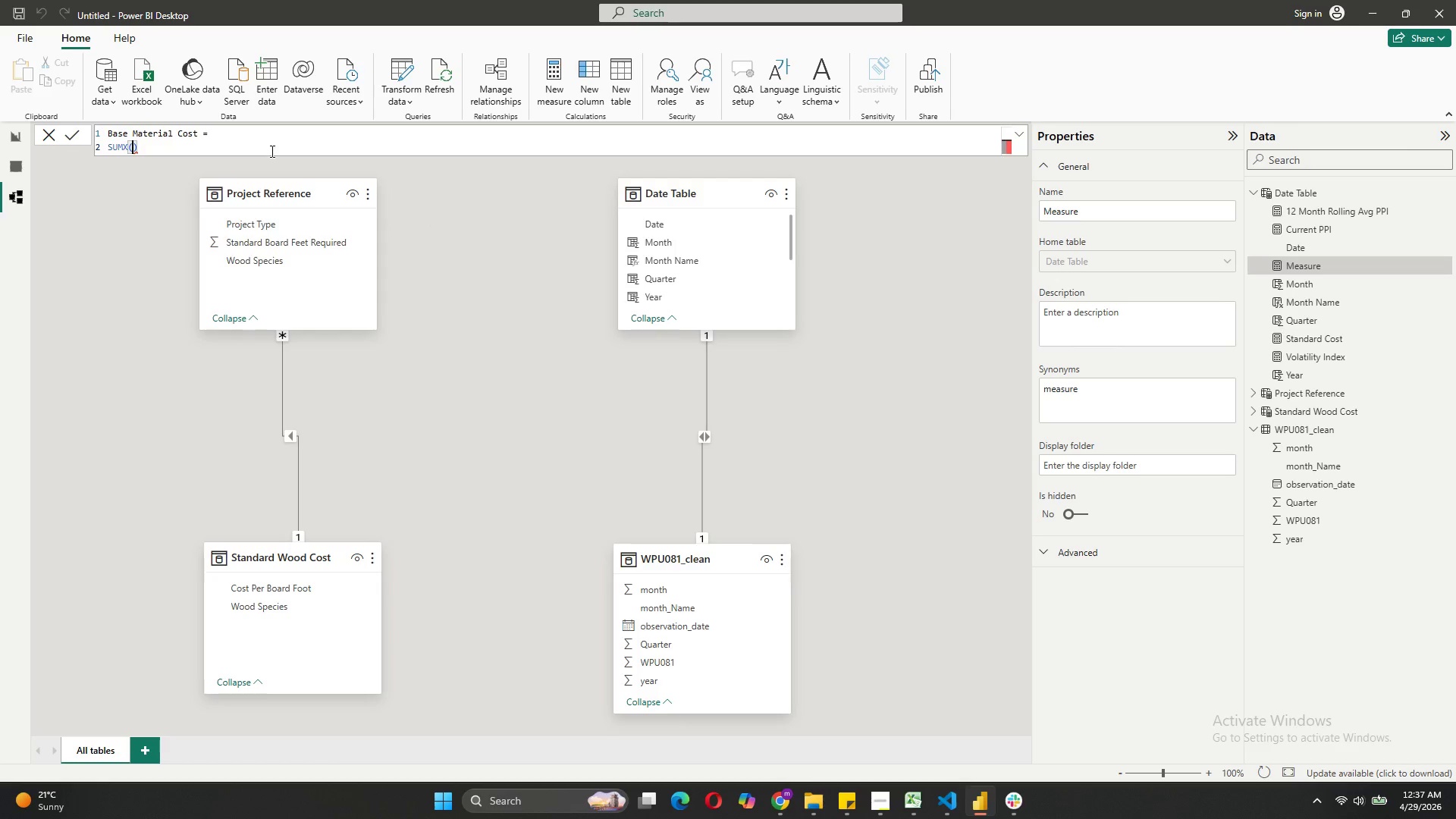 
key(Shift+Enter)
 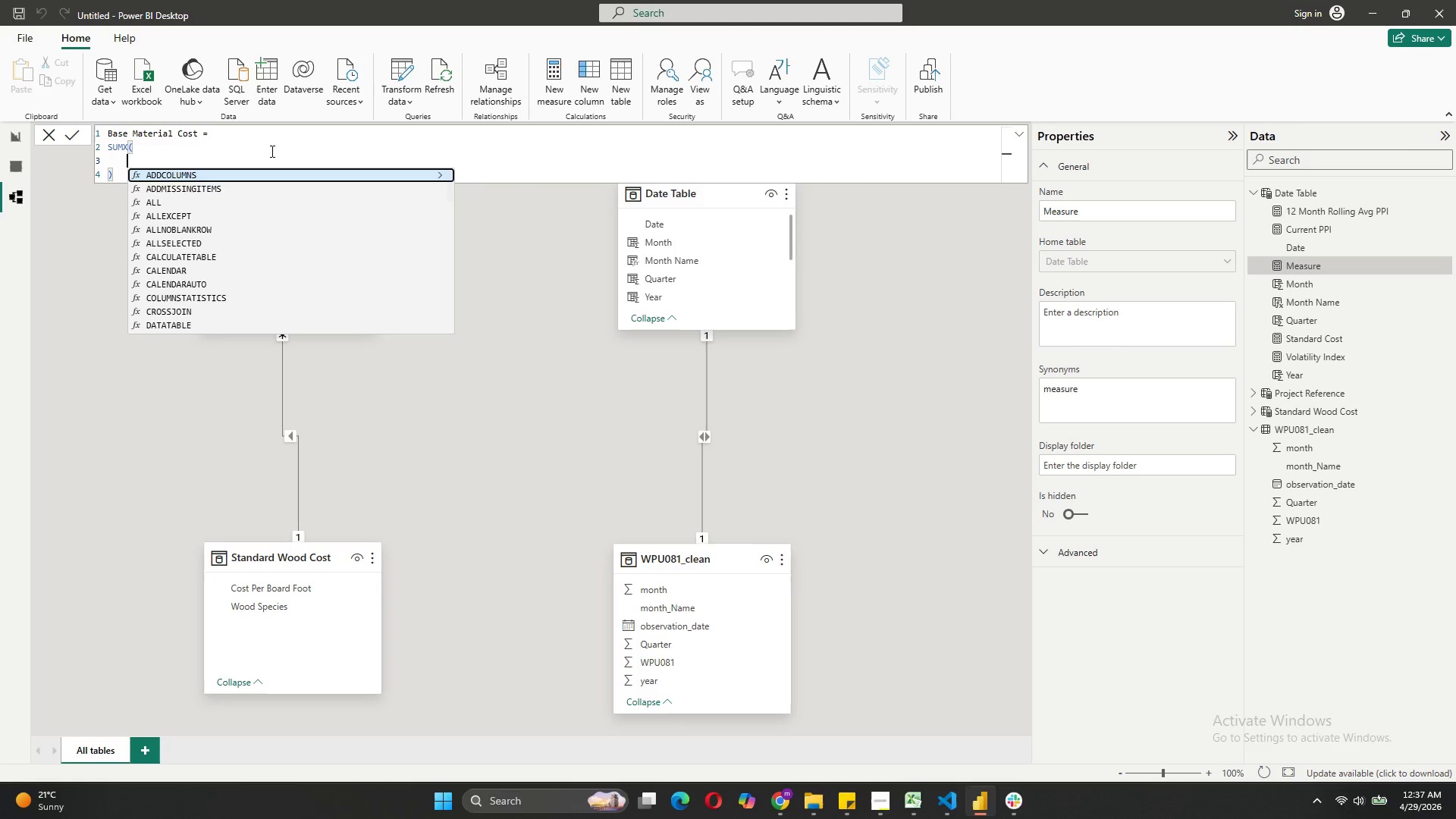 
key(Quote)
 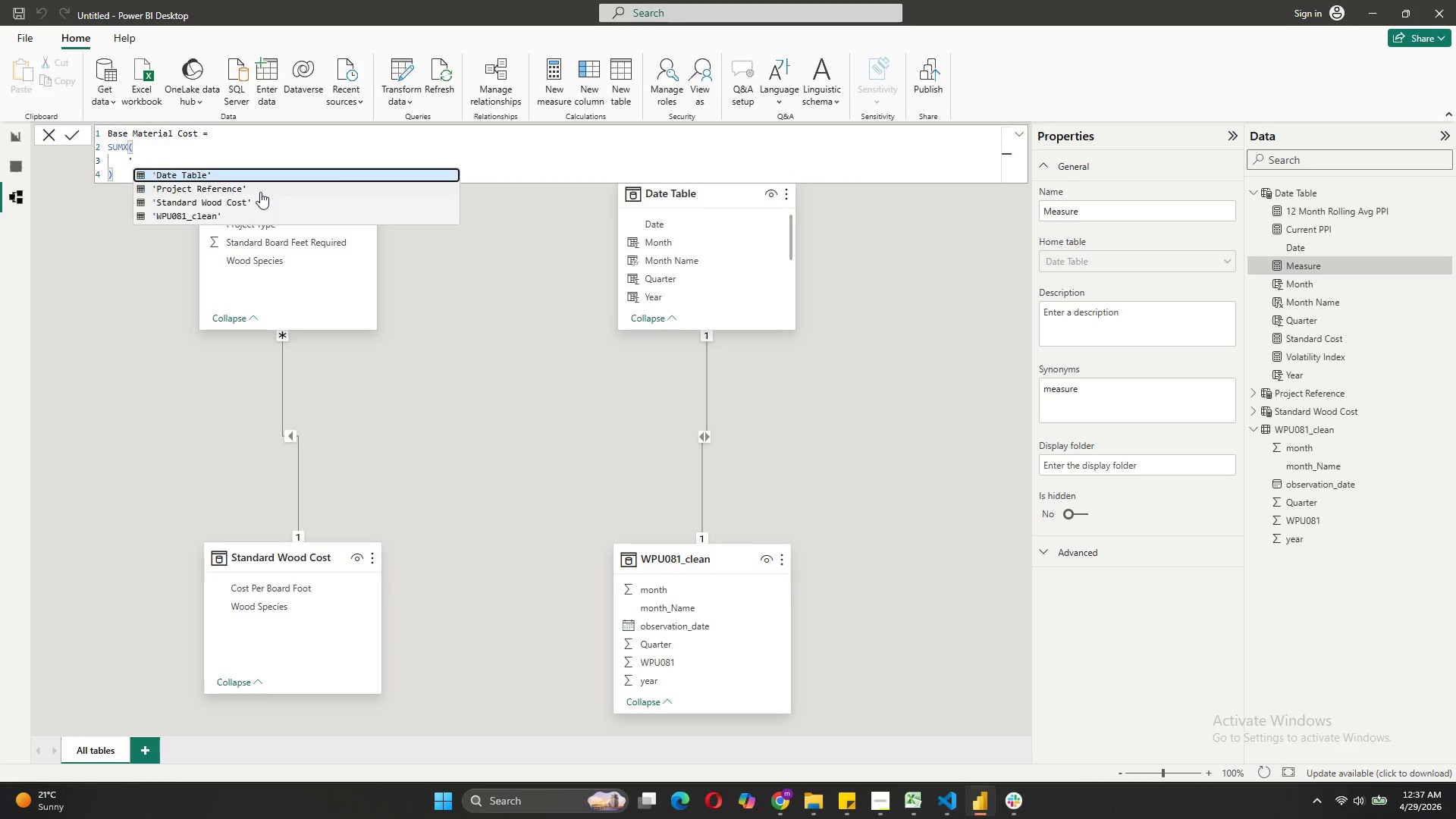 
left_click([260, 187])
 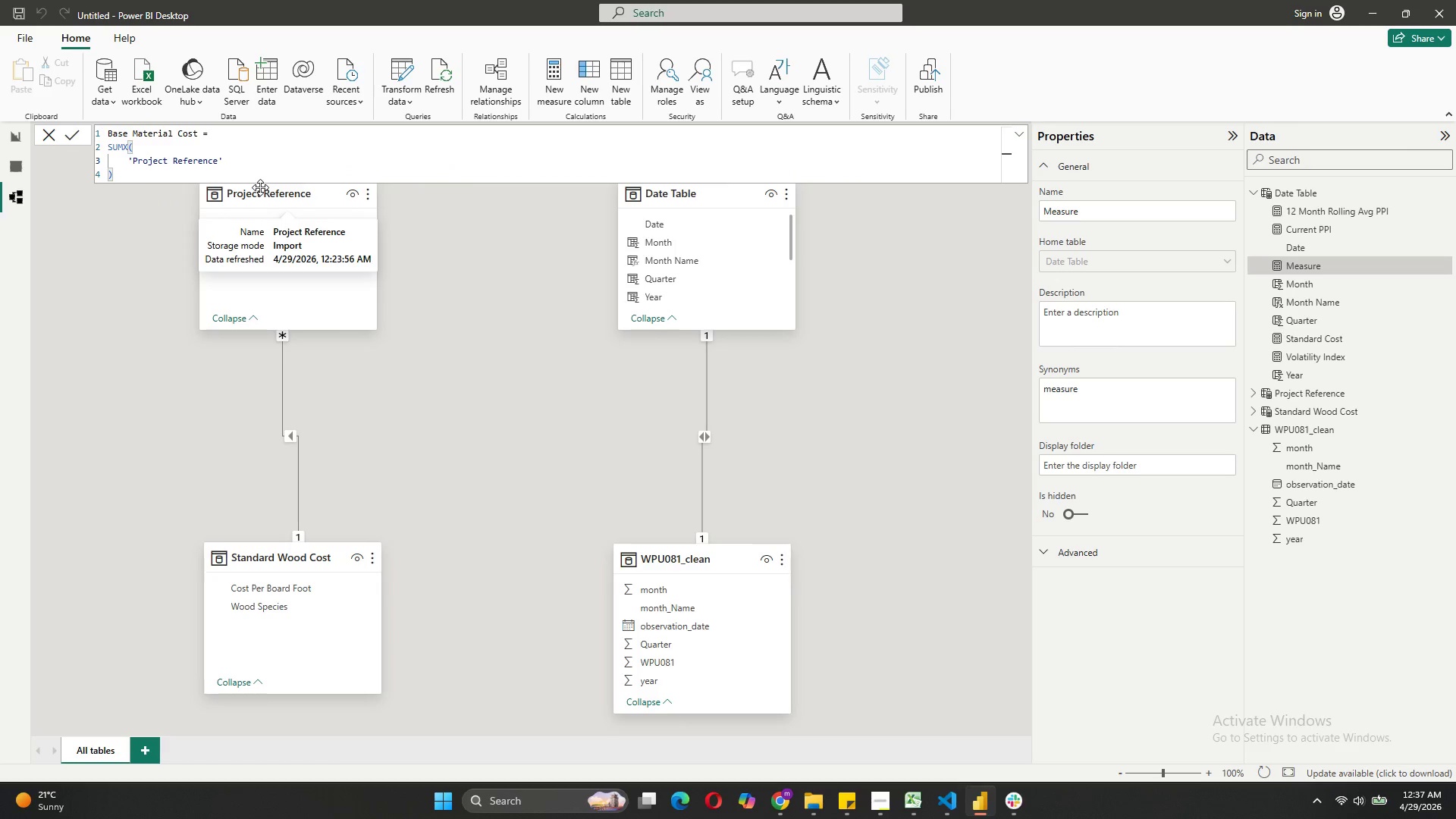 
key(Comma)
 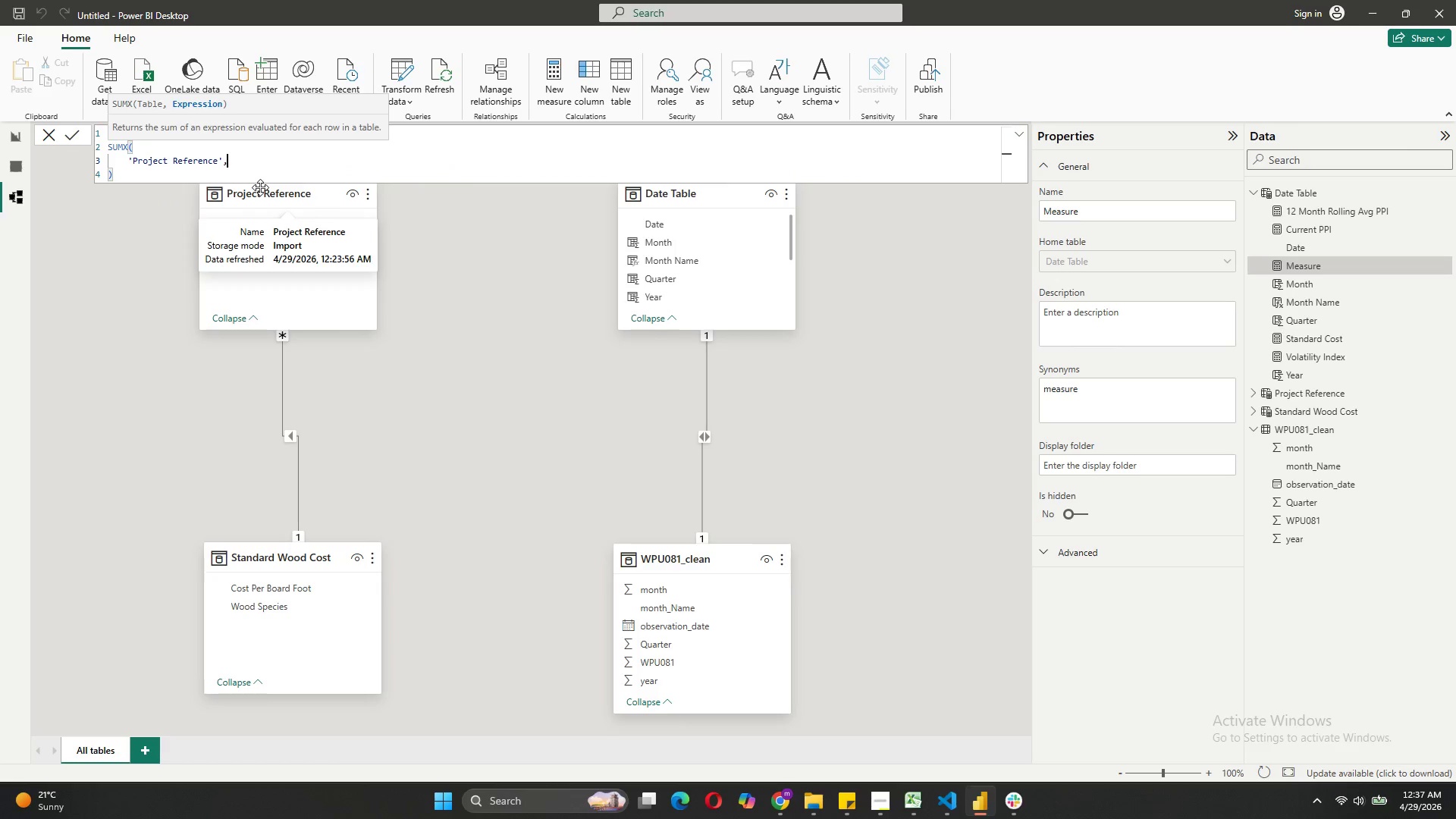 
key(Shift+ShiftRight)
 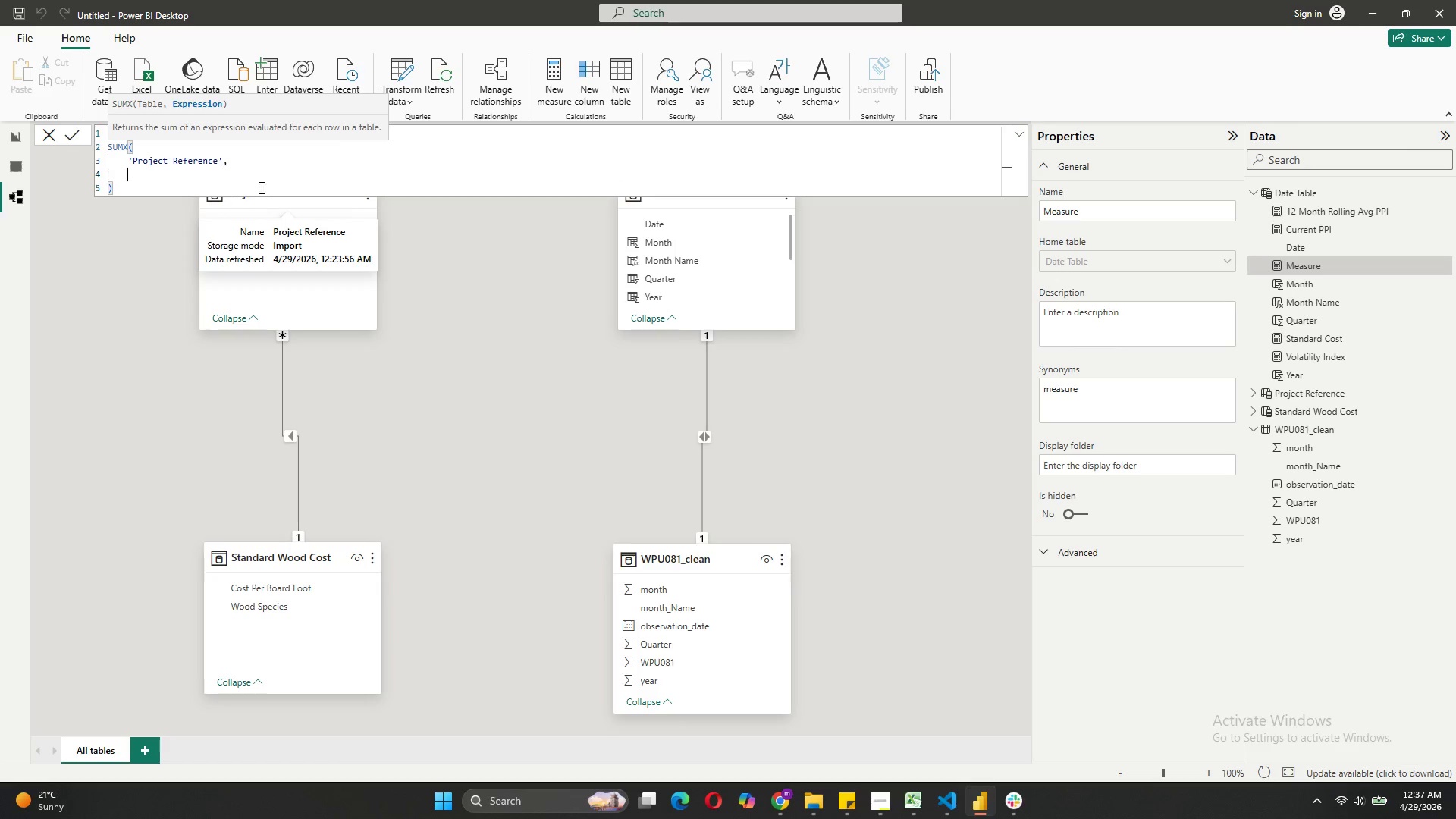 
key(Shift+Enter)
 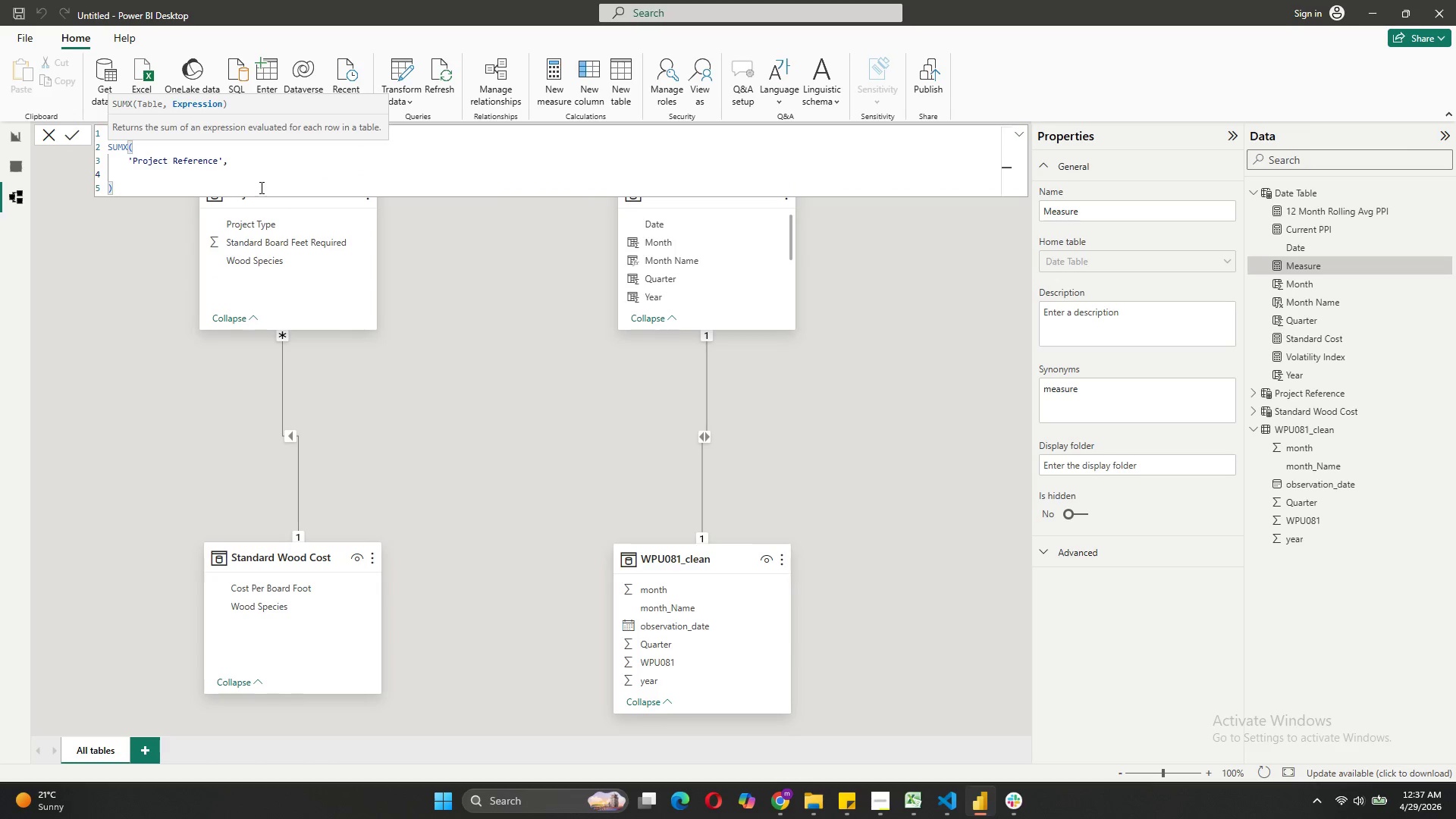 
type('PR)
 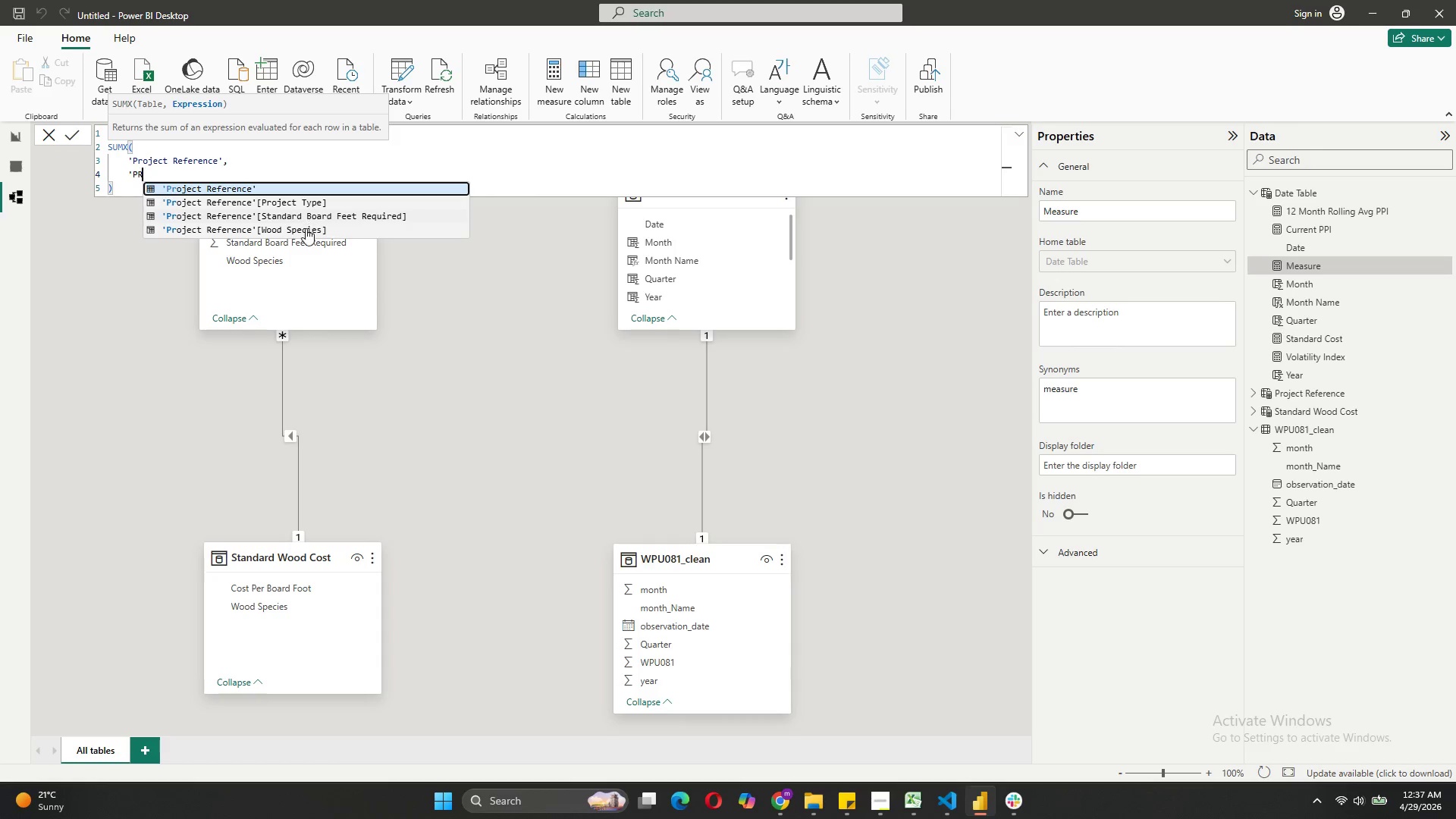 
left_click([301, 214])
 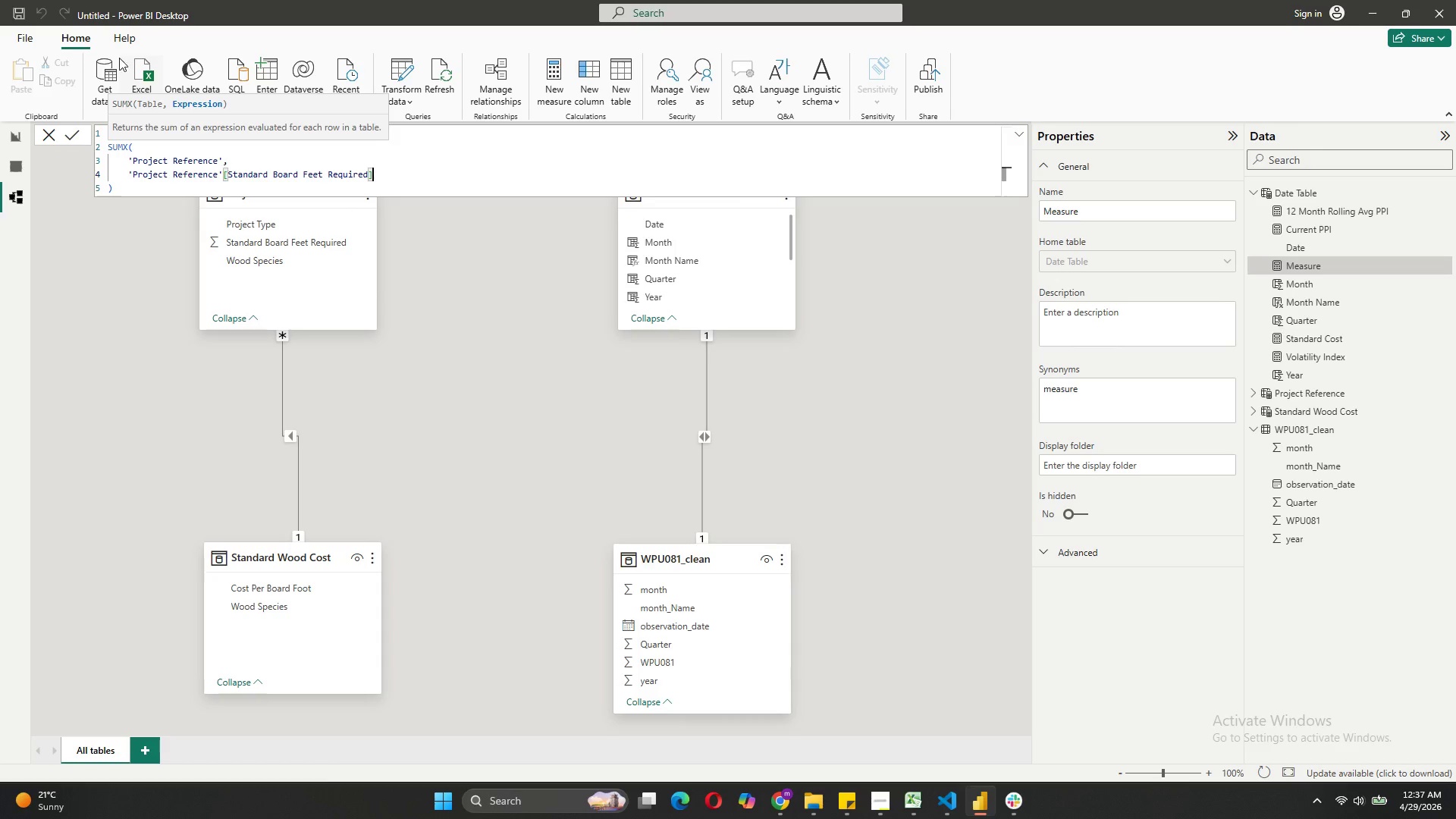 
left_click([72, 127])
 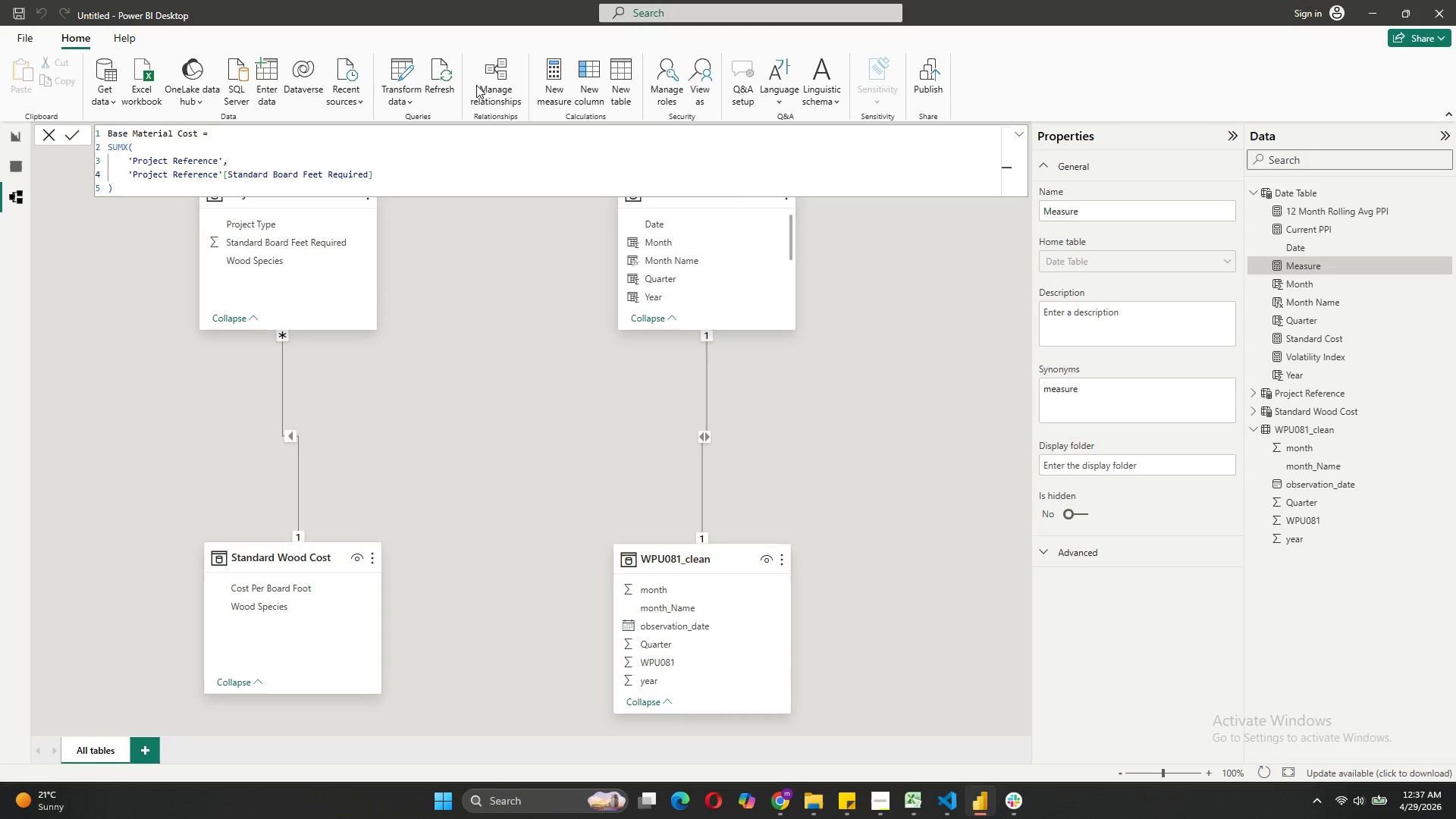 
mouse_move([556, 107])
 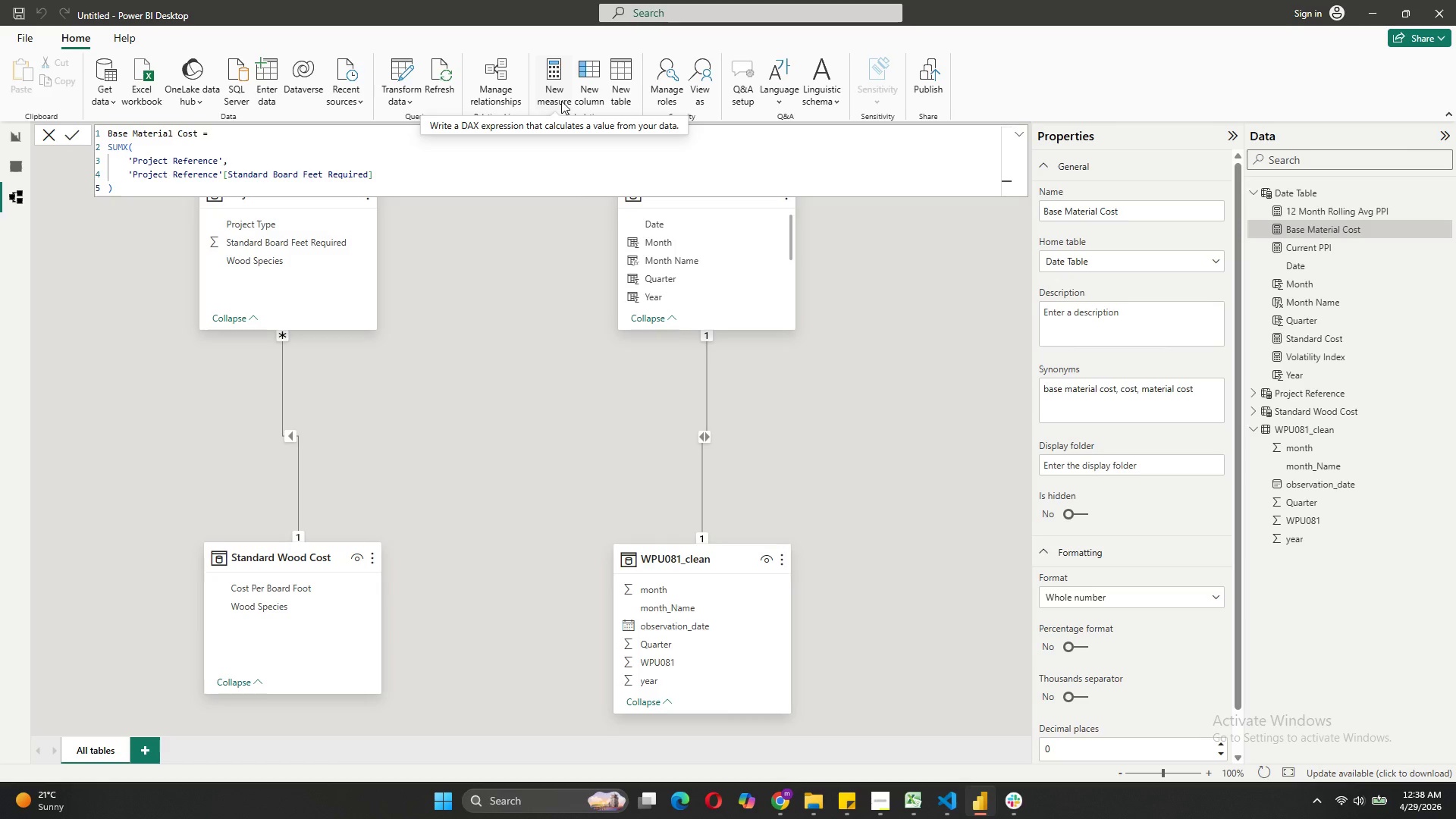 
wait(11.31)
 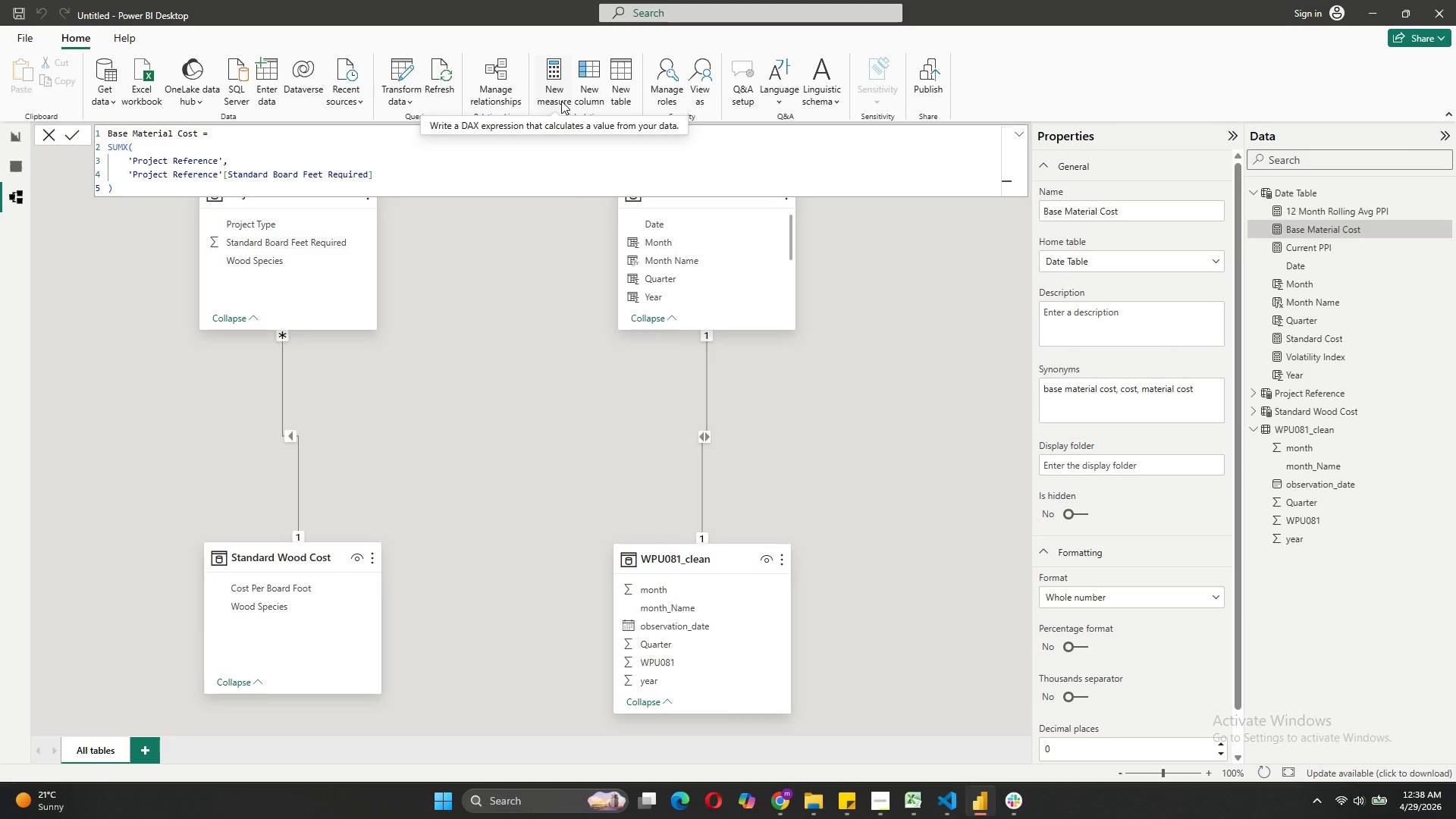 
left_click([566, 89])
 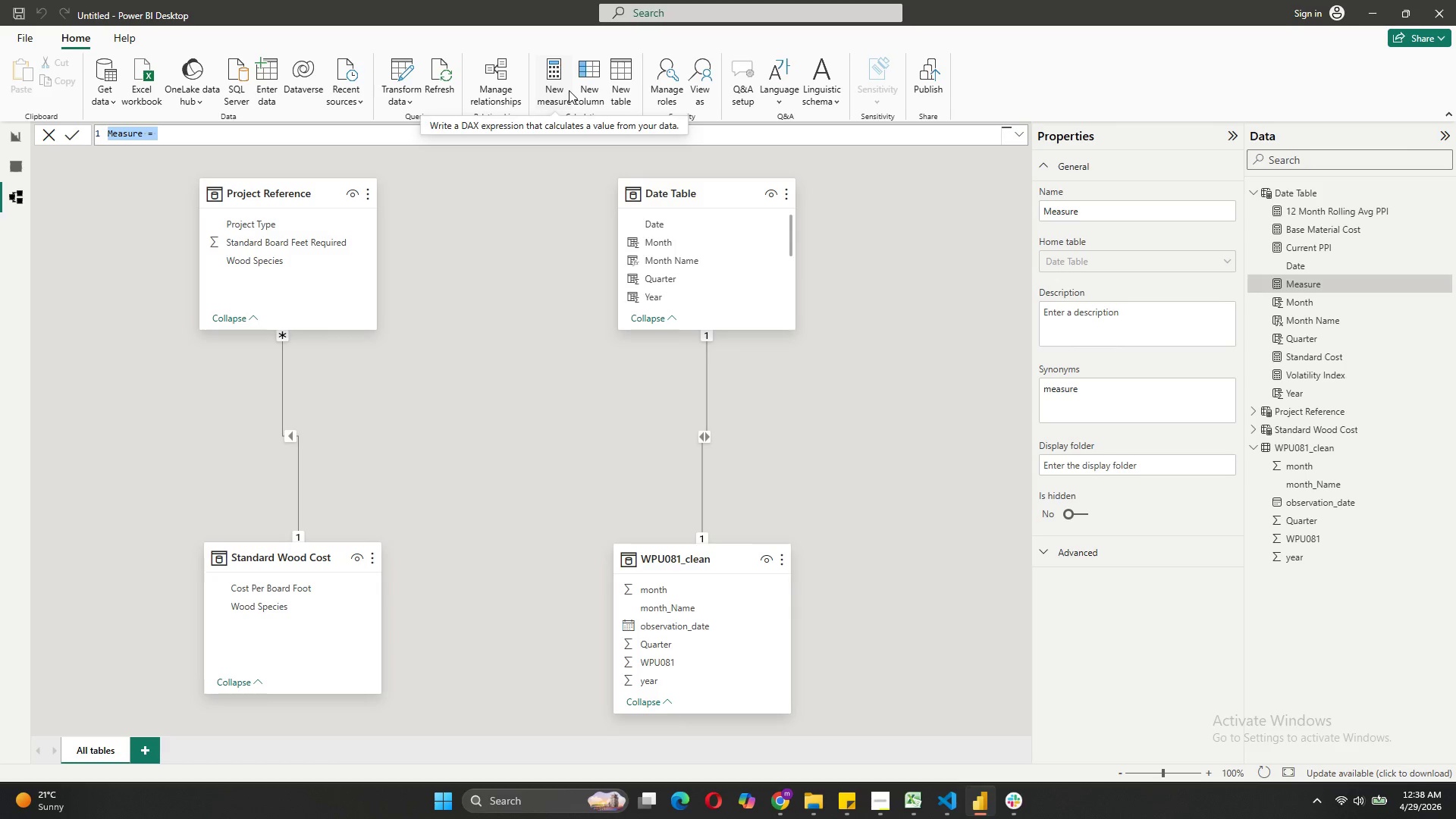 
type(s)
key(Backspace)
type(Suggested Surv)
key(Backspace)
type(charge = )
 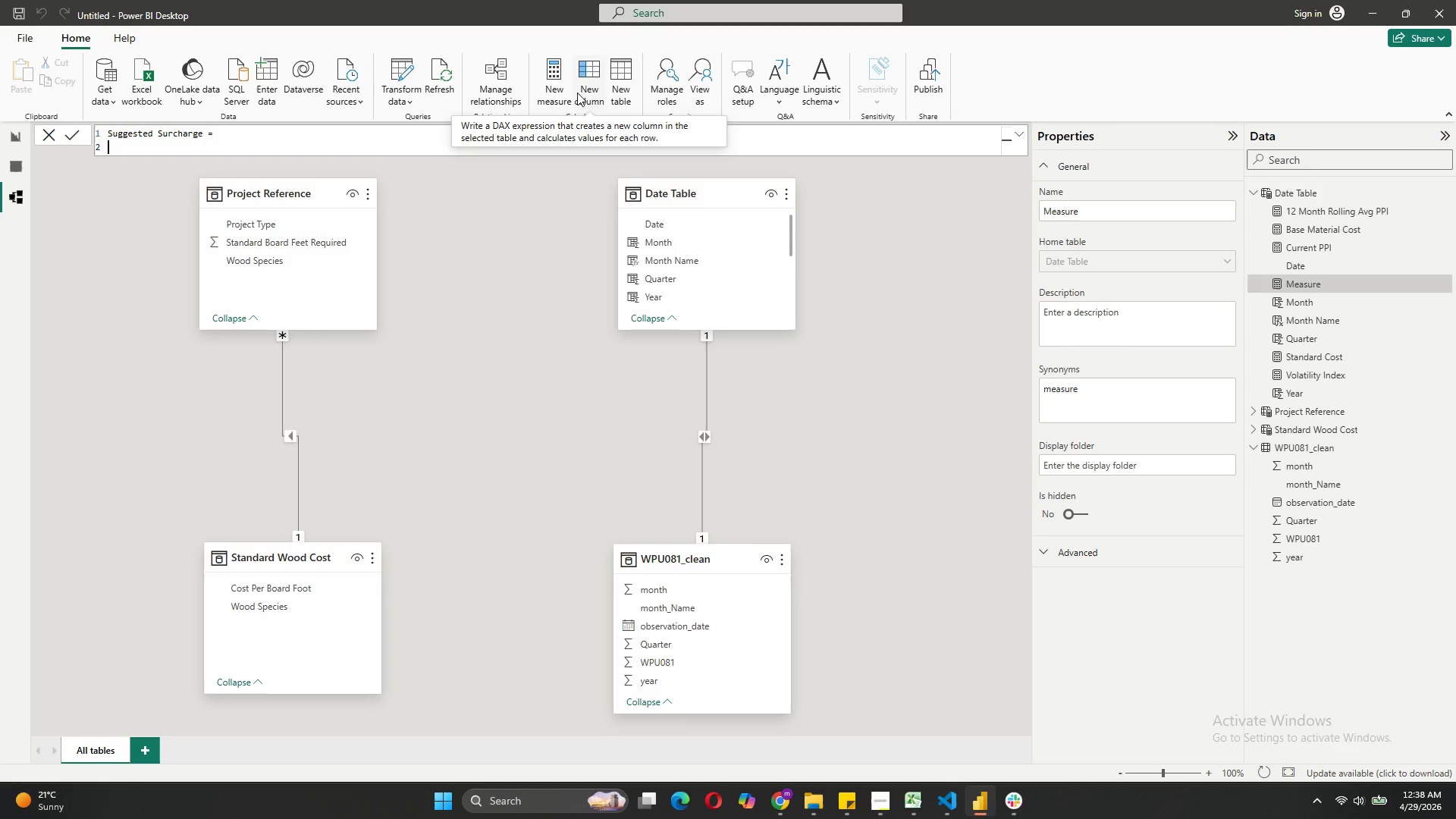 
key(Shift+Enter)
 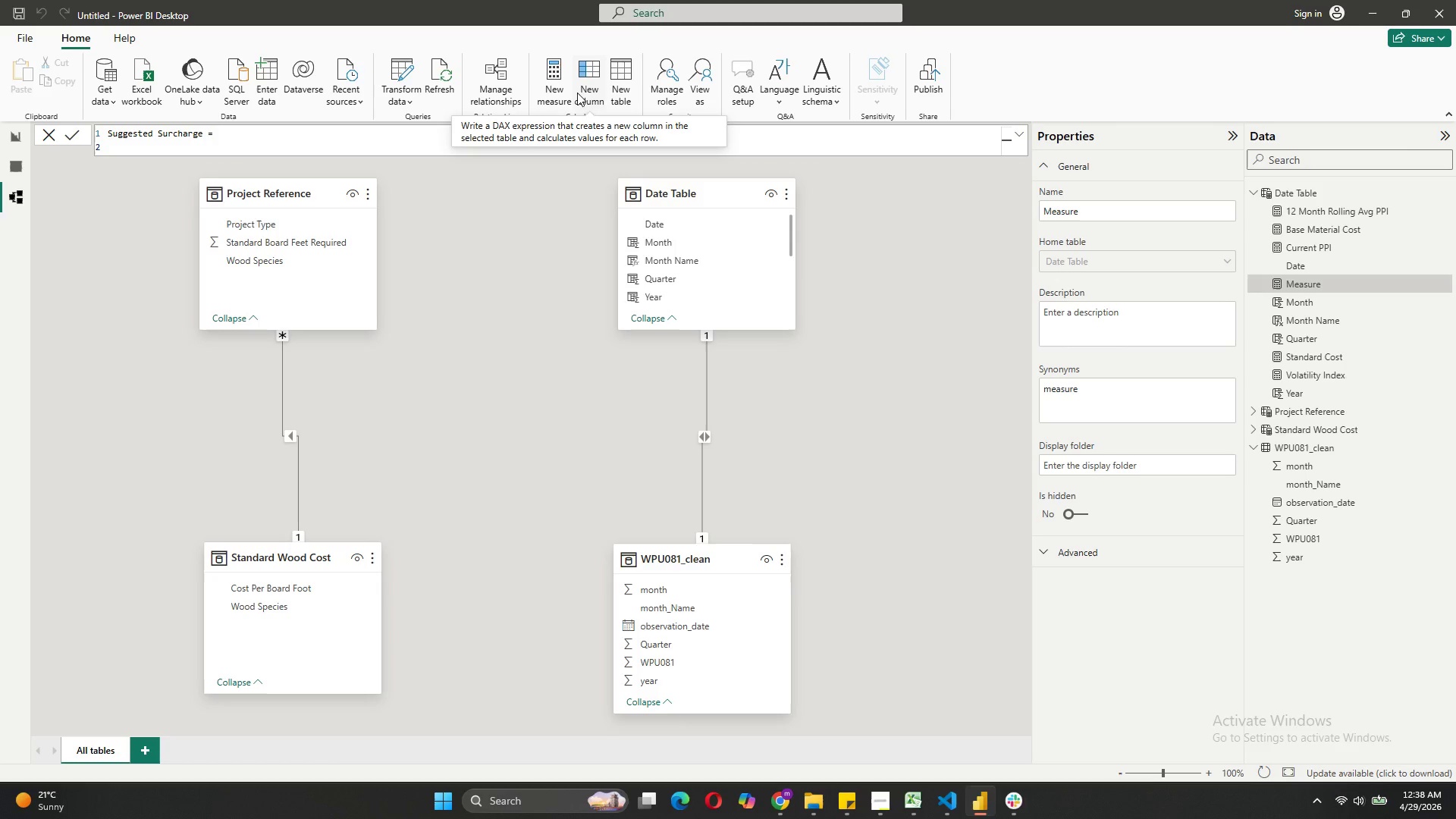 
key(BracketLeft)
 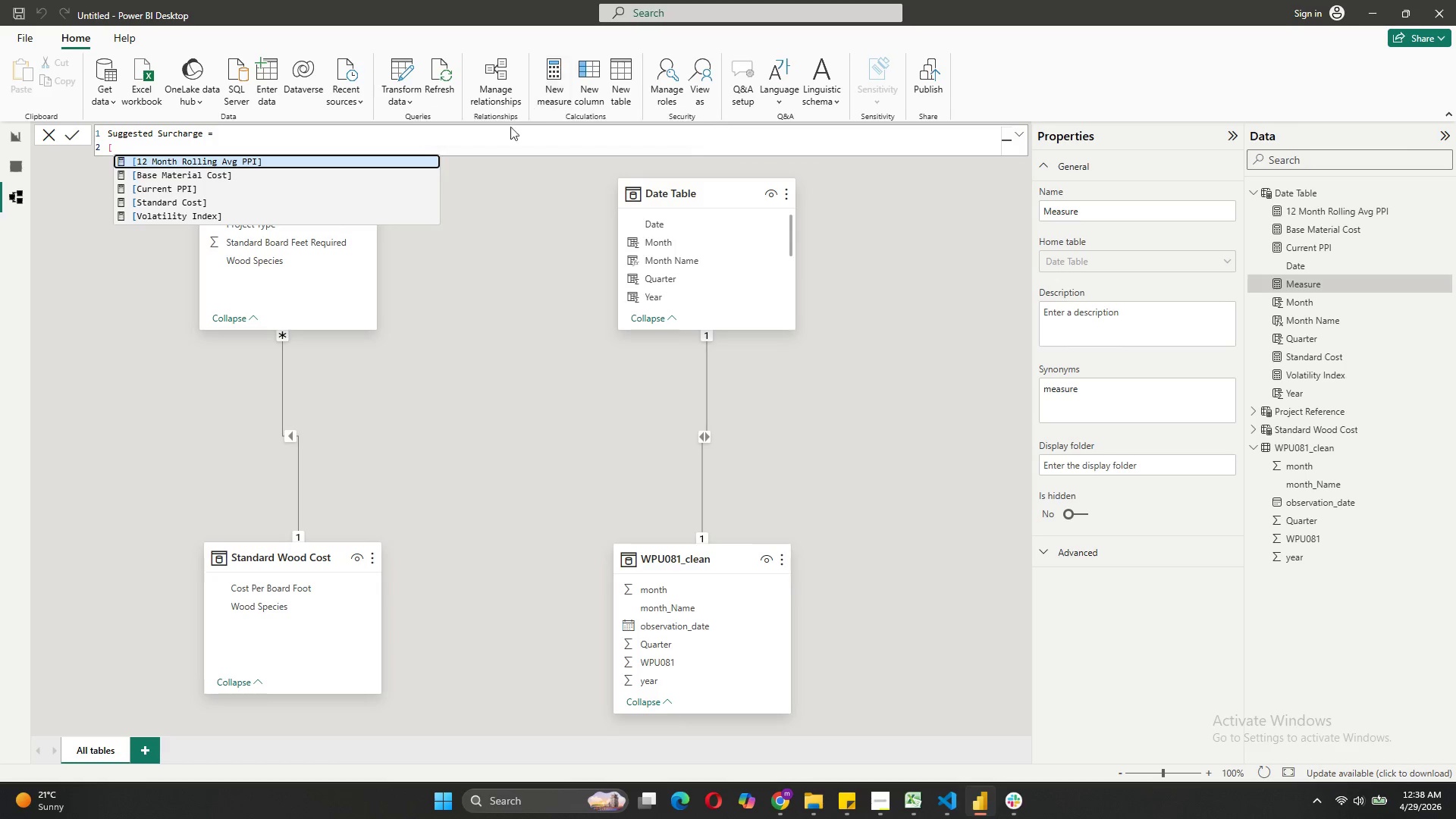 
left_click([187, 173])
 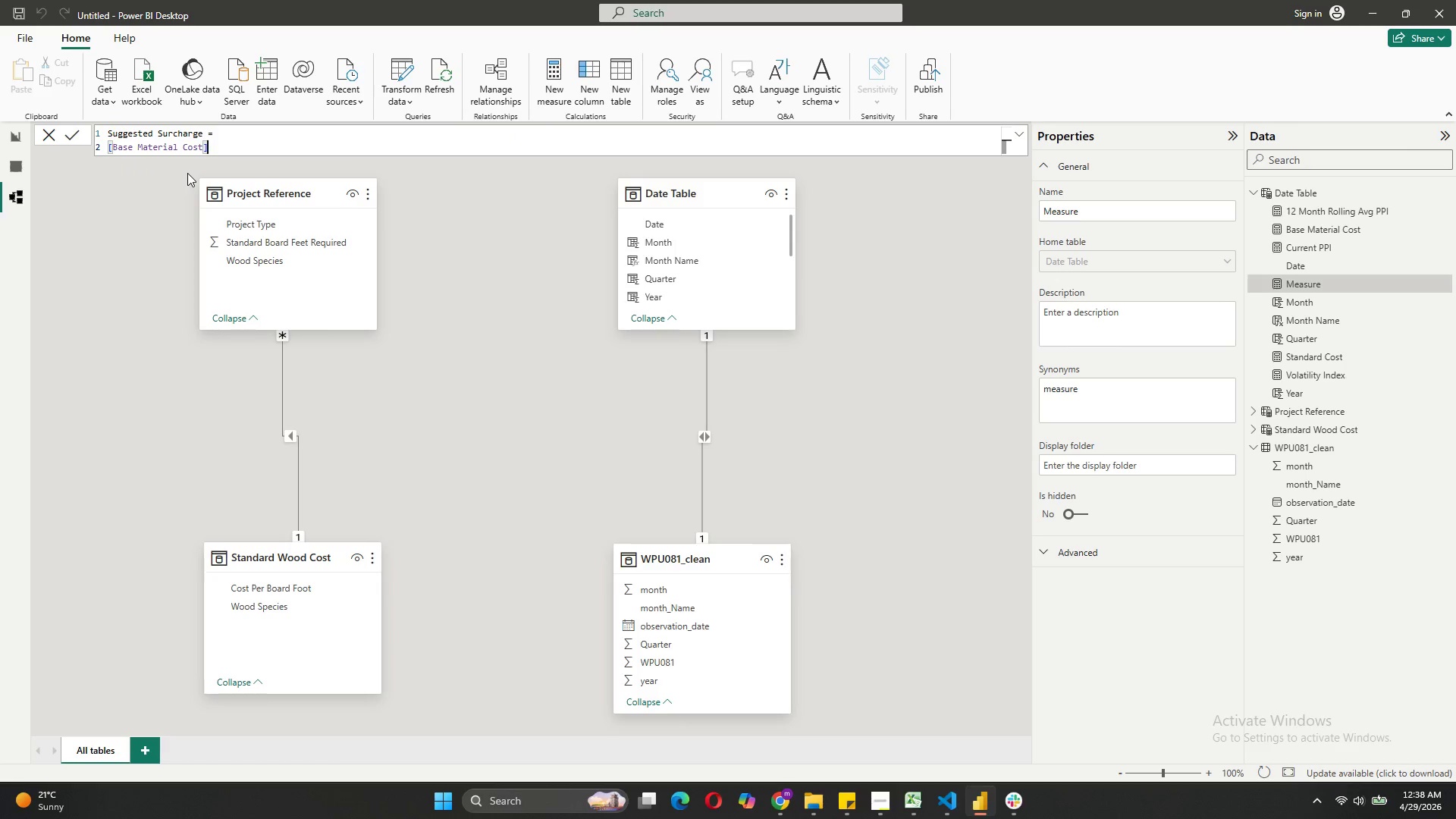 
type( * ABS([)
 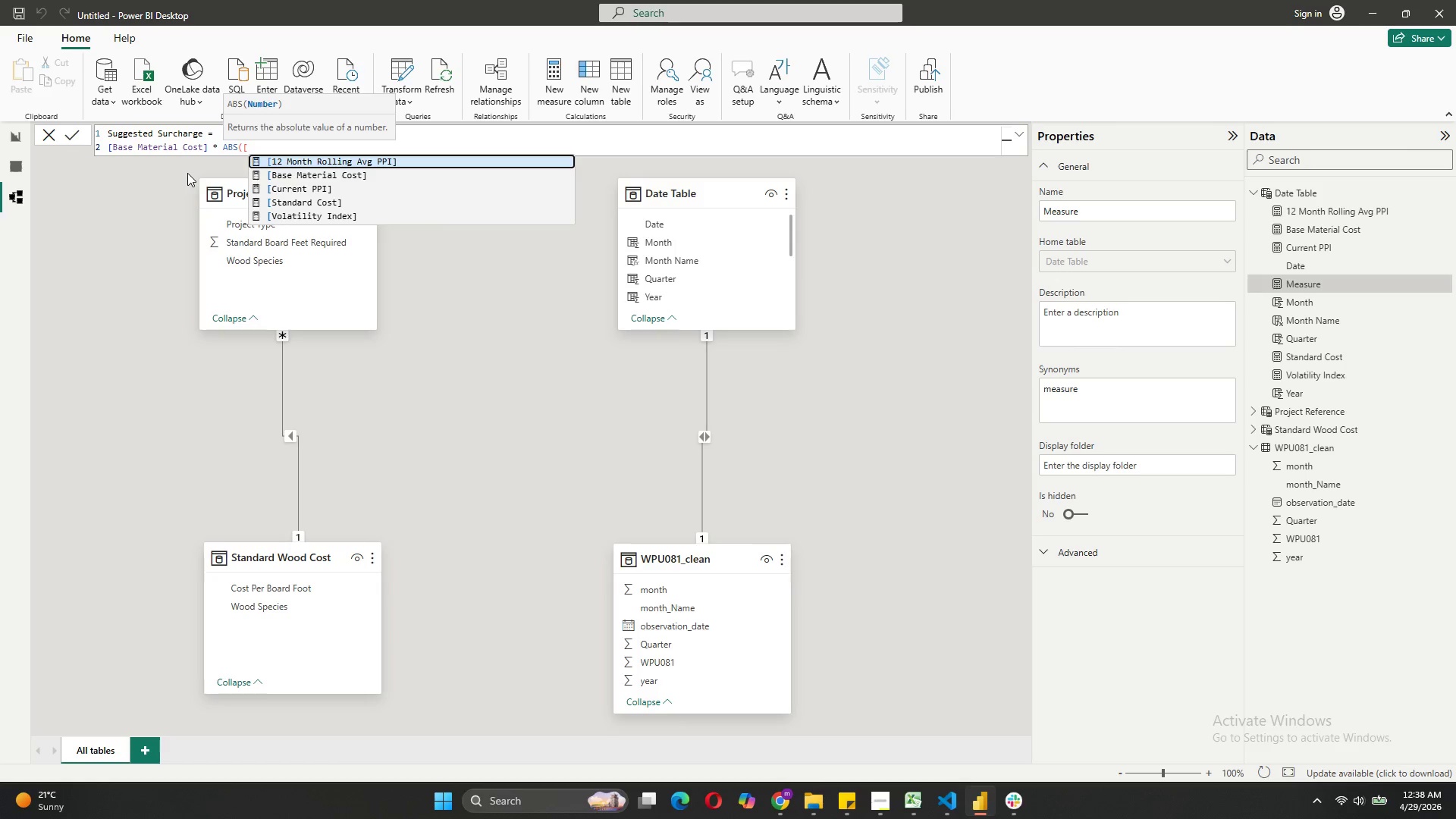 
left_click([347, 212])
 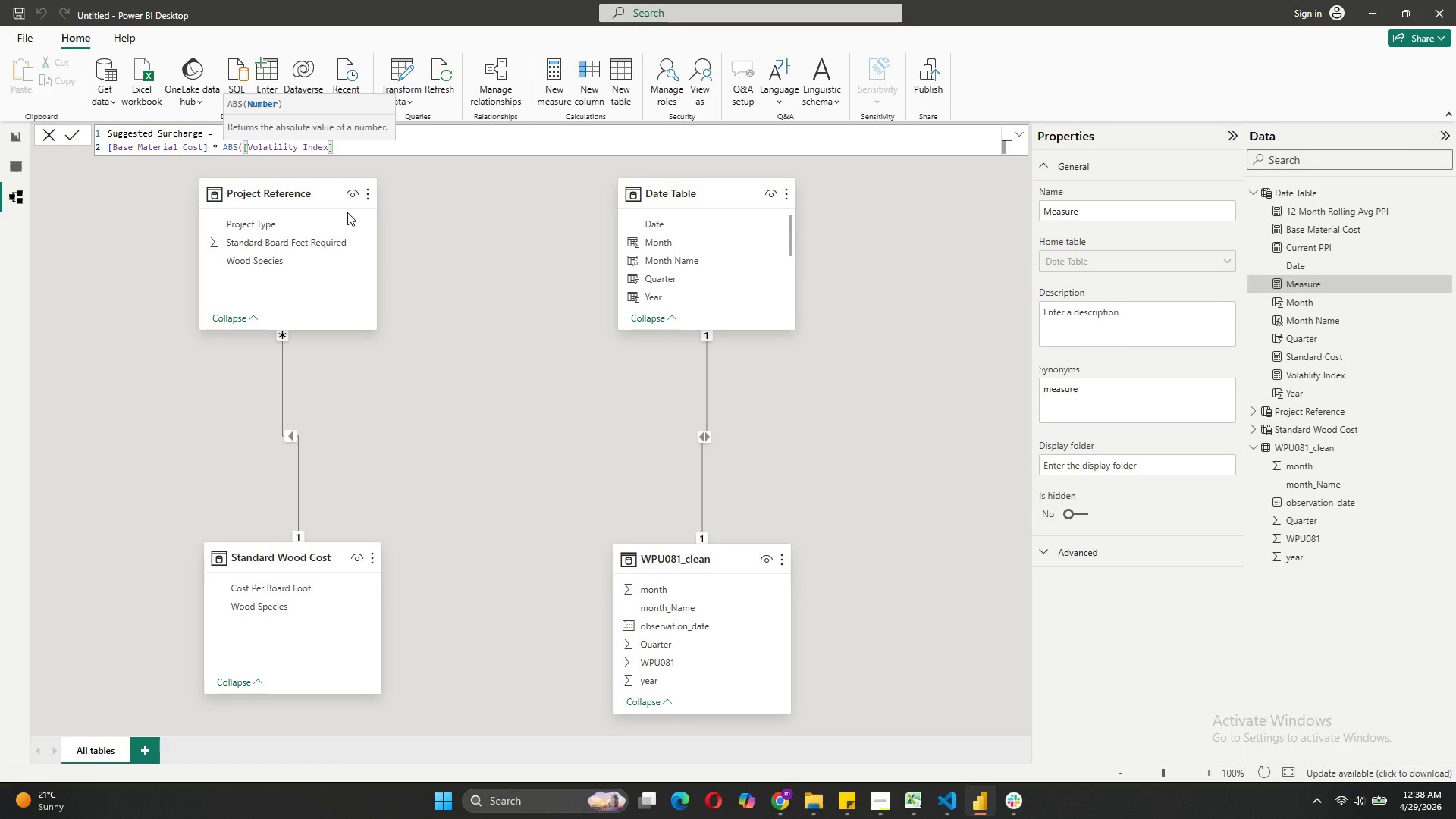 
key(Shift+0)
 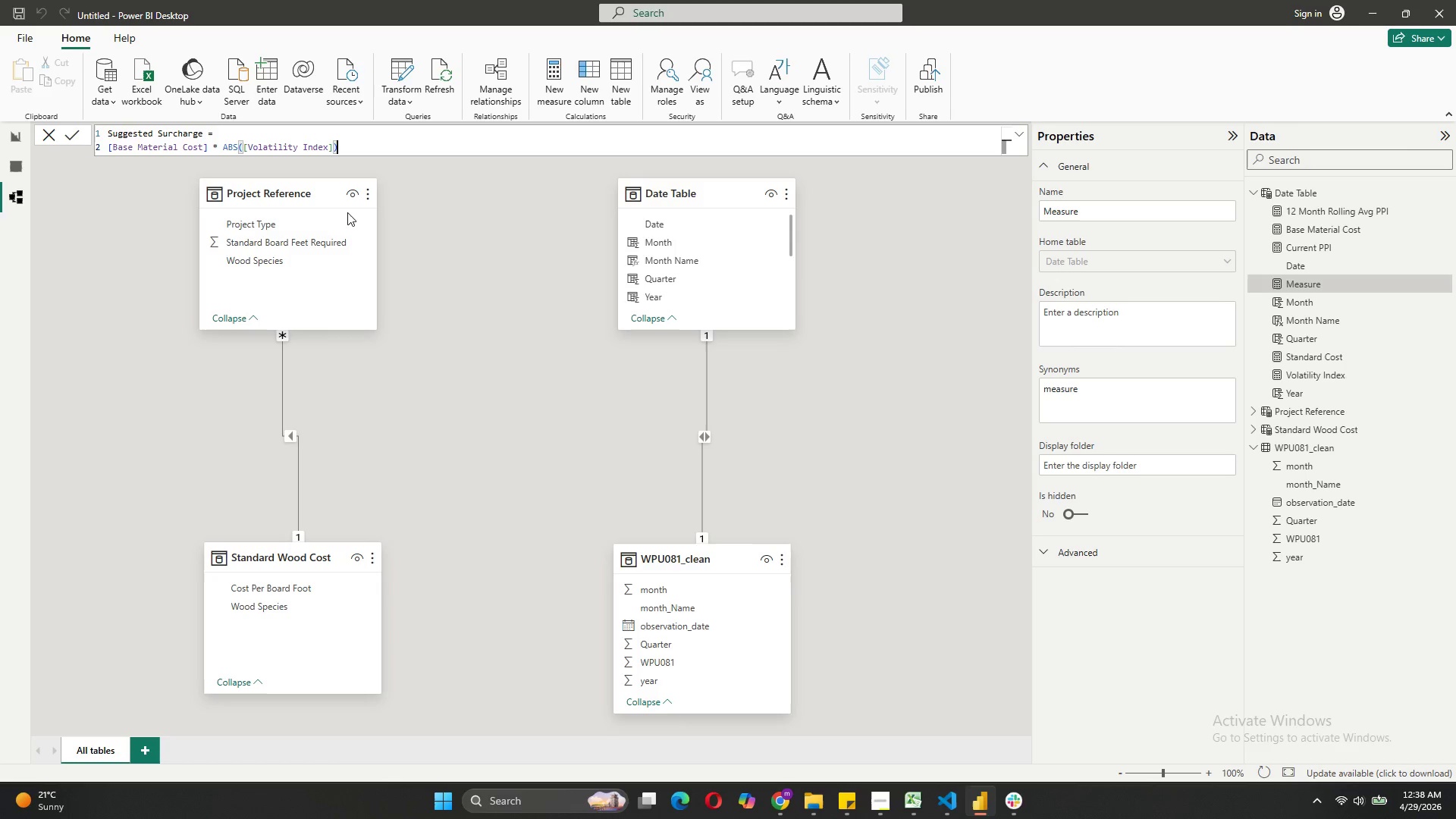 
wait(7.91)
 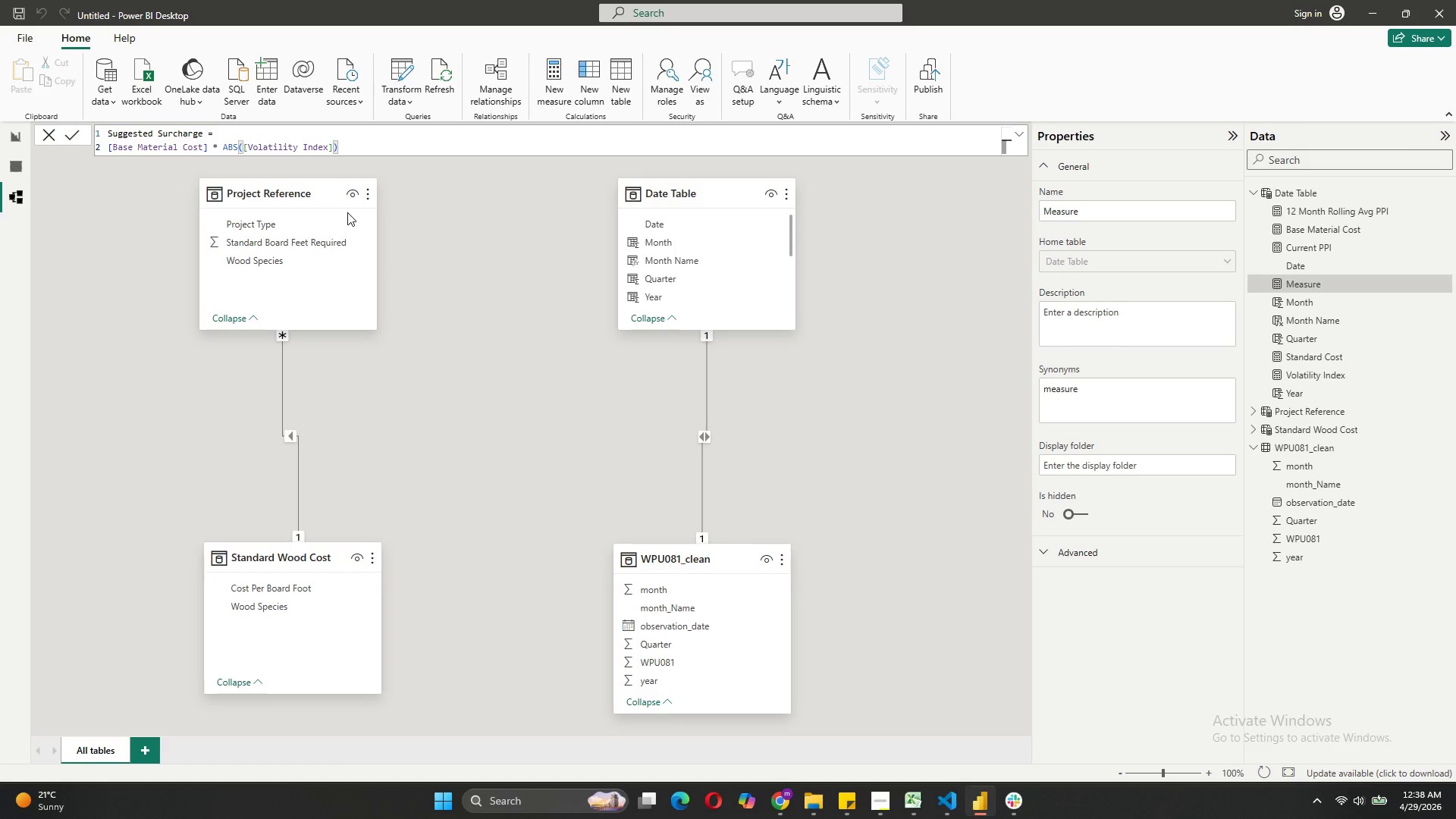 
key(Enter)
 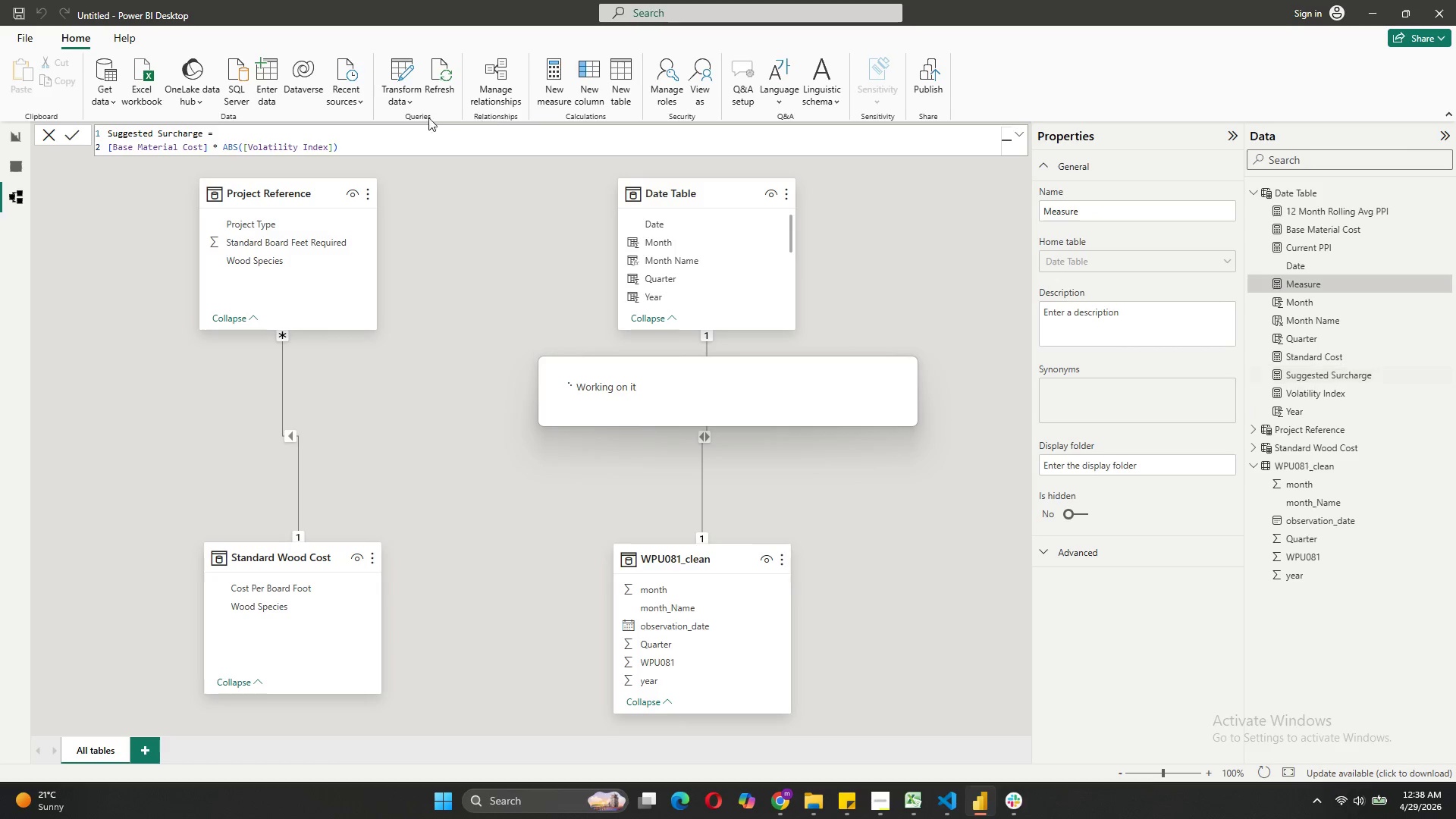 
wait(5.41)
 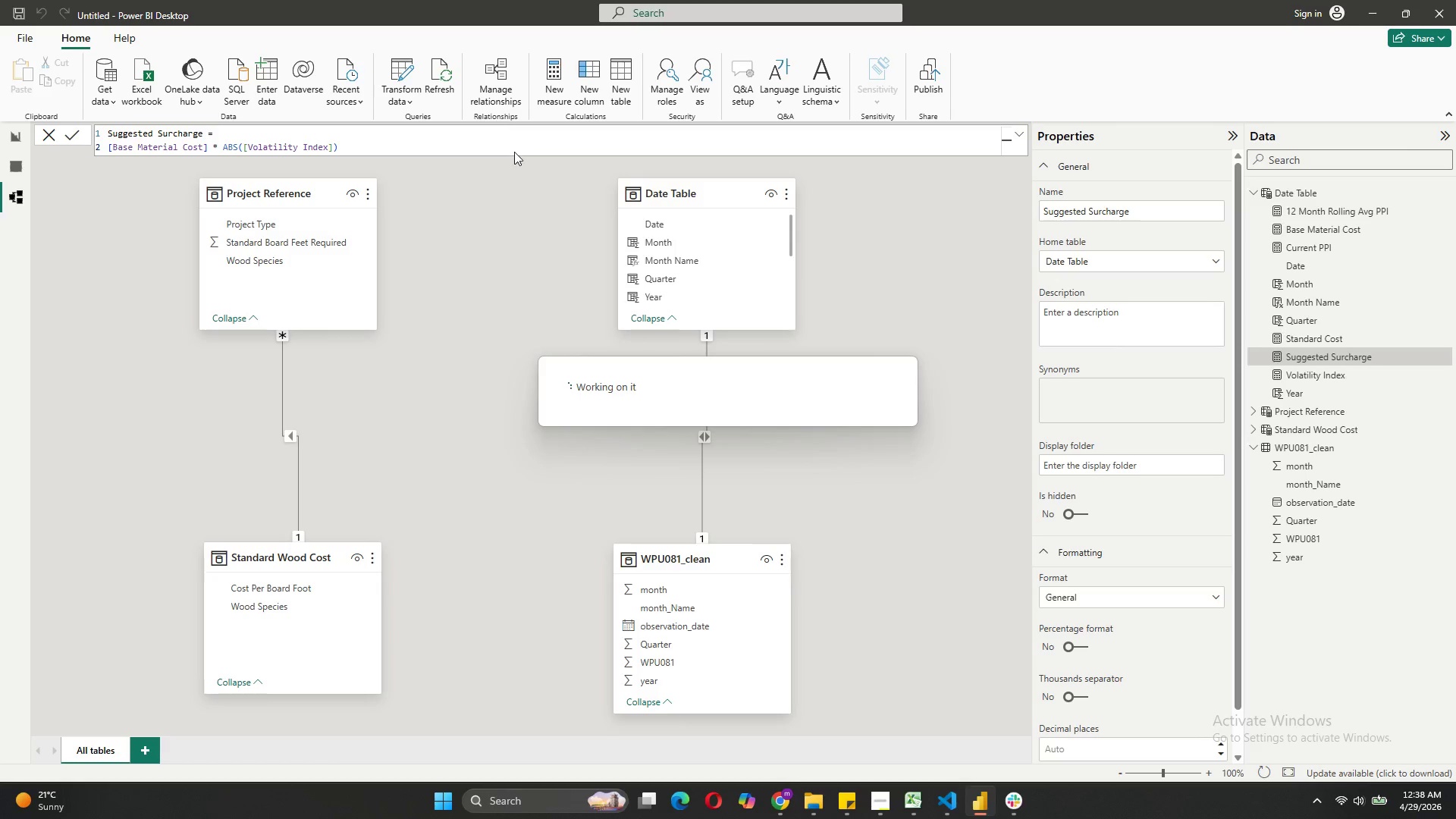 
type(VolatilityvOLATILITY = )
key(Backspace)
key(Backspace)
key(Backspace)
type( % = [vO)
key(Tab)
type( * 100)
 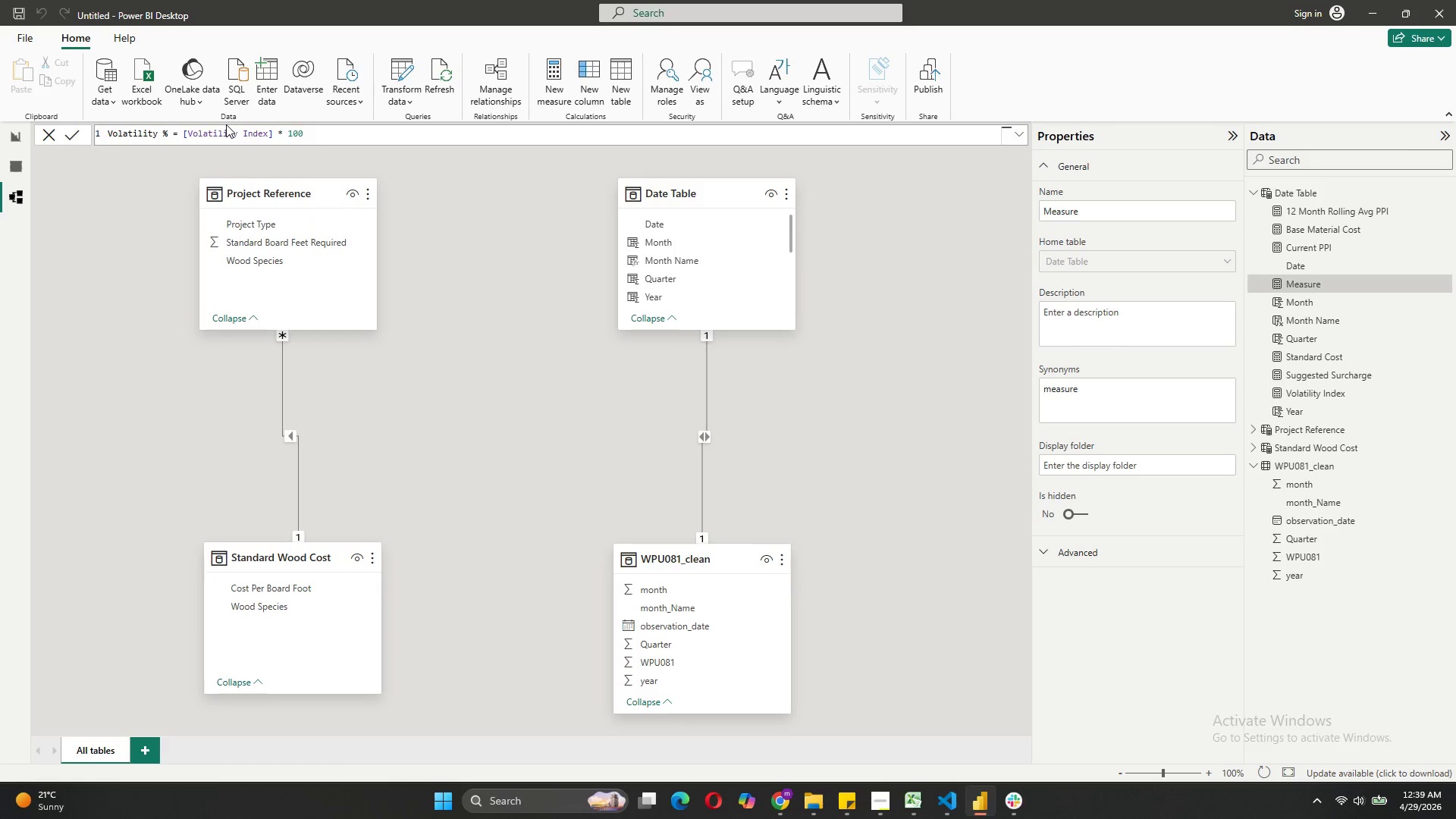 
left_click([68, 135])
 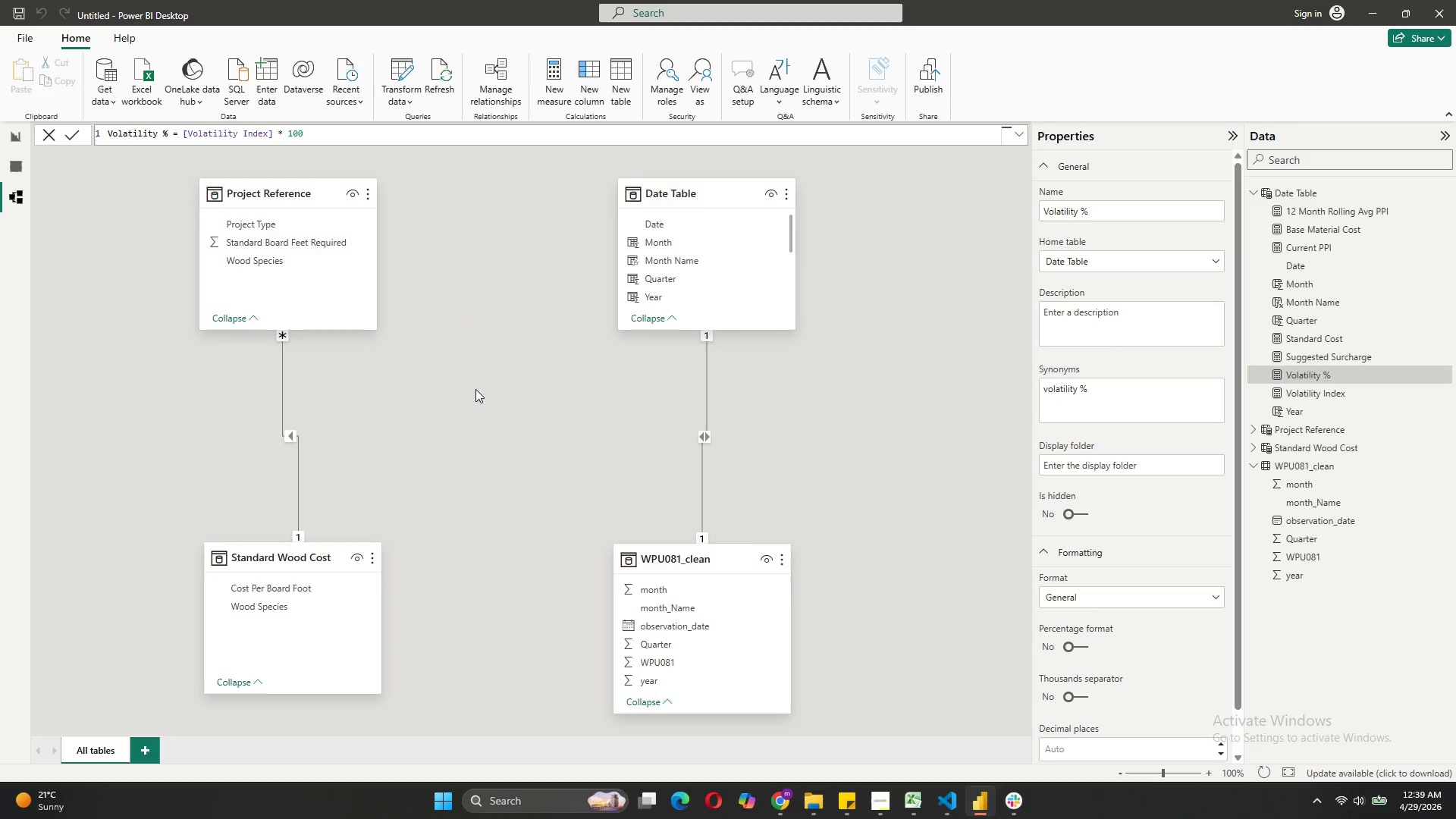 
wait(12.92)
 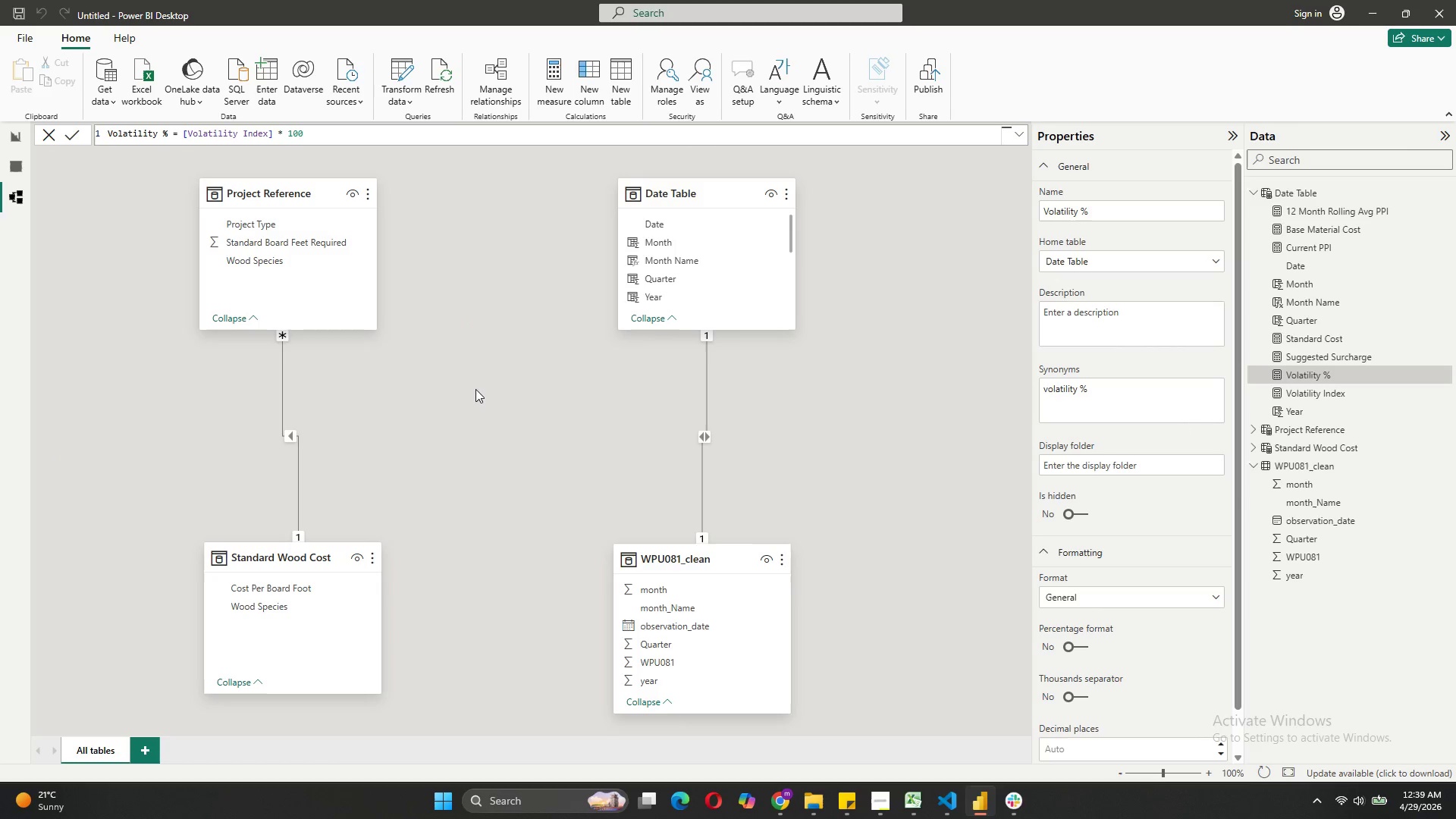 
right_click([1279, 198])
 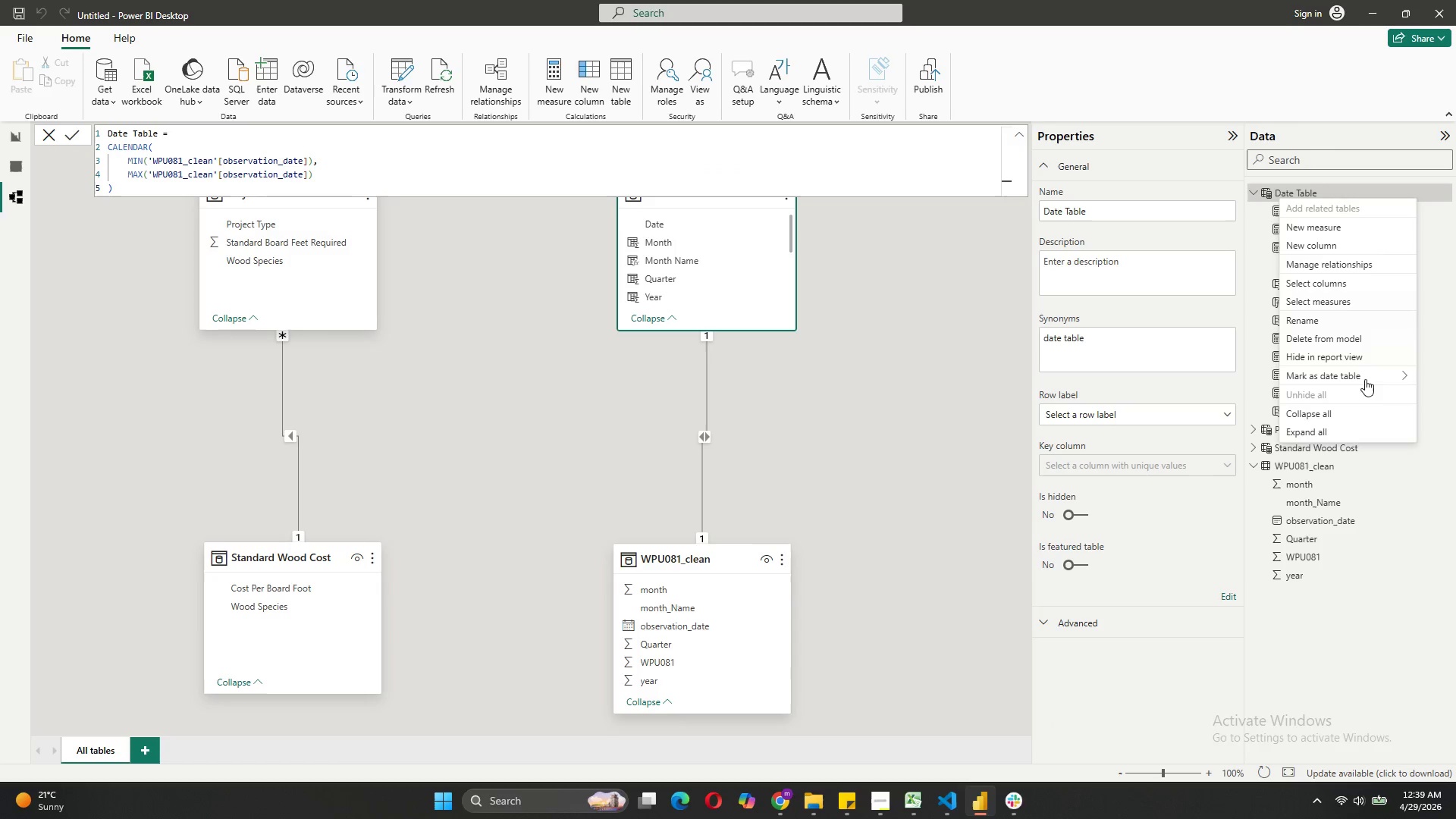 
mouse_move([1331, 382])
 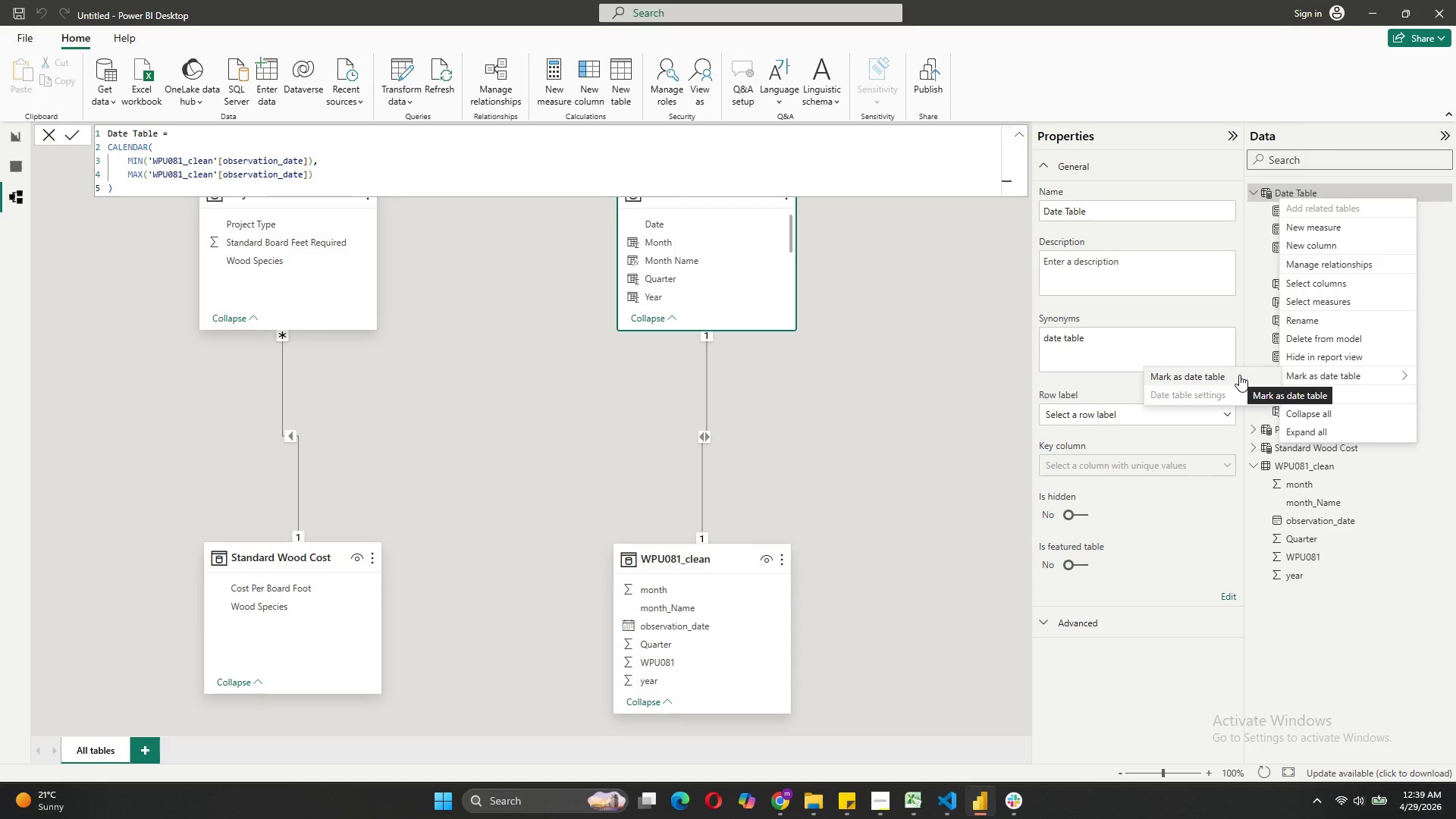 
left_click([1239, 375])
 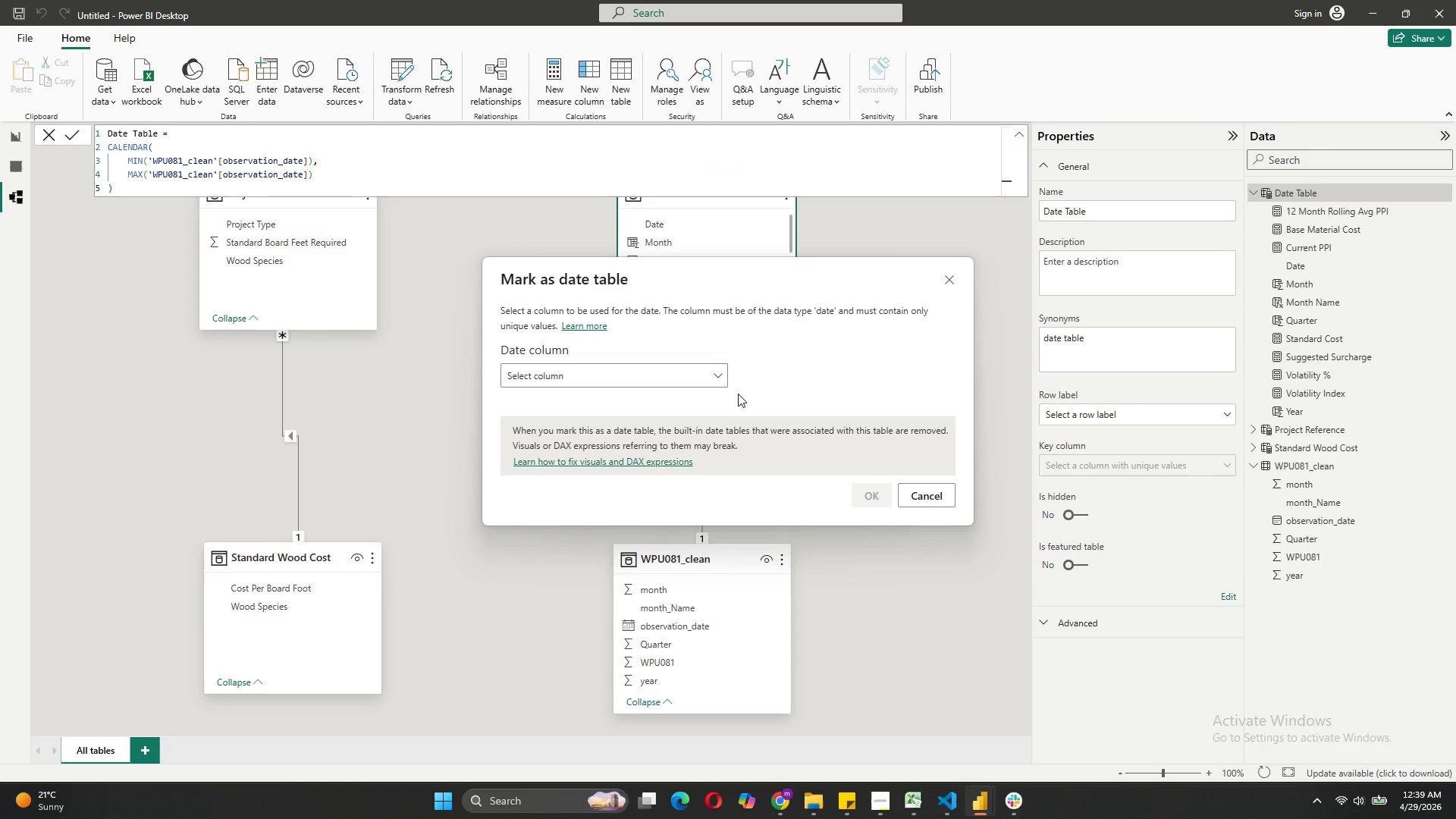 
left_click([713, 375])
 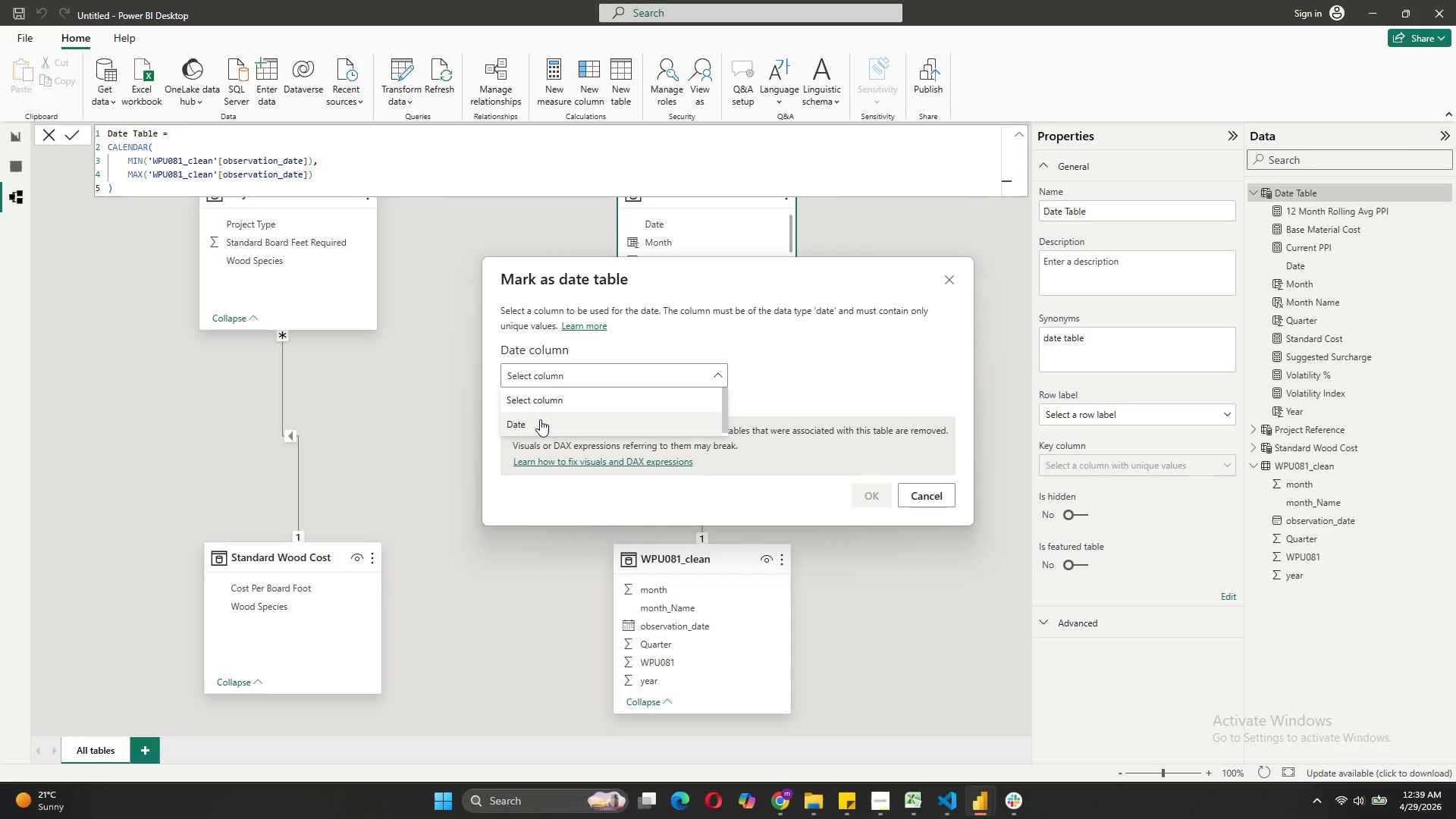 
left_click([537, 423])
 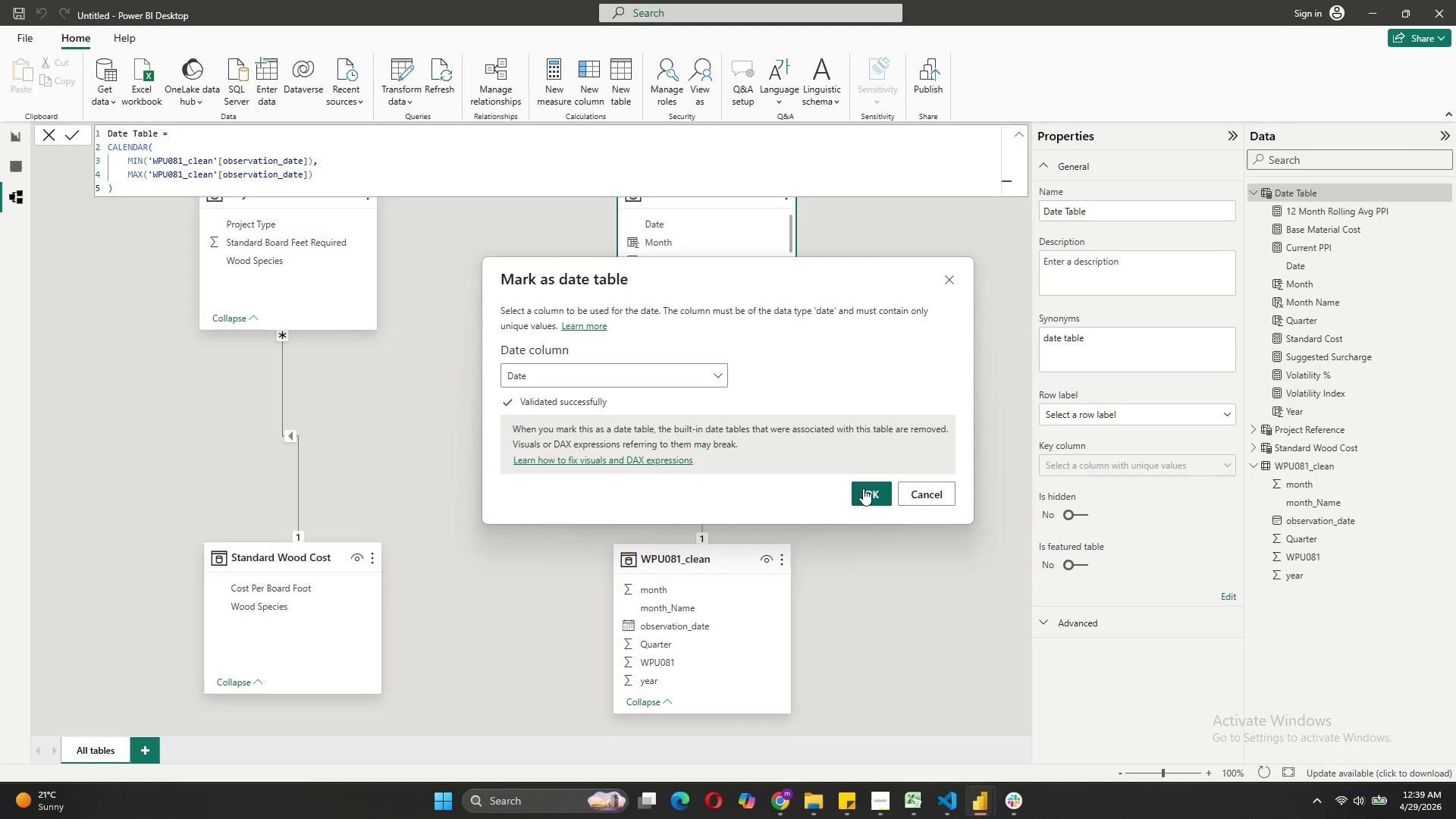 
left_click([863, 488])
 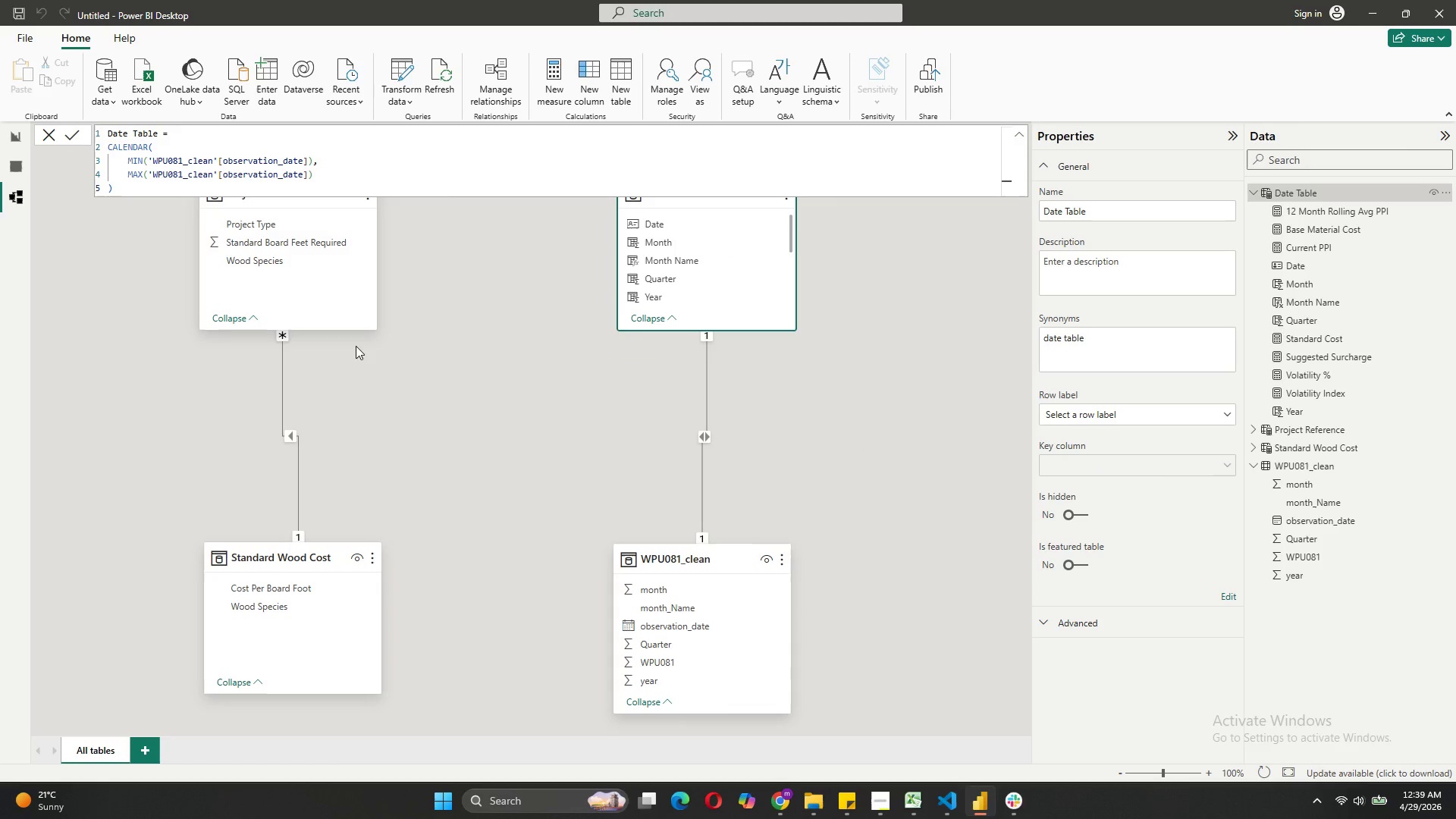 
left_click([14, 148])
 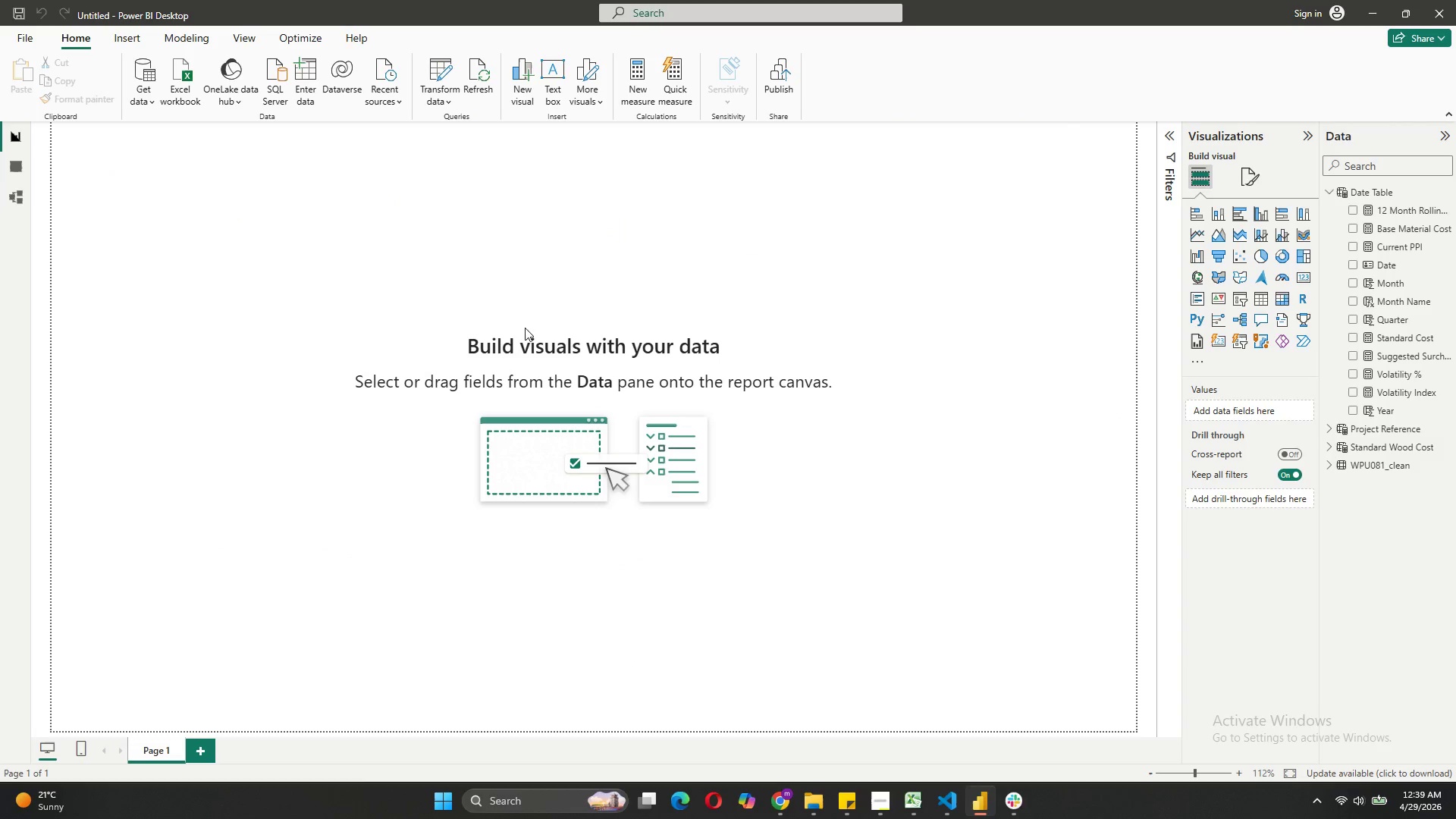 
left_click([601, 289])
 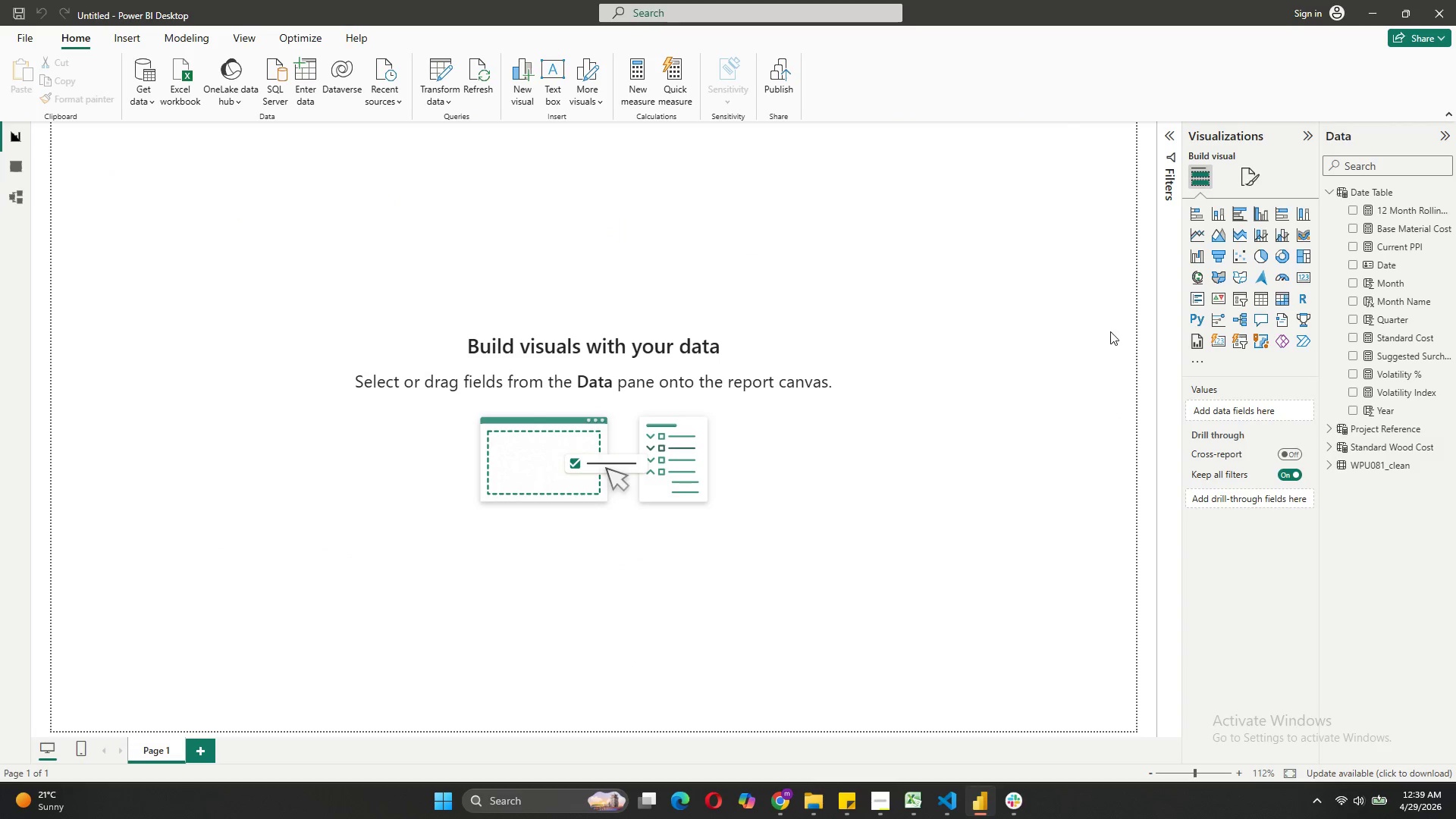 
left_click([1257, 295])
 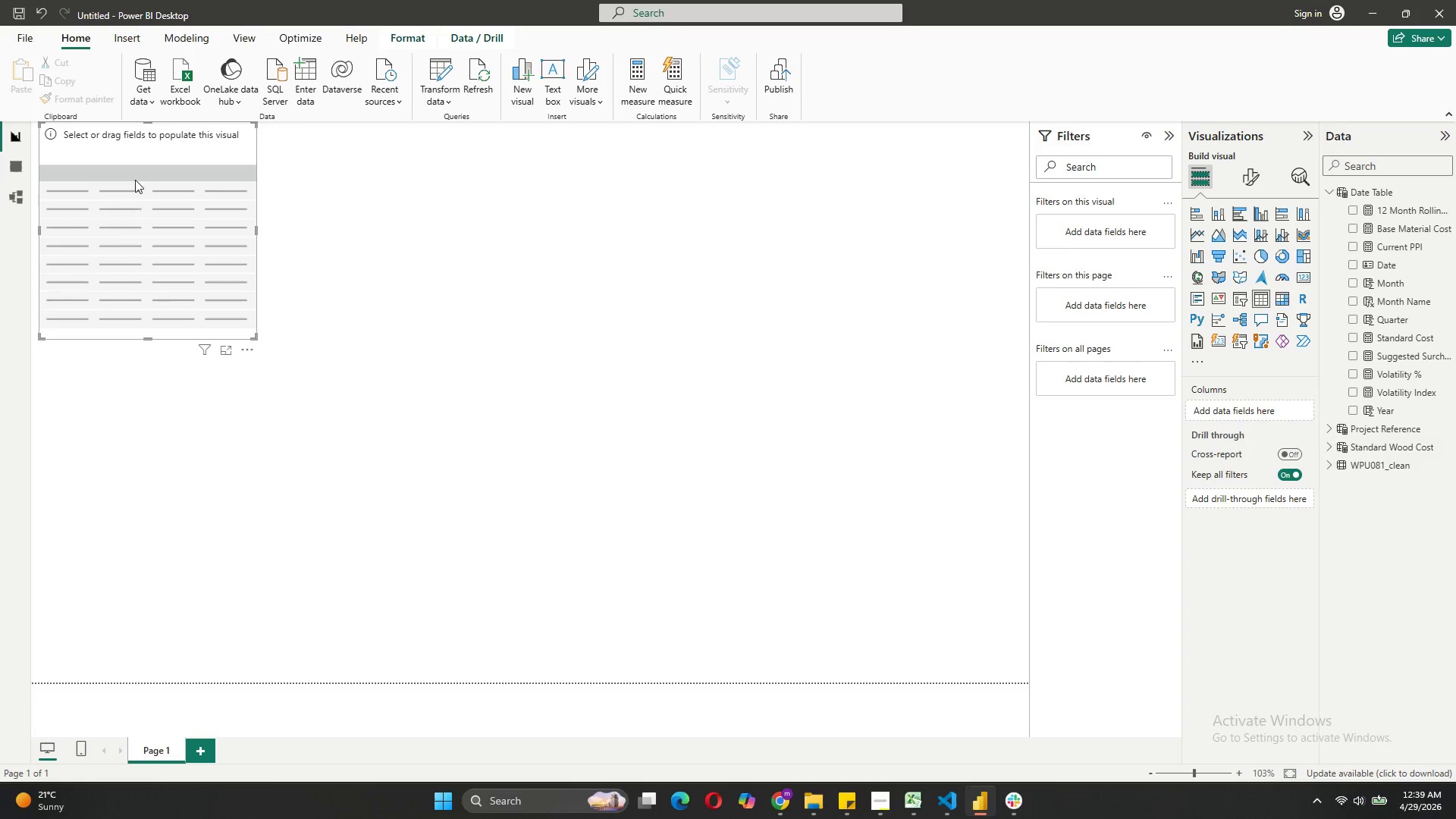 
left_click_drag(start_coordinate=[155, 141], to_coordinate=[607, 243])
 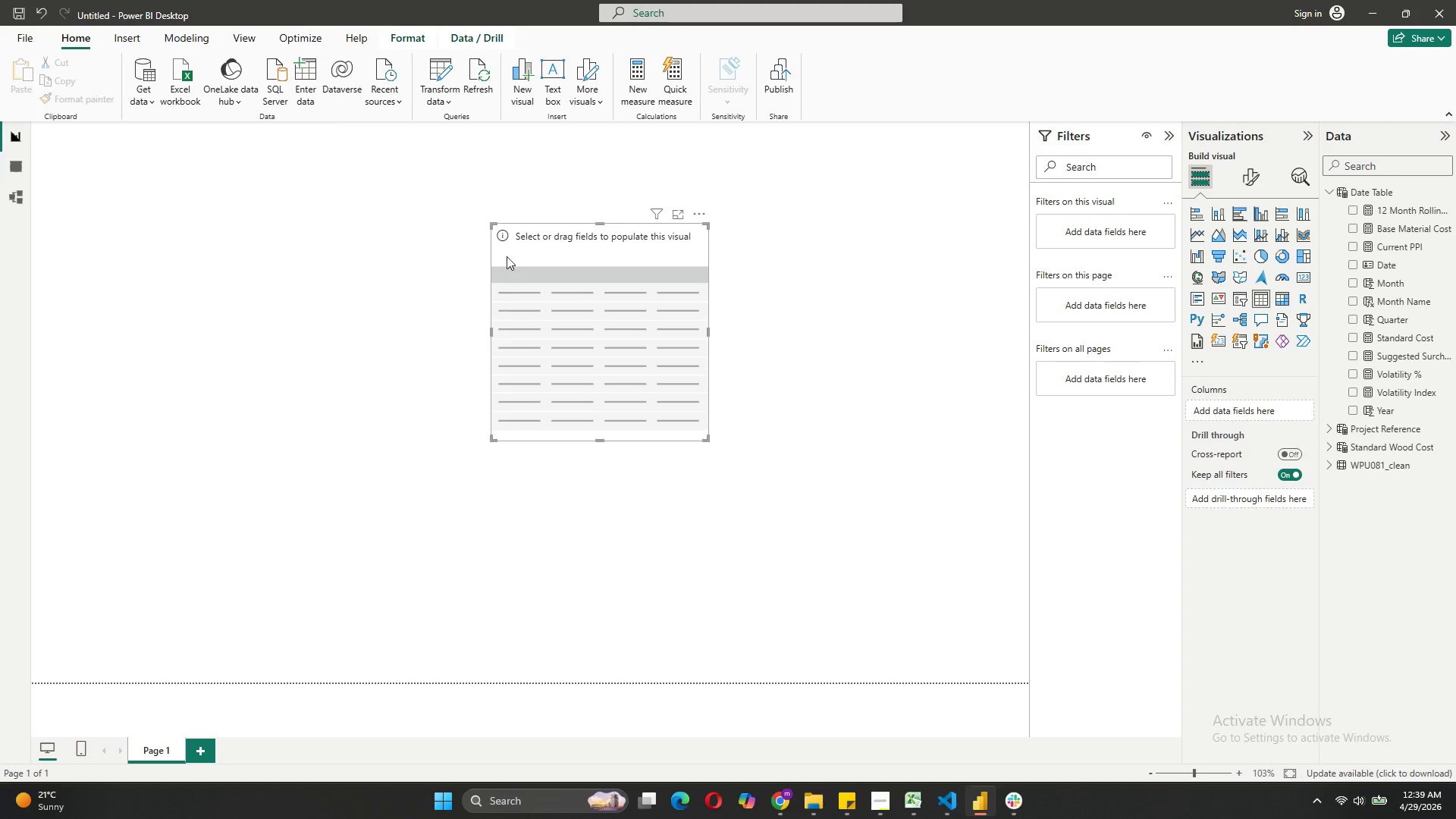 
left_click_drag(start_coordinate=[515, 240], to_coordinate=[406, 264])
 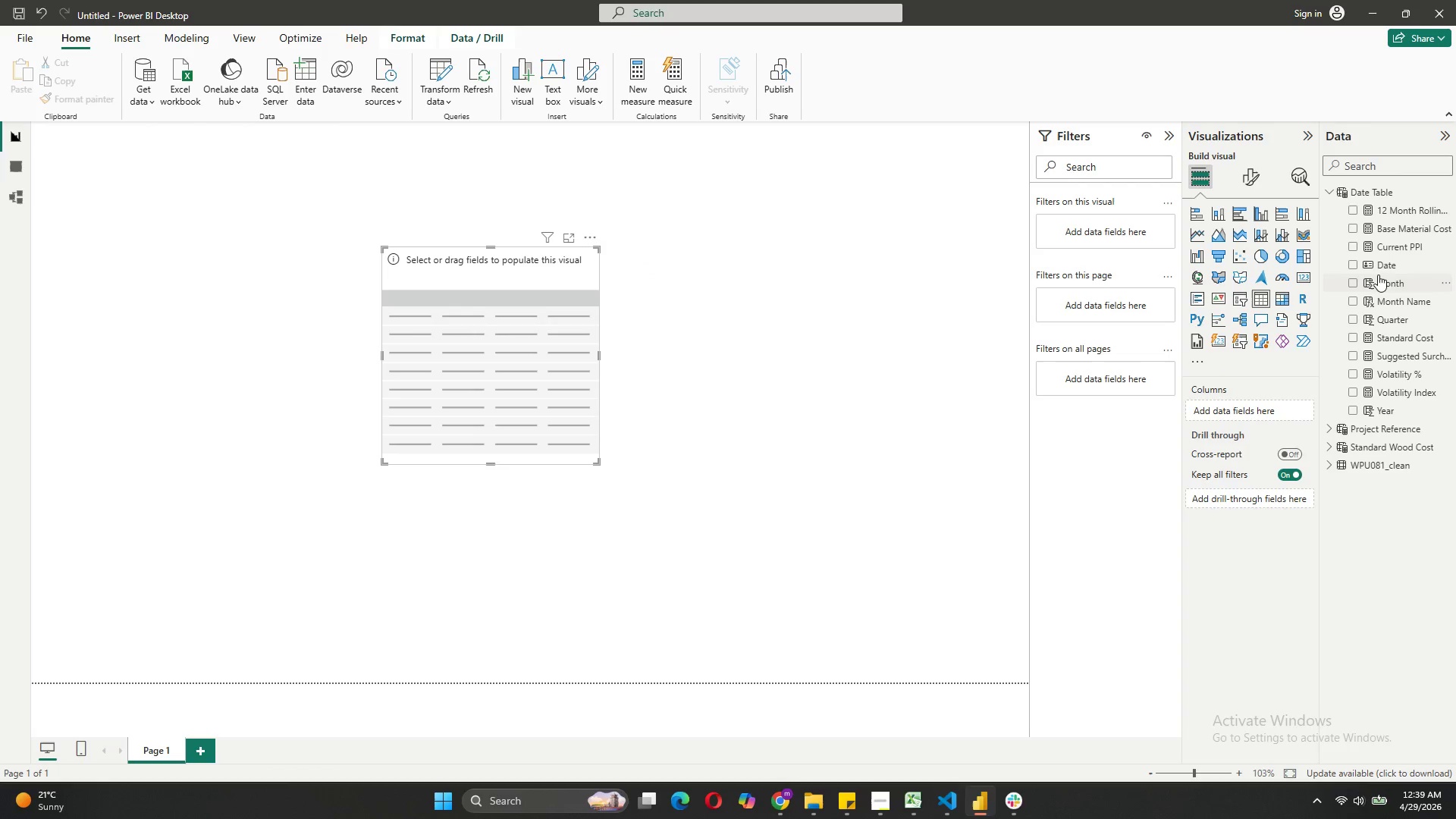 
wait(5.14)
 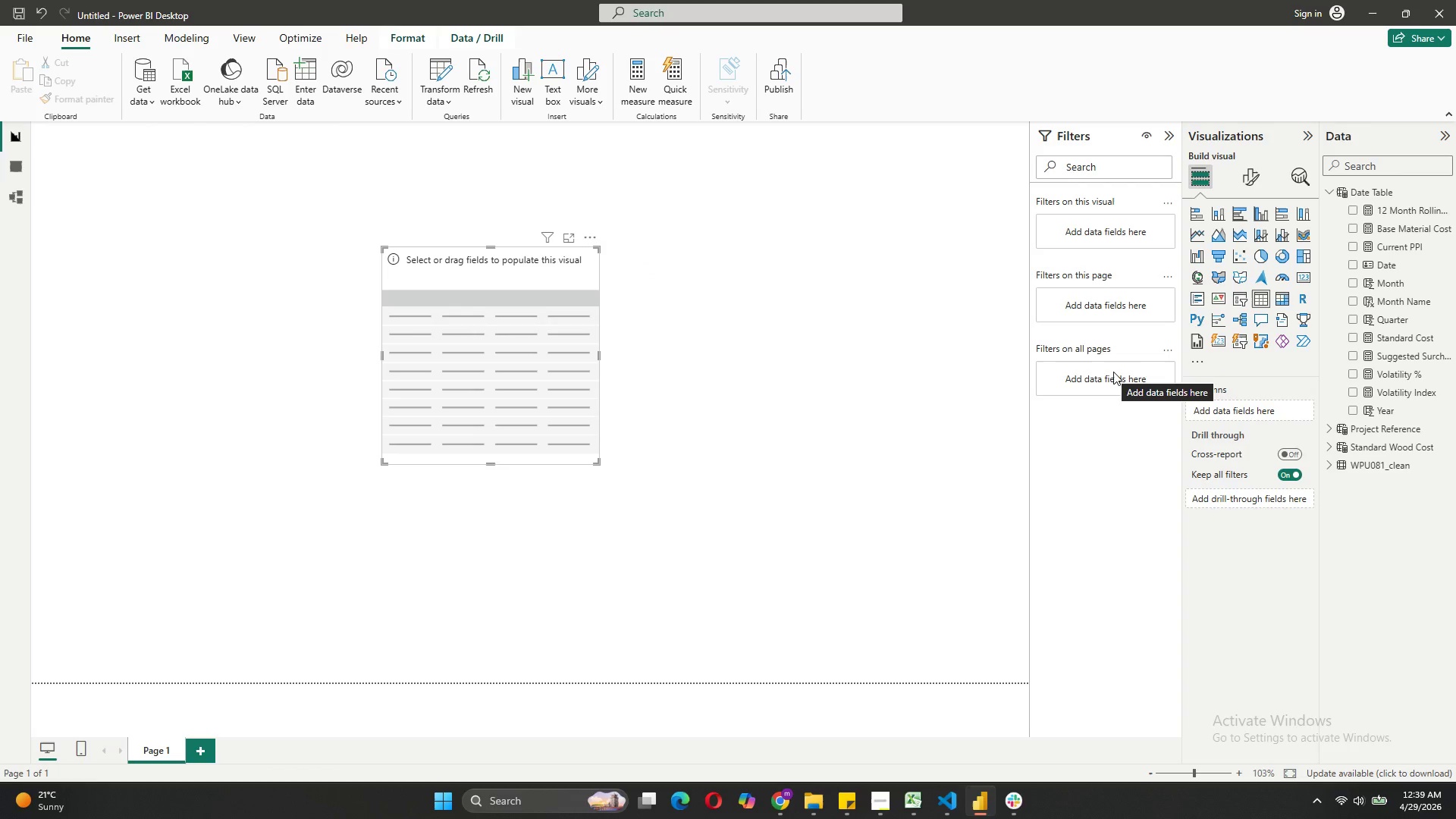 
left_click_drag(start_coordinate=[1373, 415], to_coordinate=[1252, 415])
 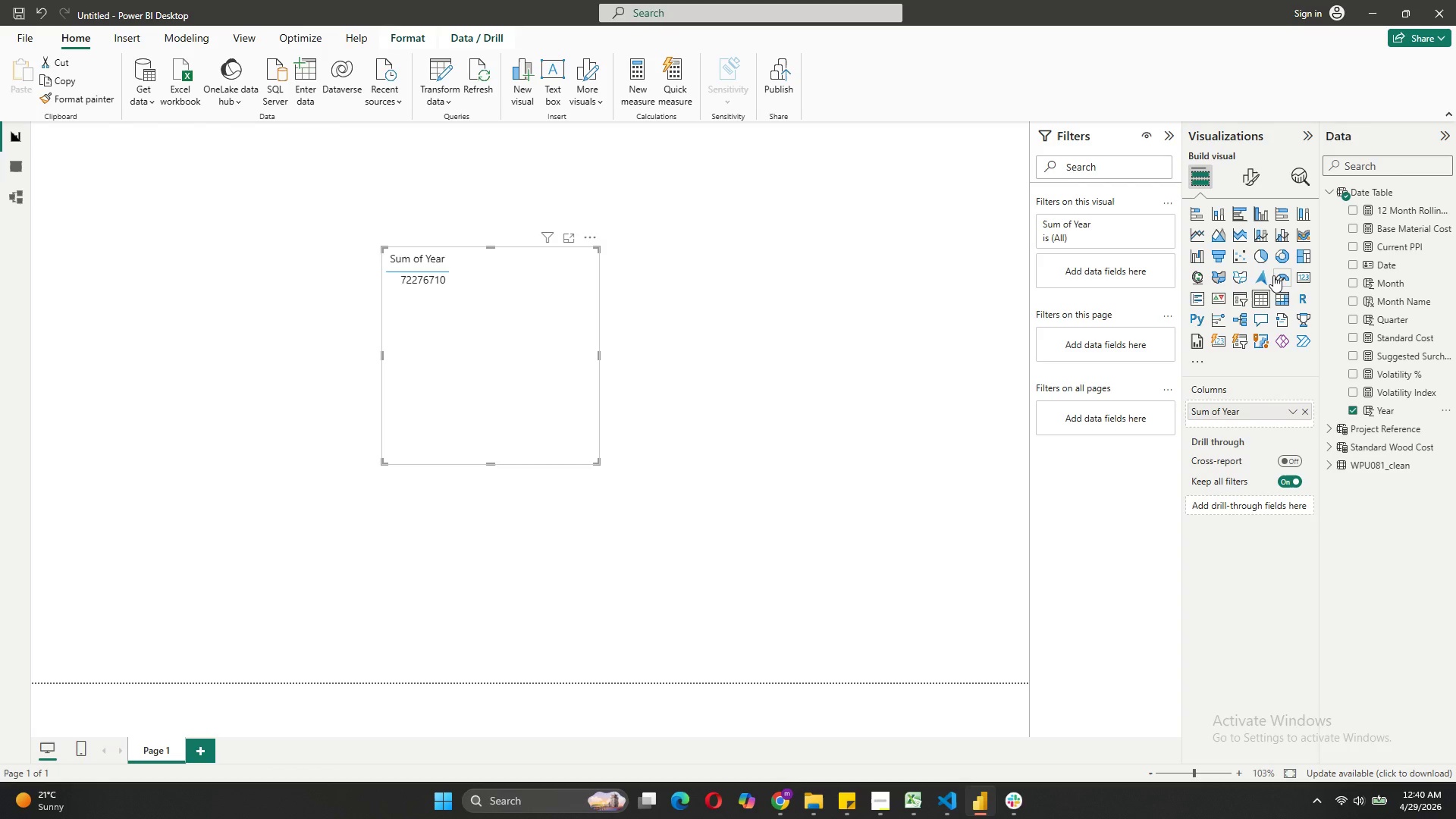 
wait(6.64)
 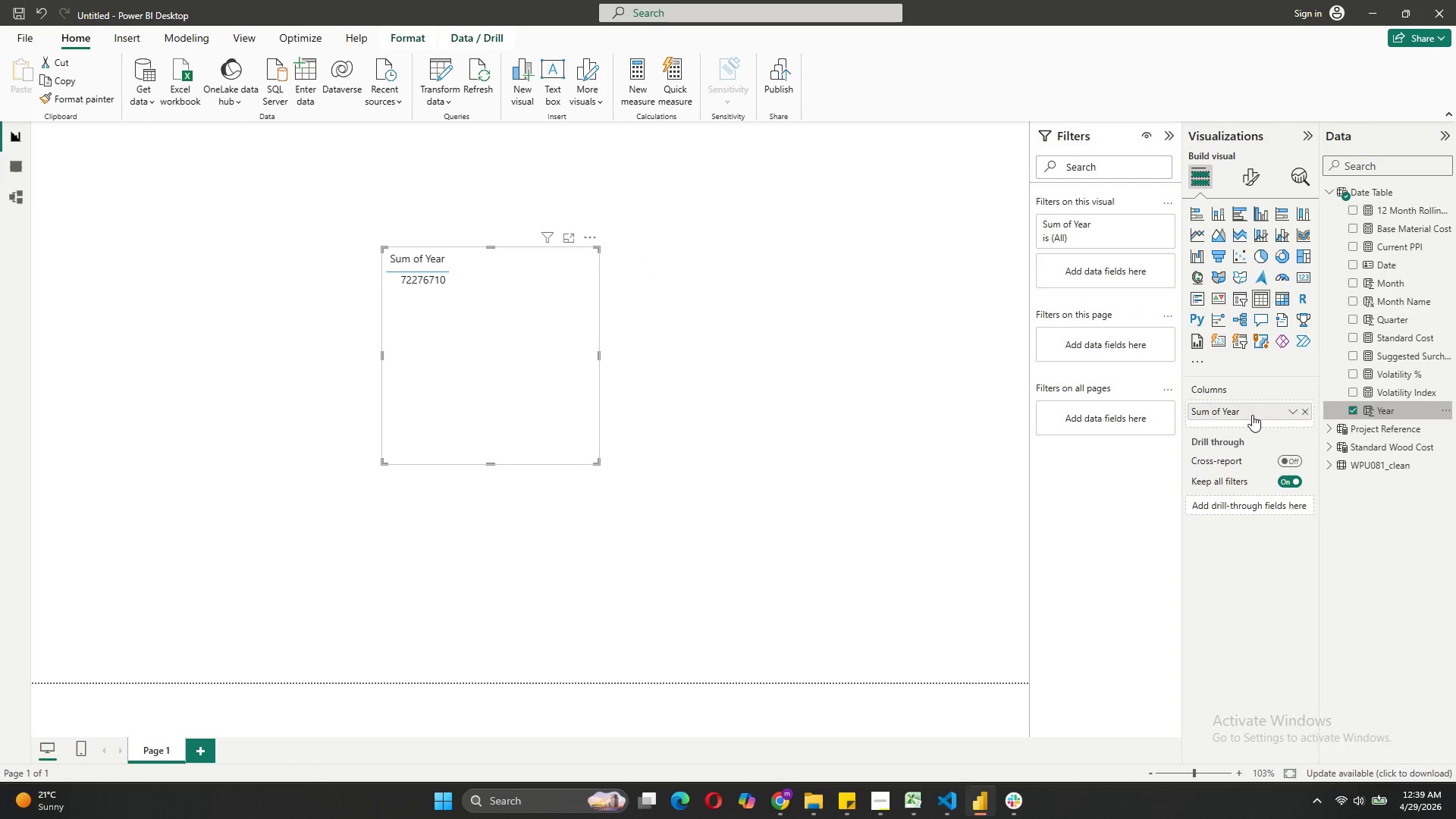 
left_click([1257, 300])
 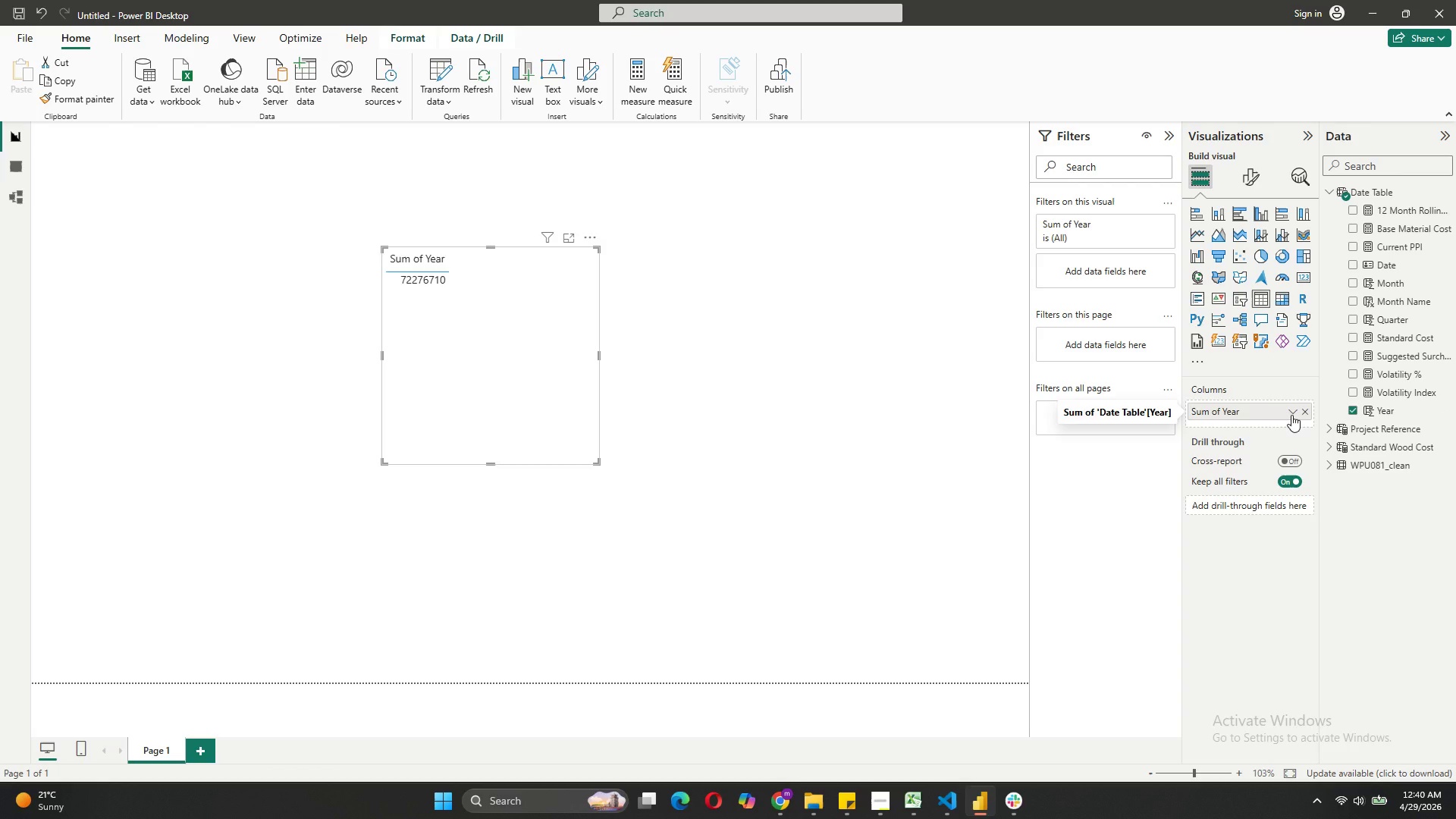 
left_click([1291, 415])
 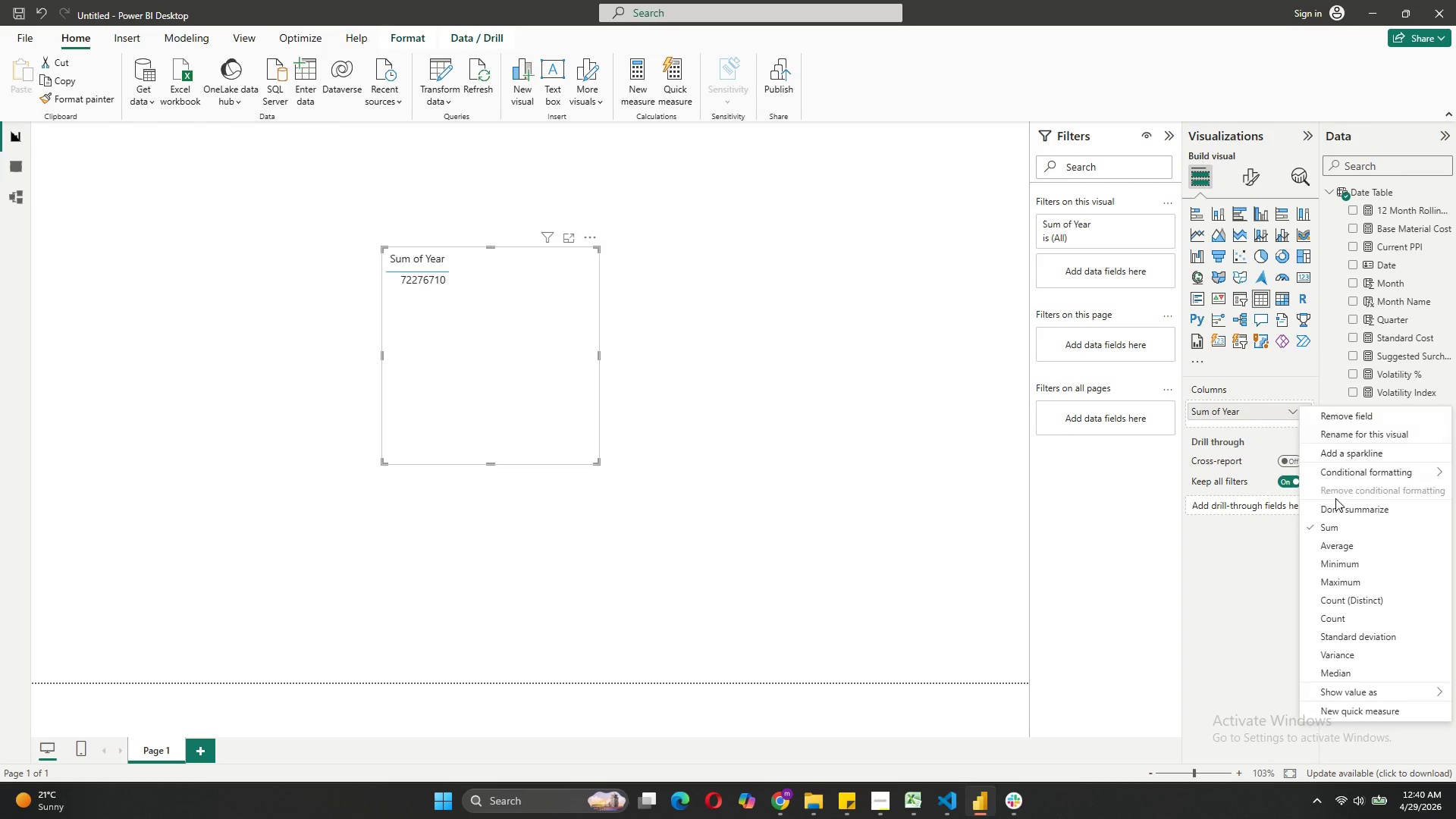 
left_click([1338, 506])
 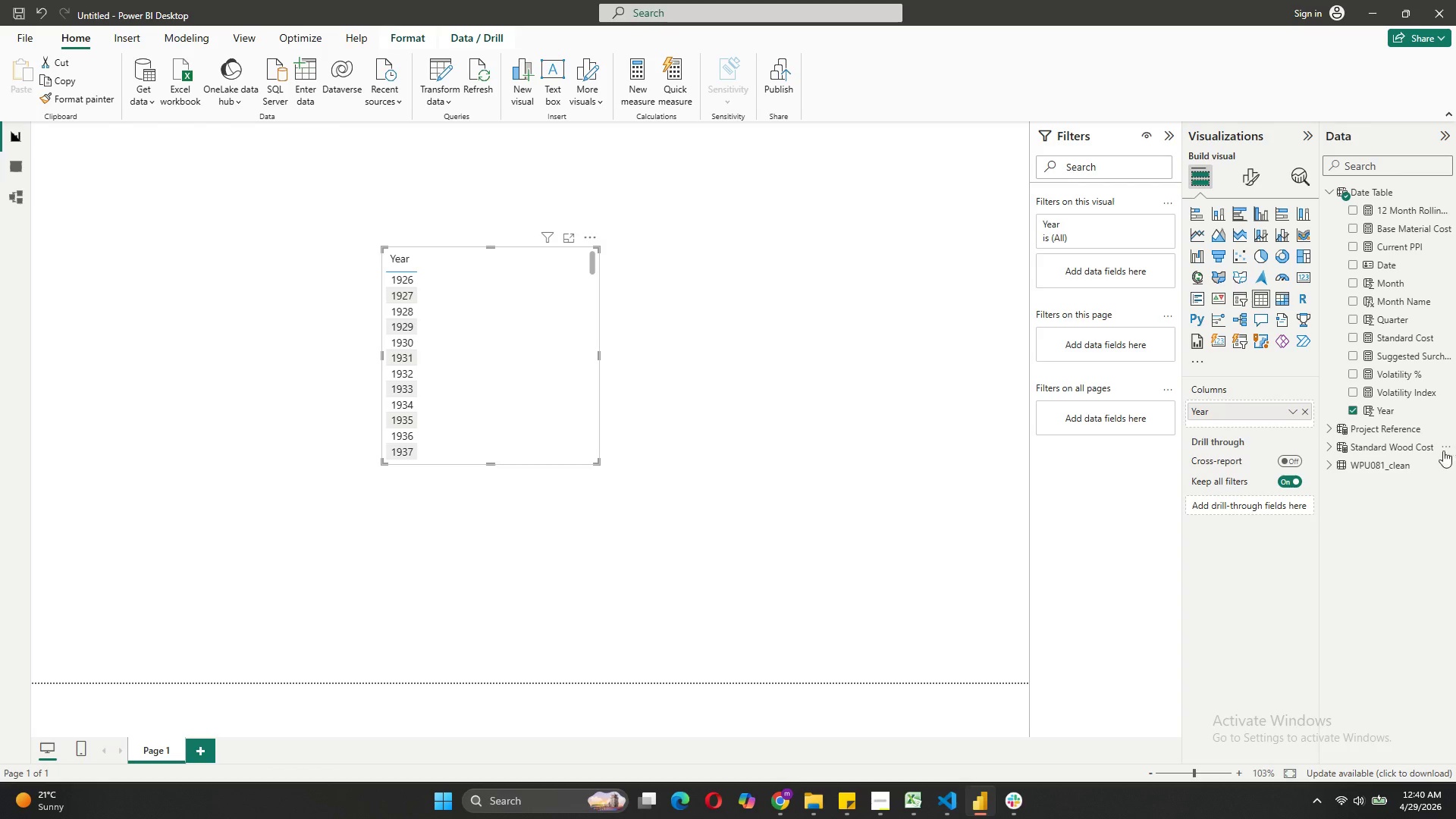 
left_click_drag(start_coordinate=[1380, 281], to_coordinate=[1253, 421])
 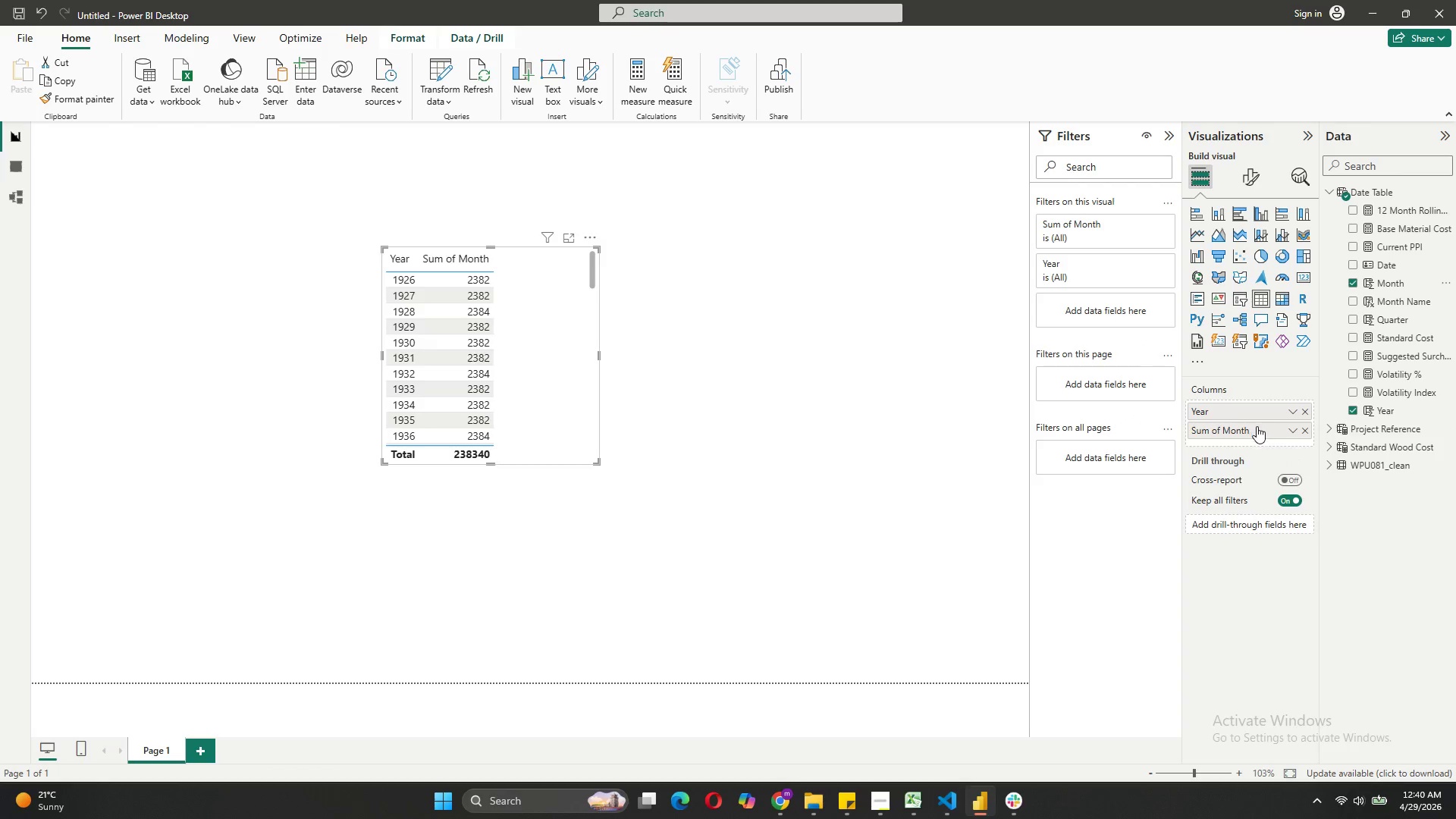 
left_click([1274, 429])
 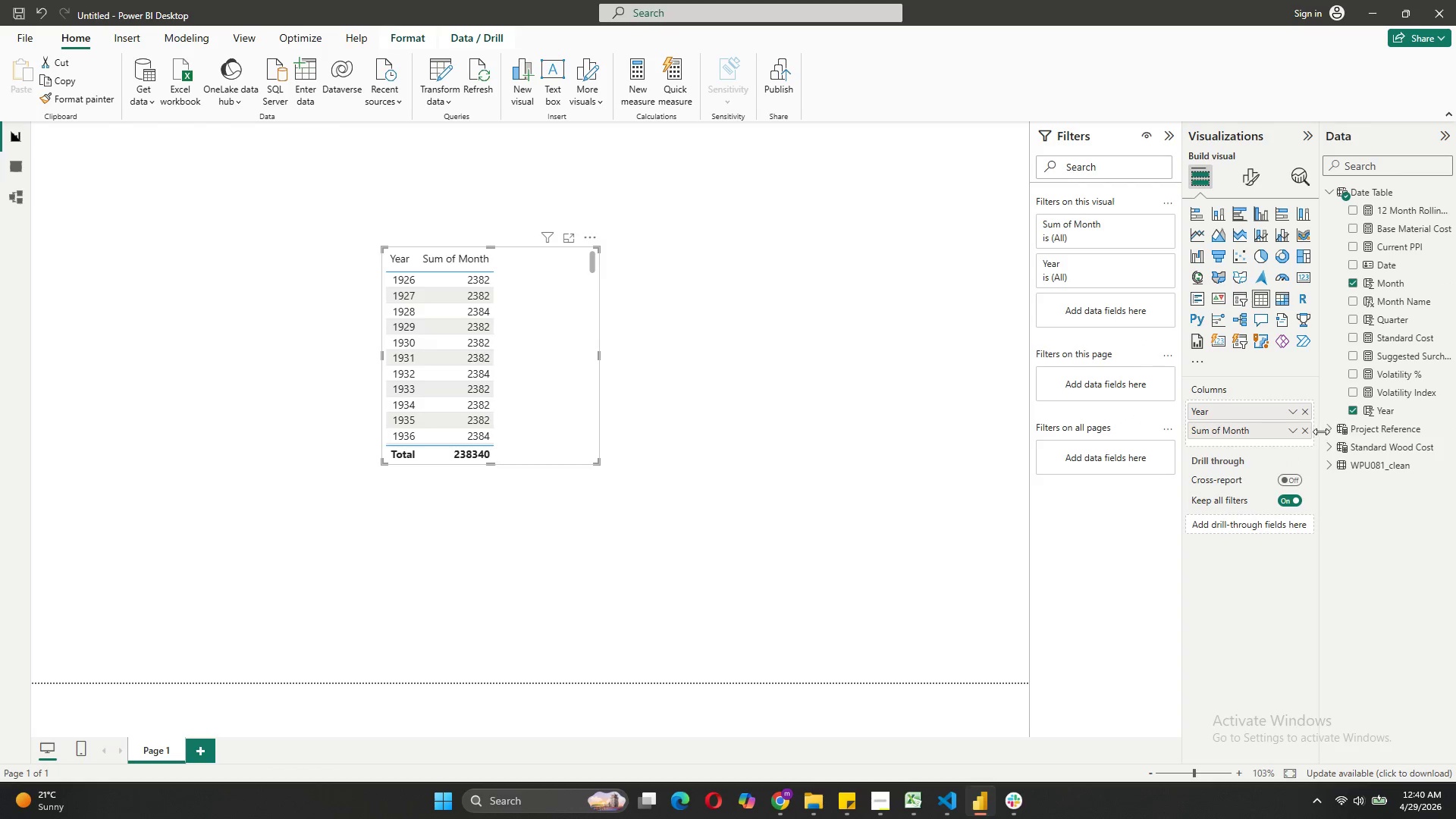 
left_click([1294, 430])
 